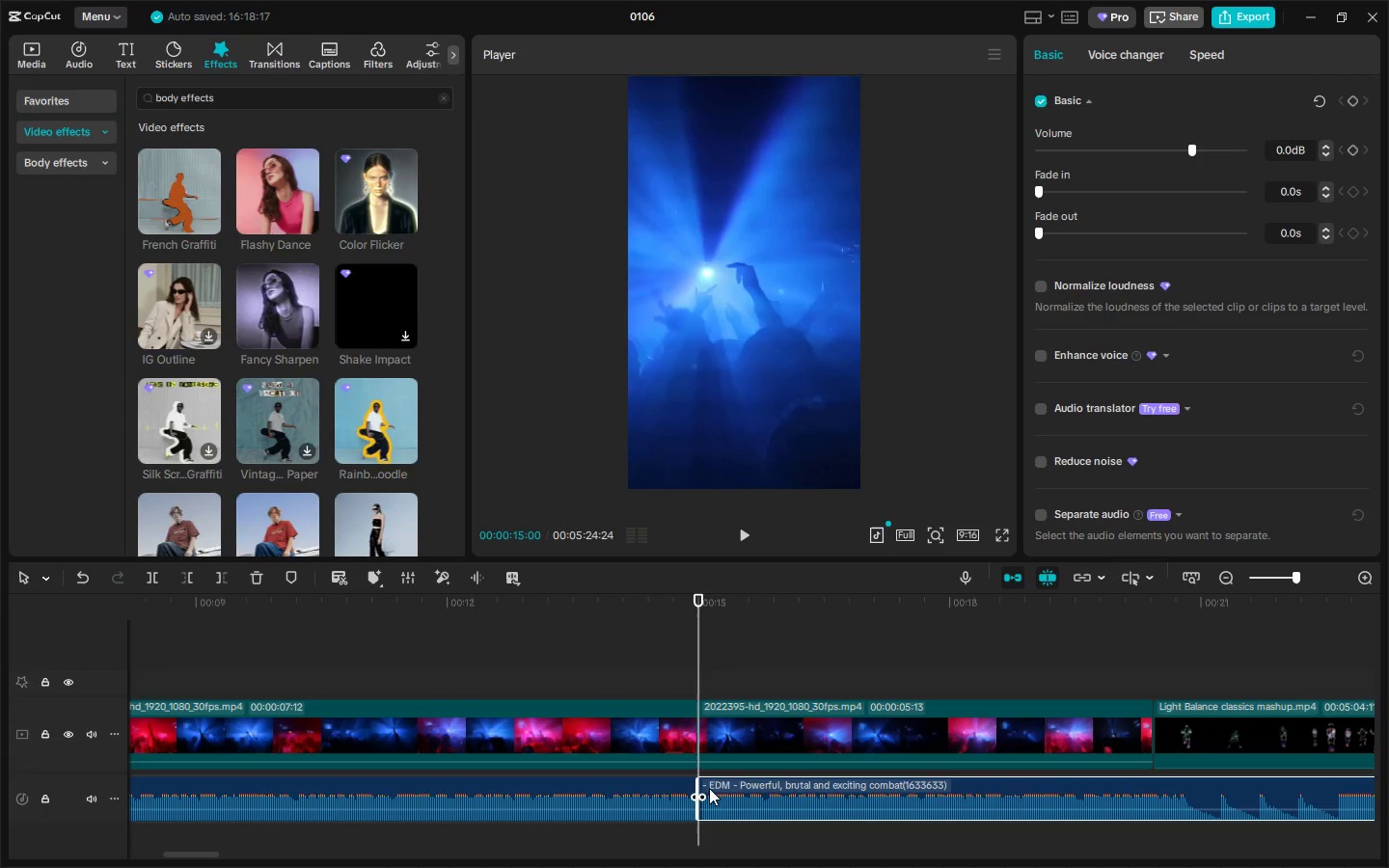 
left_click([733, 776])
 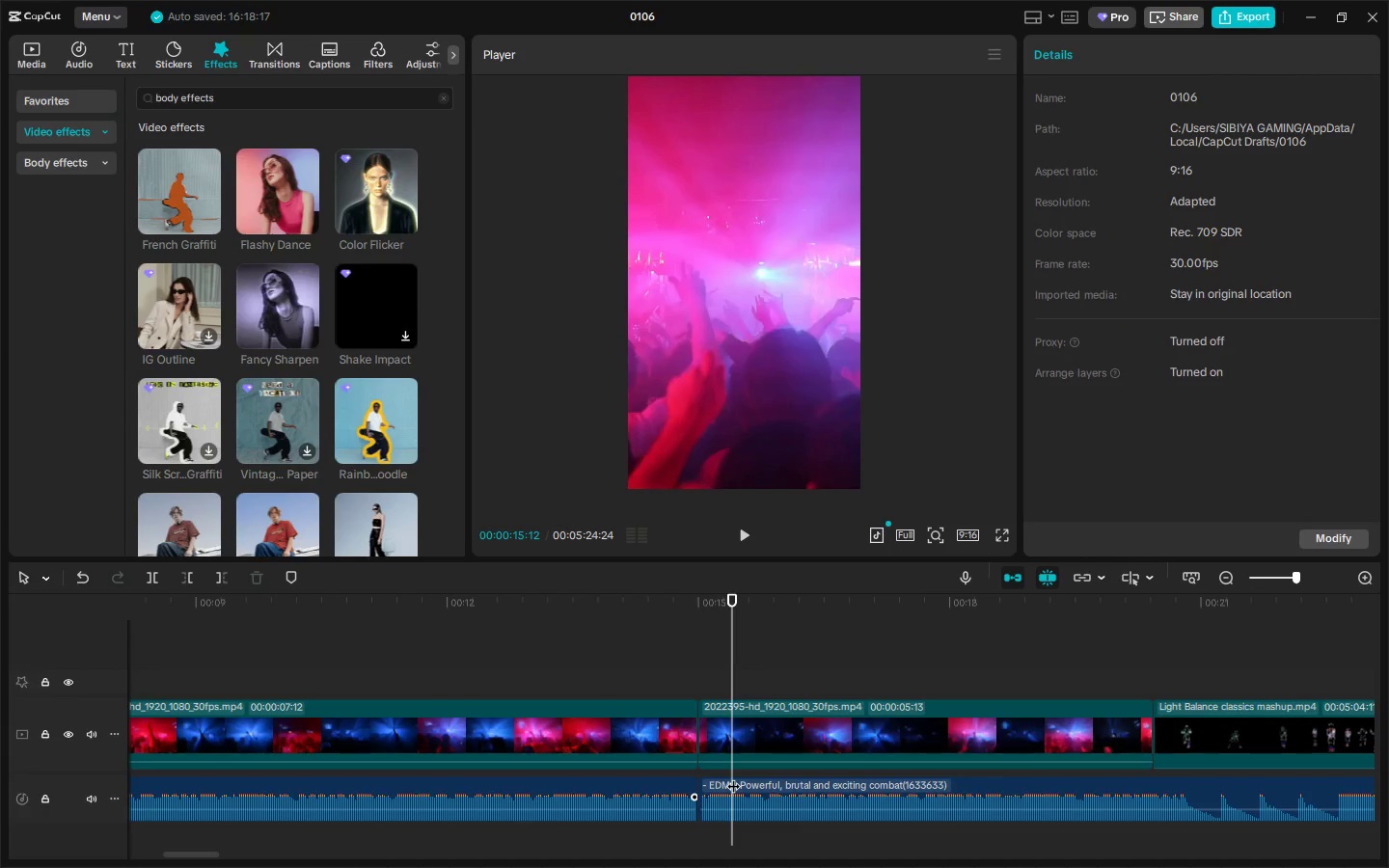 
left_click([766, 791])
 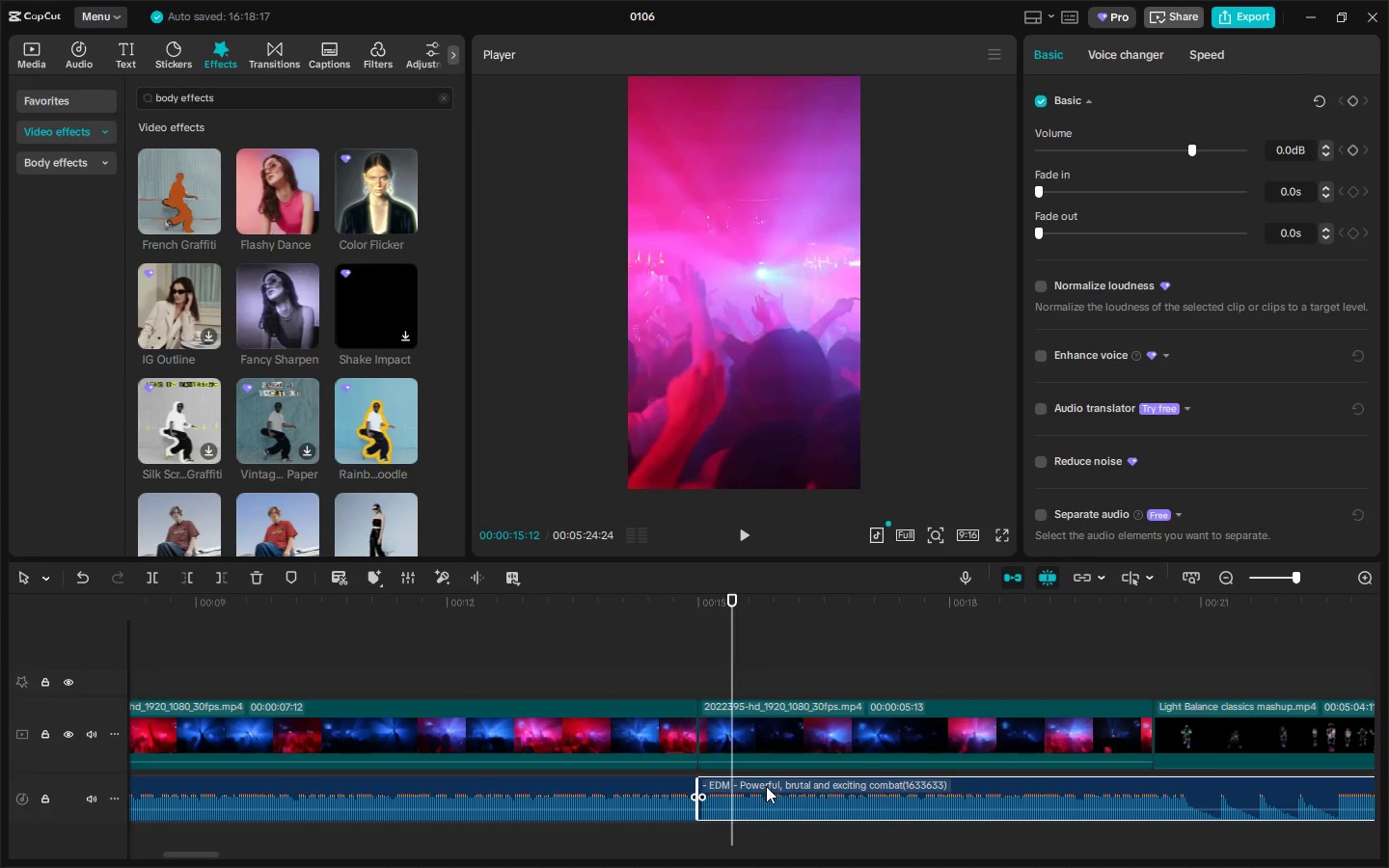 
key(Delete)
 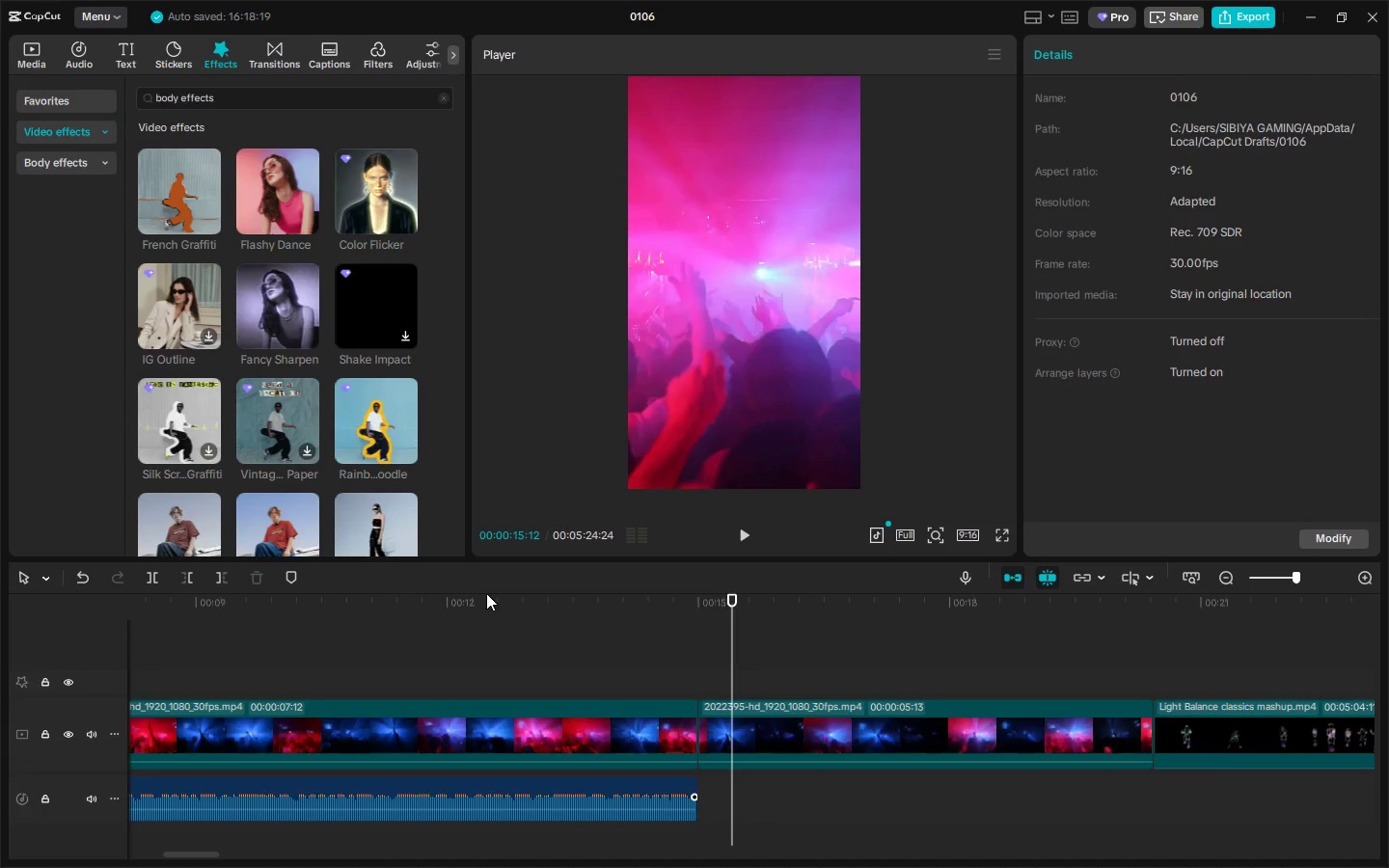 
left_click_drag(start_coordinate=[481, 595], to_coordinate=[0, 589])
 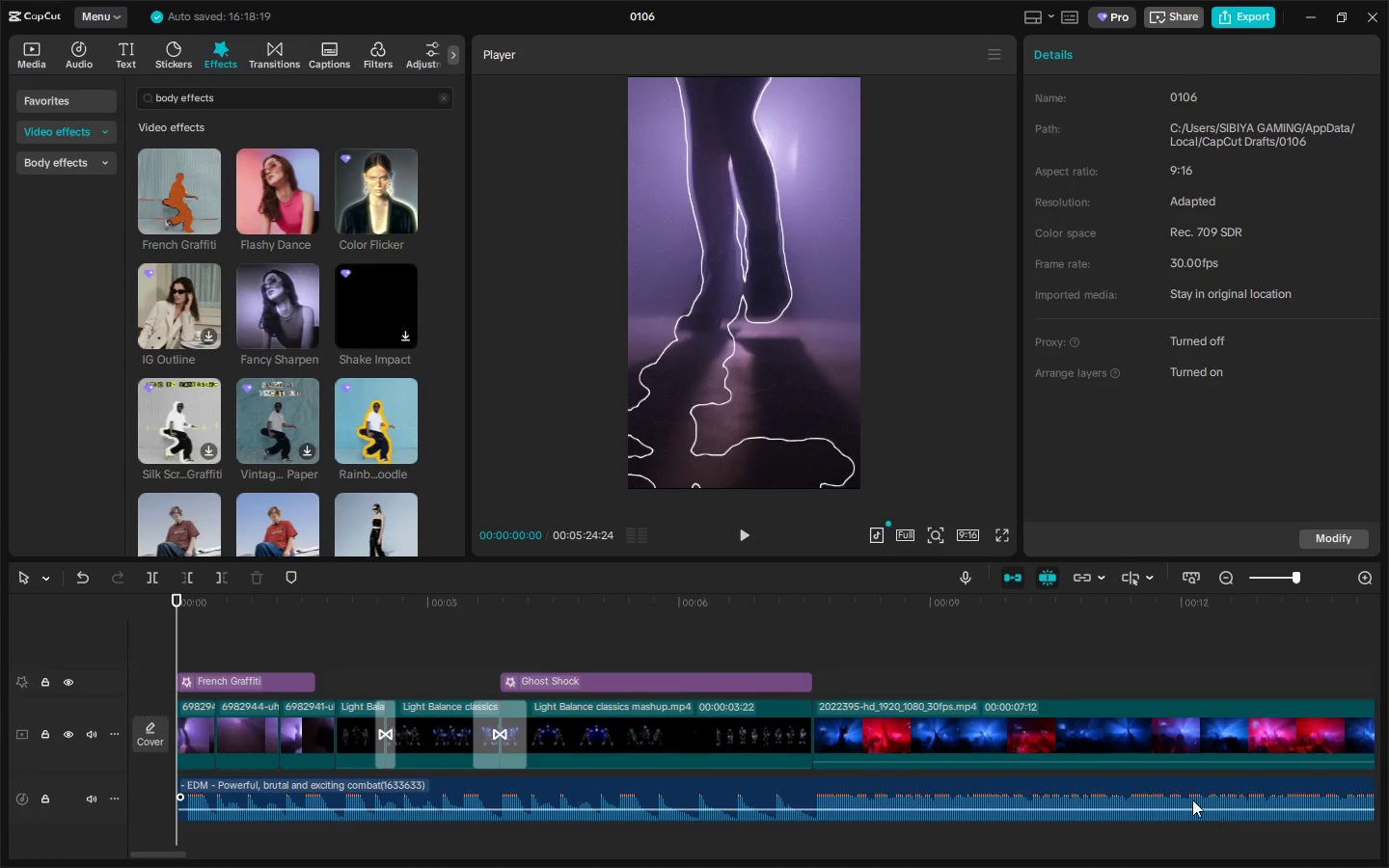 
left_click([1001, 730])
 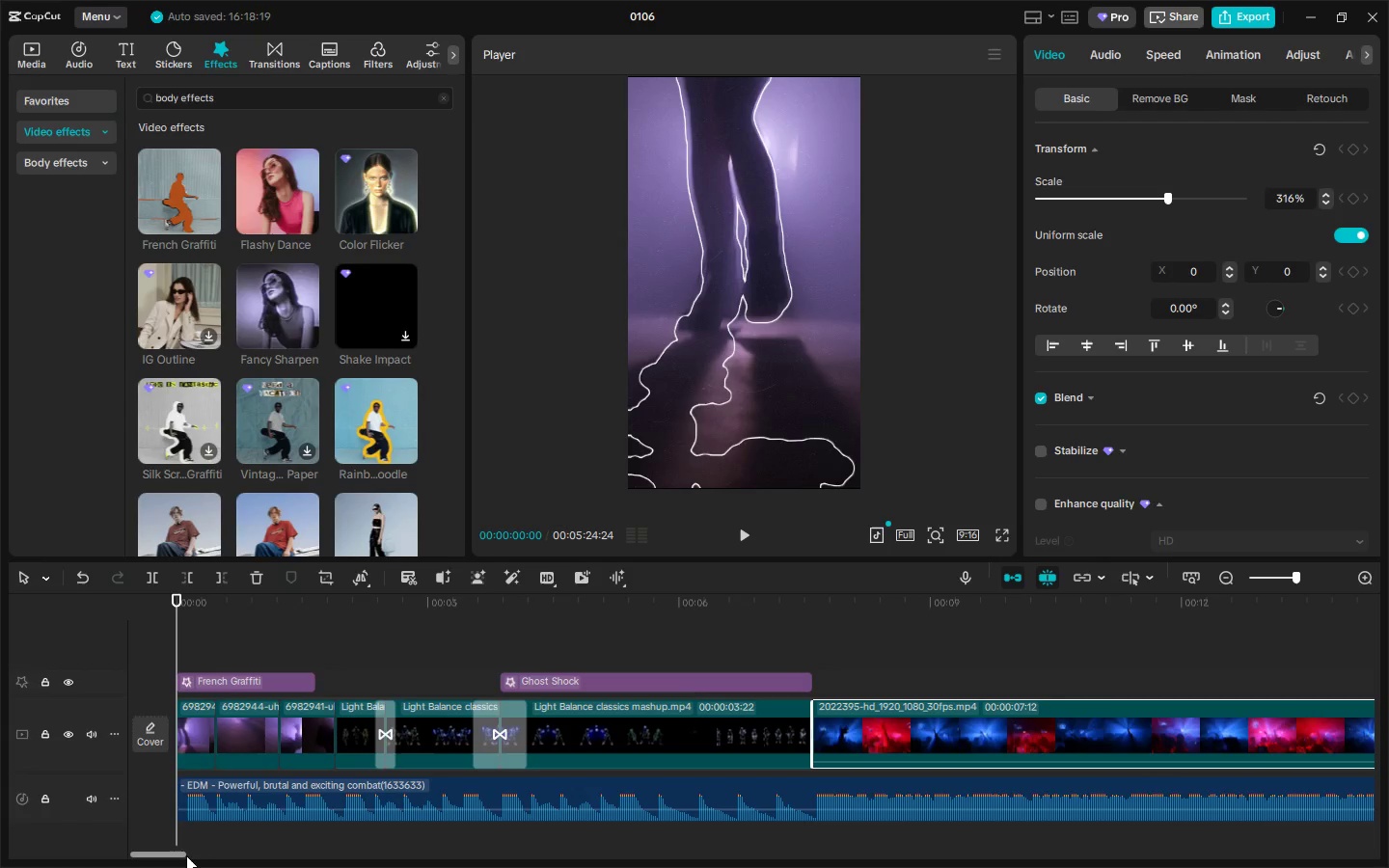 
left_click_drag(start_coordinate=[175, 855], to_coordinate=[0, 850])
 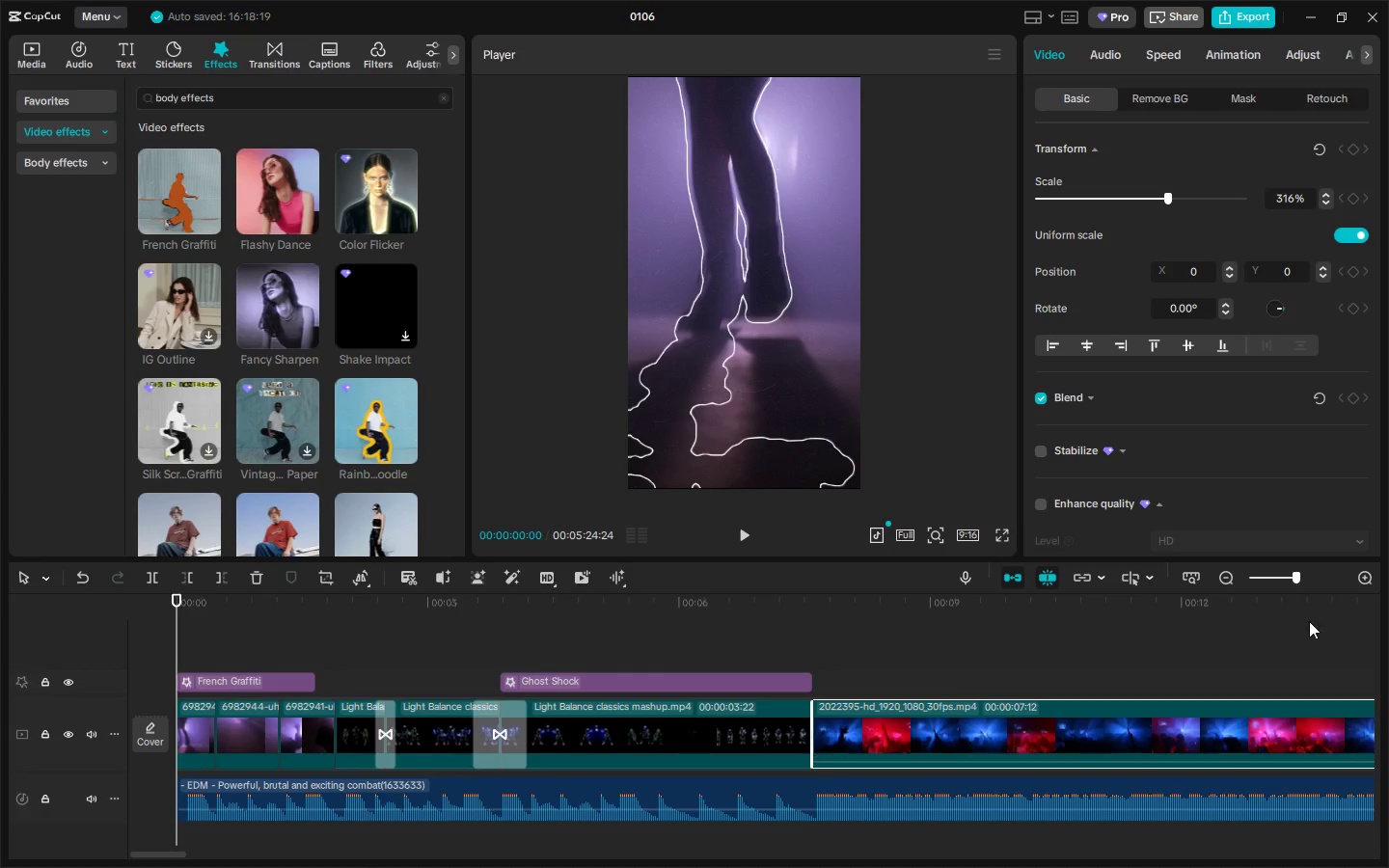 
left_click([1287, 580])
 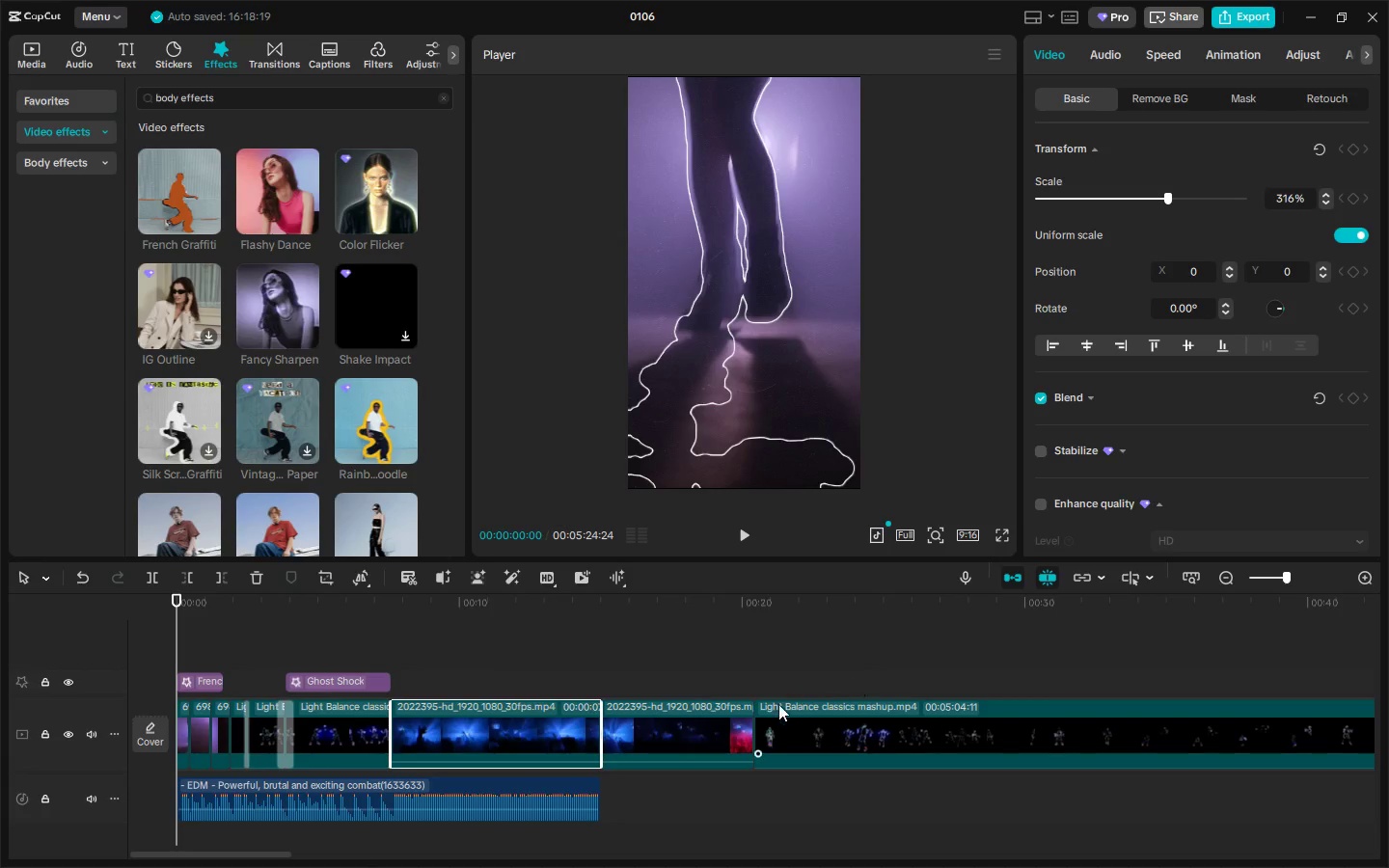 
left_click([720, 736])
 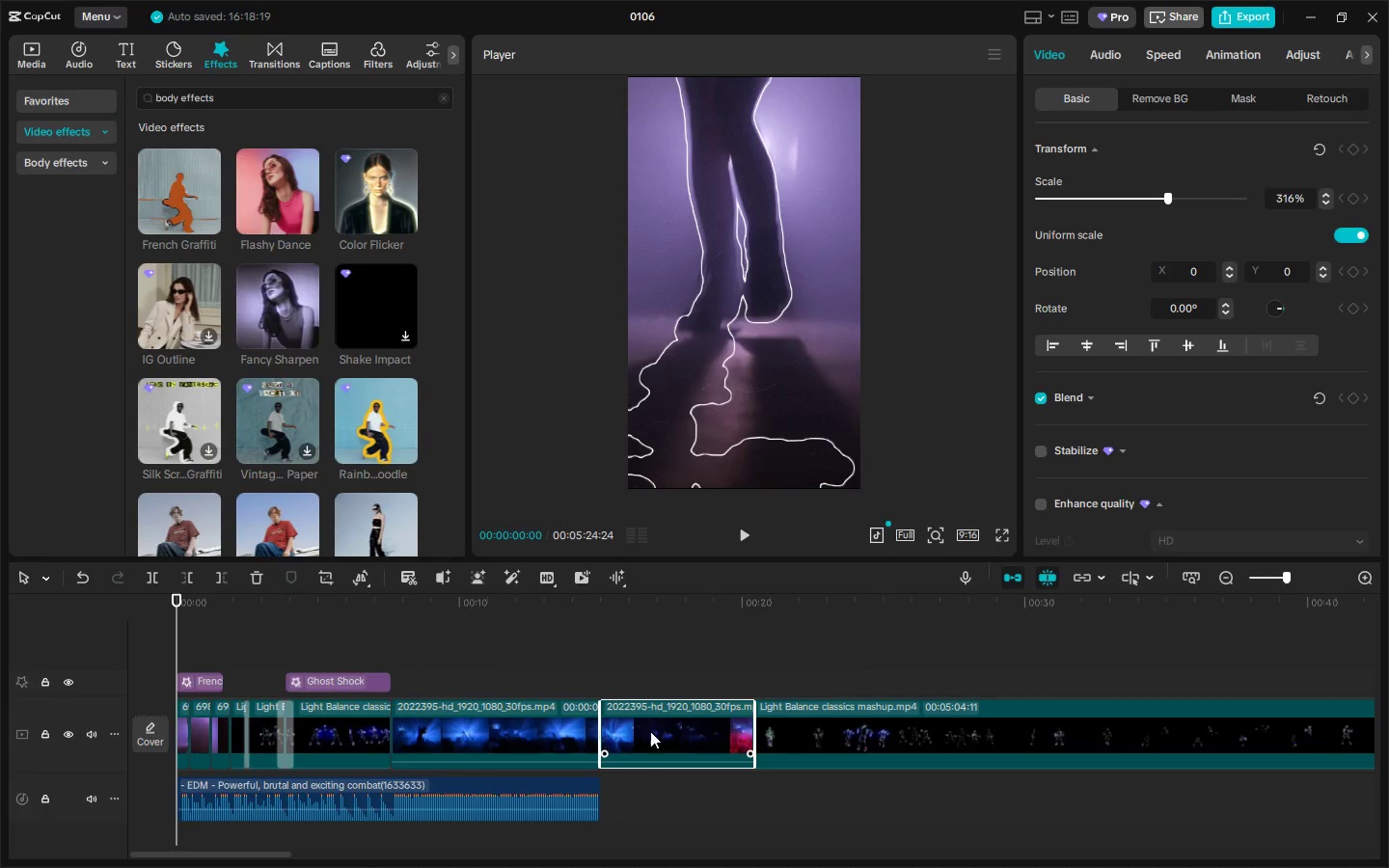 
left_click([549, 730])
 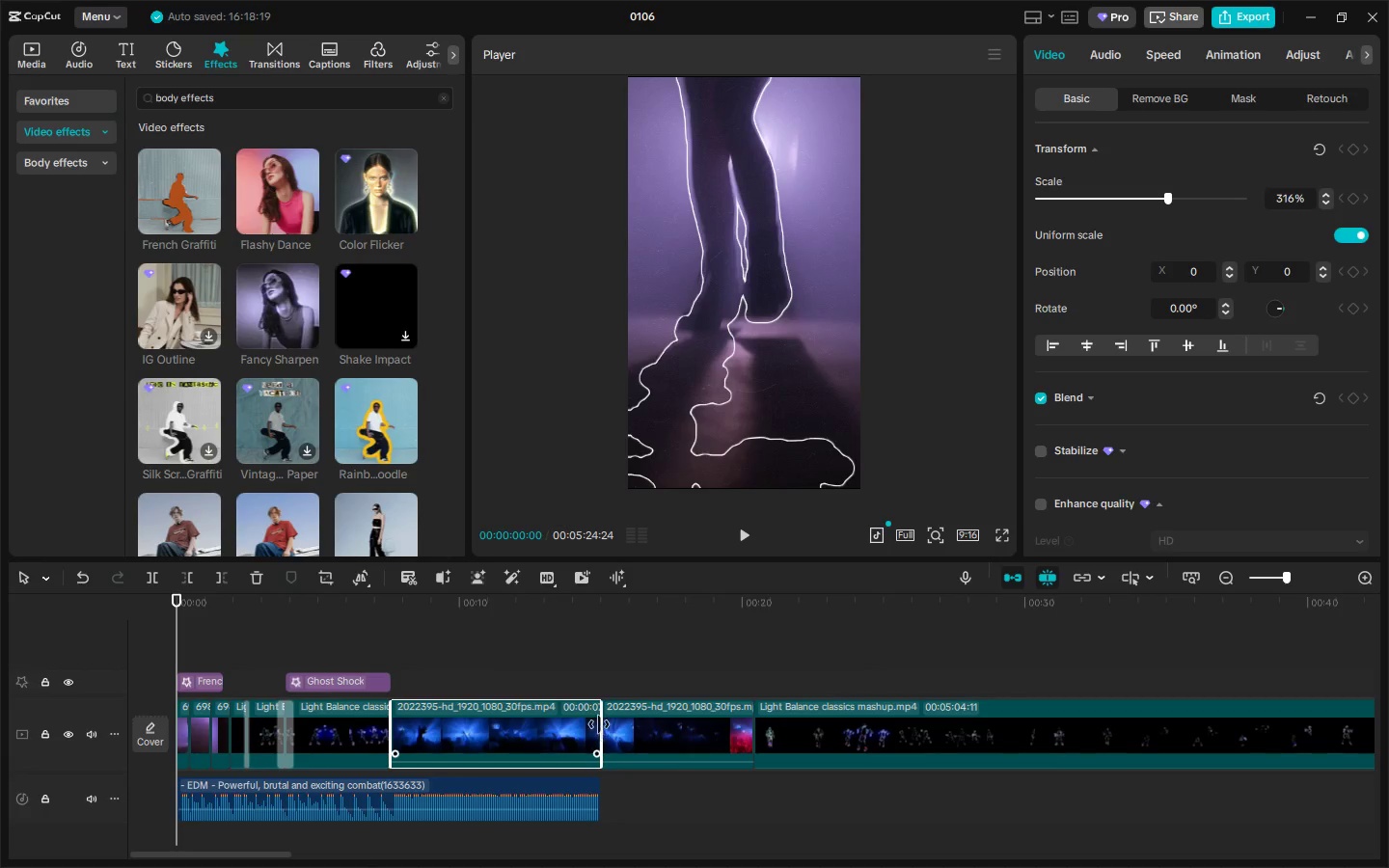 
left_click_drag(start_coordinate=[602, 724], to_coordinate=[425, 729])
 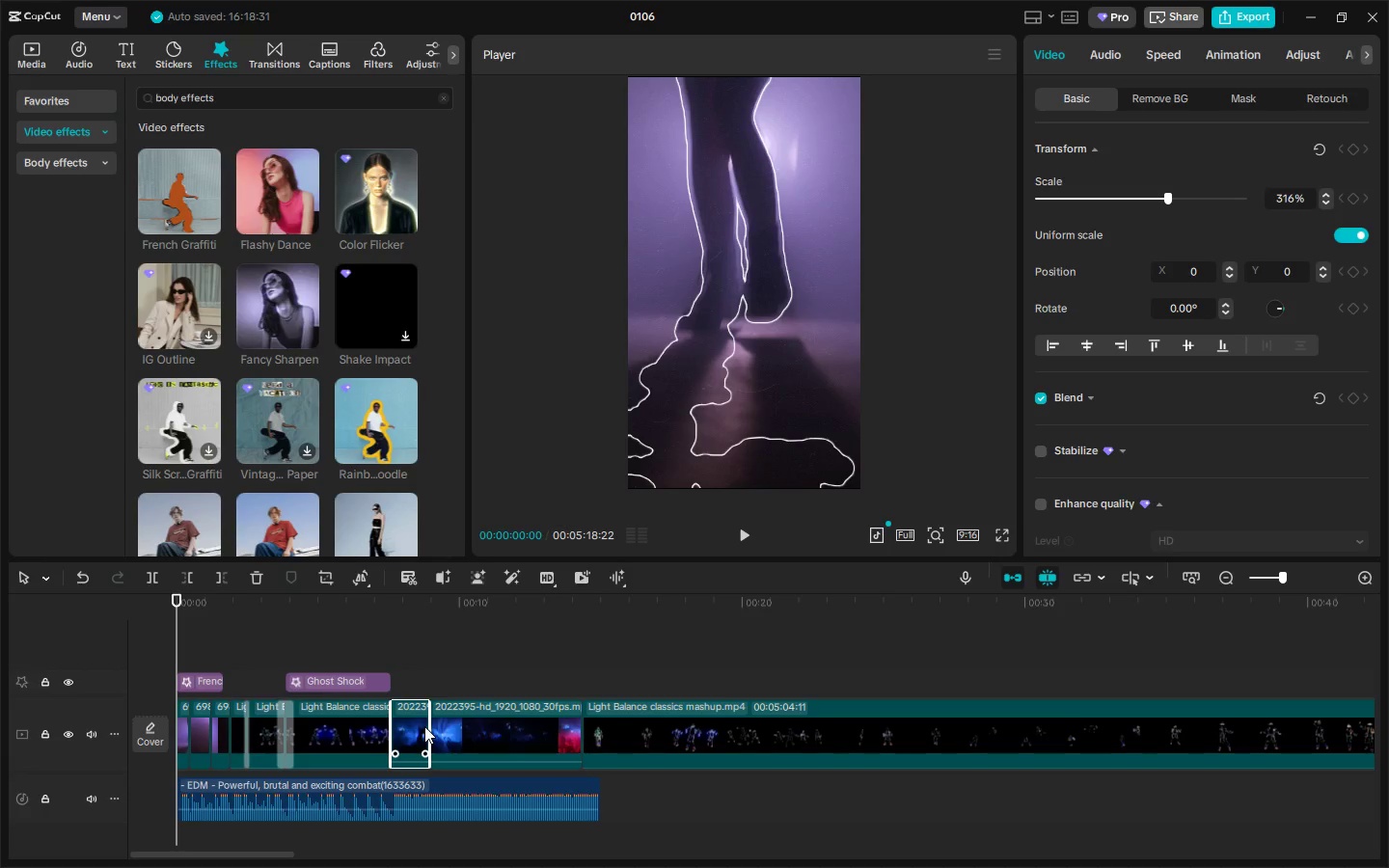 
wait(16.67)
 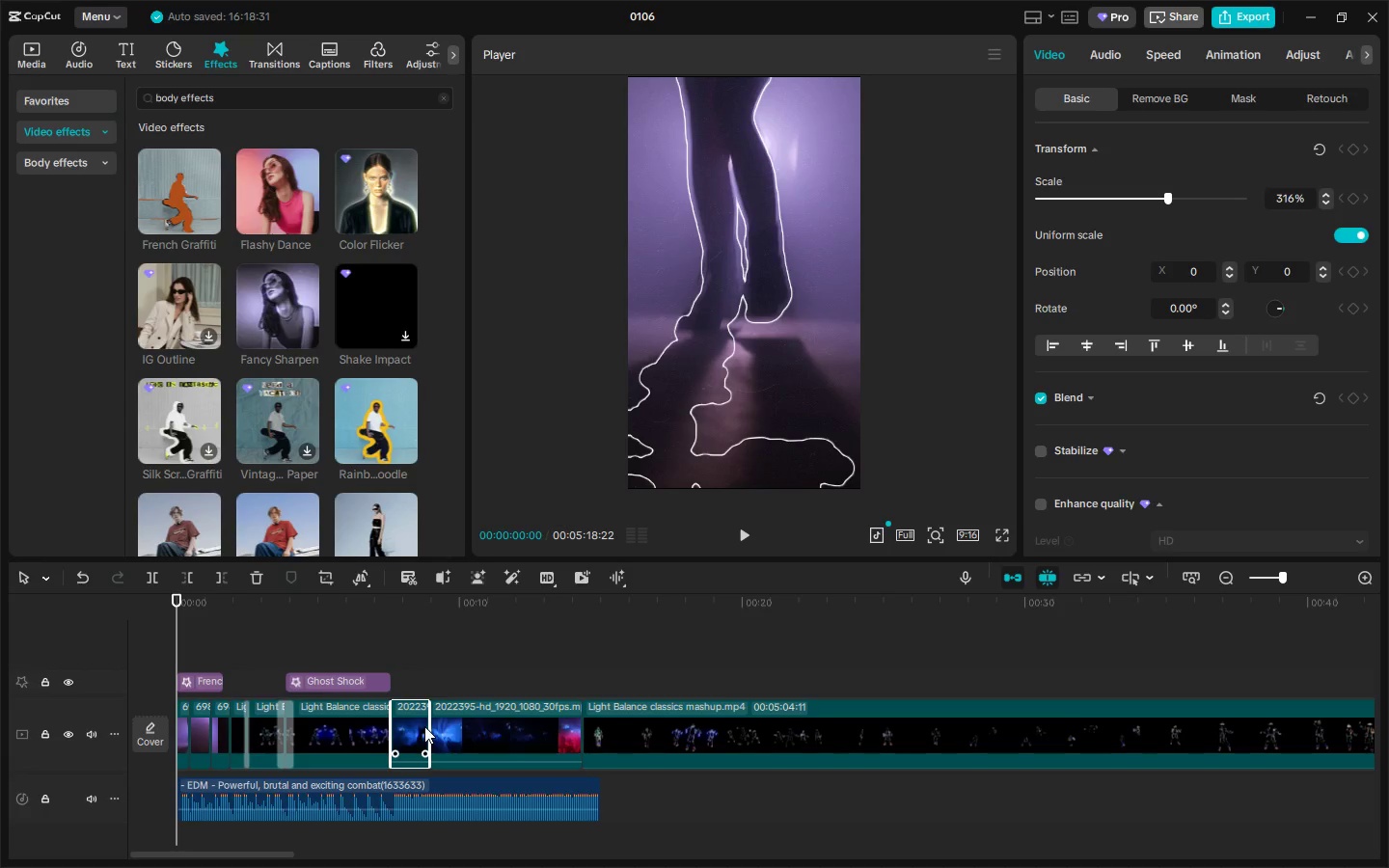 
left_click_drag(start_coordinate=[188, 611], to_coordinate=[139, 608])
 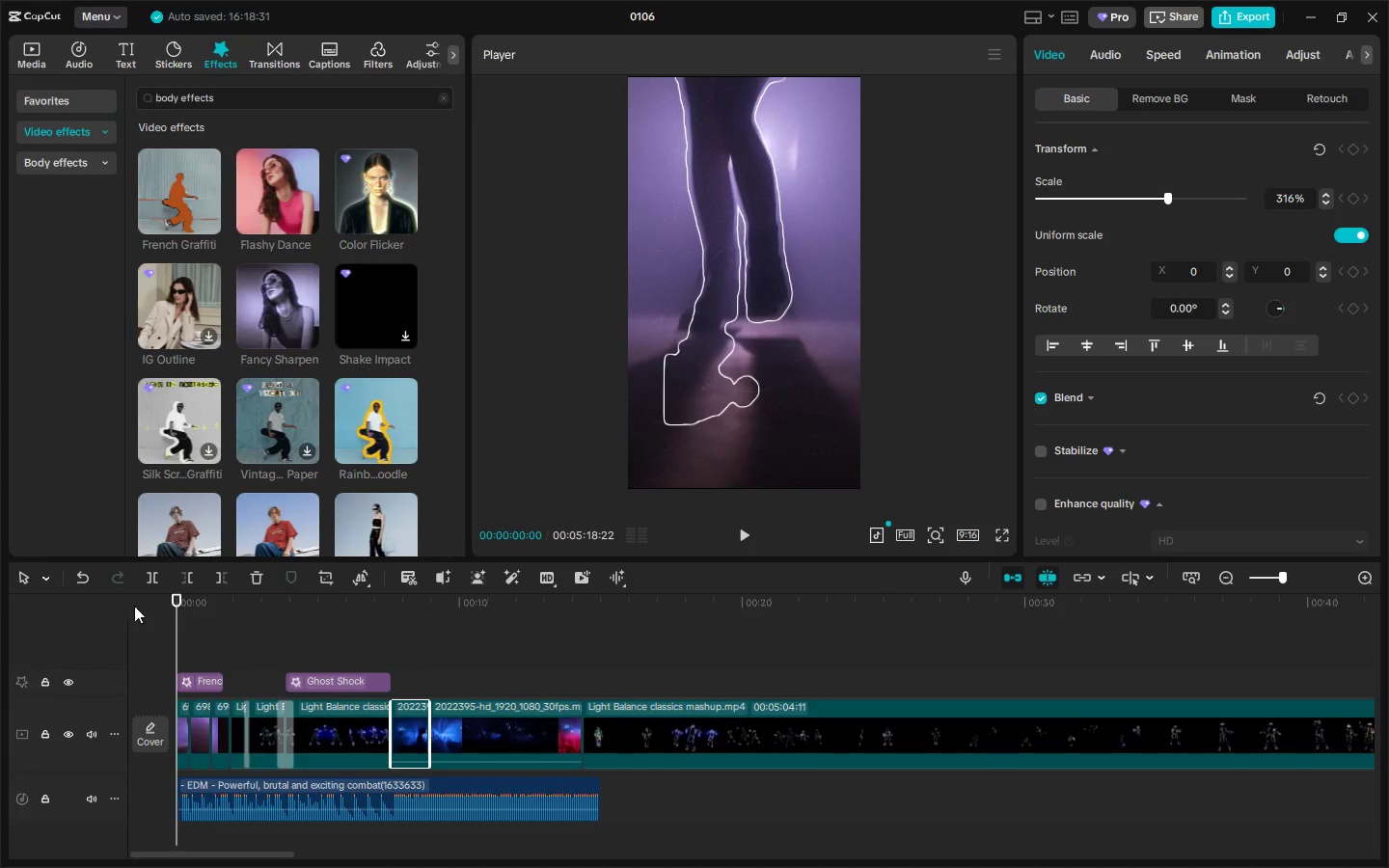 
key(Space)
 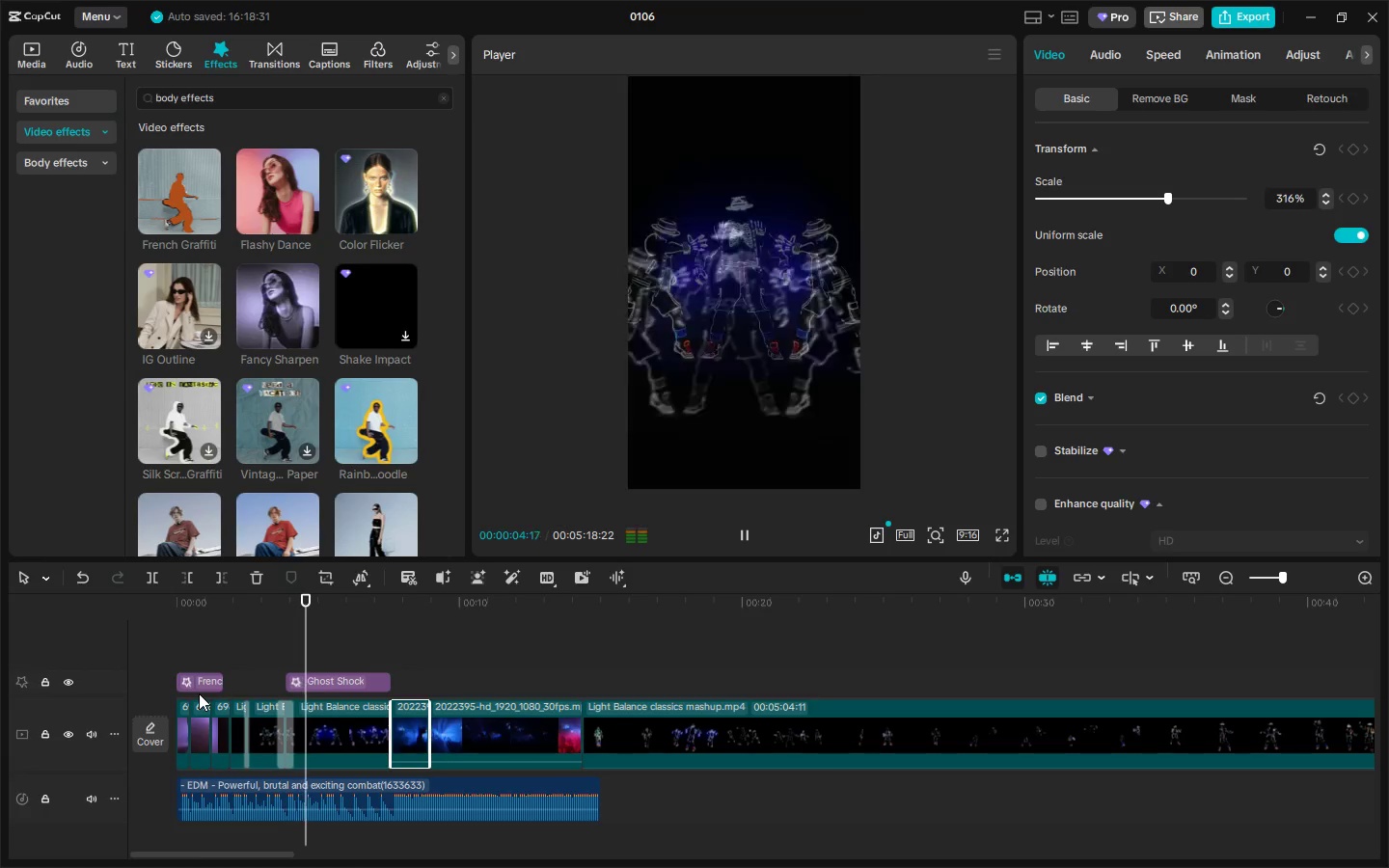 
wait(9.61)
 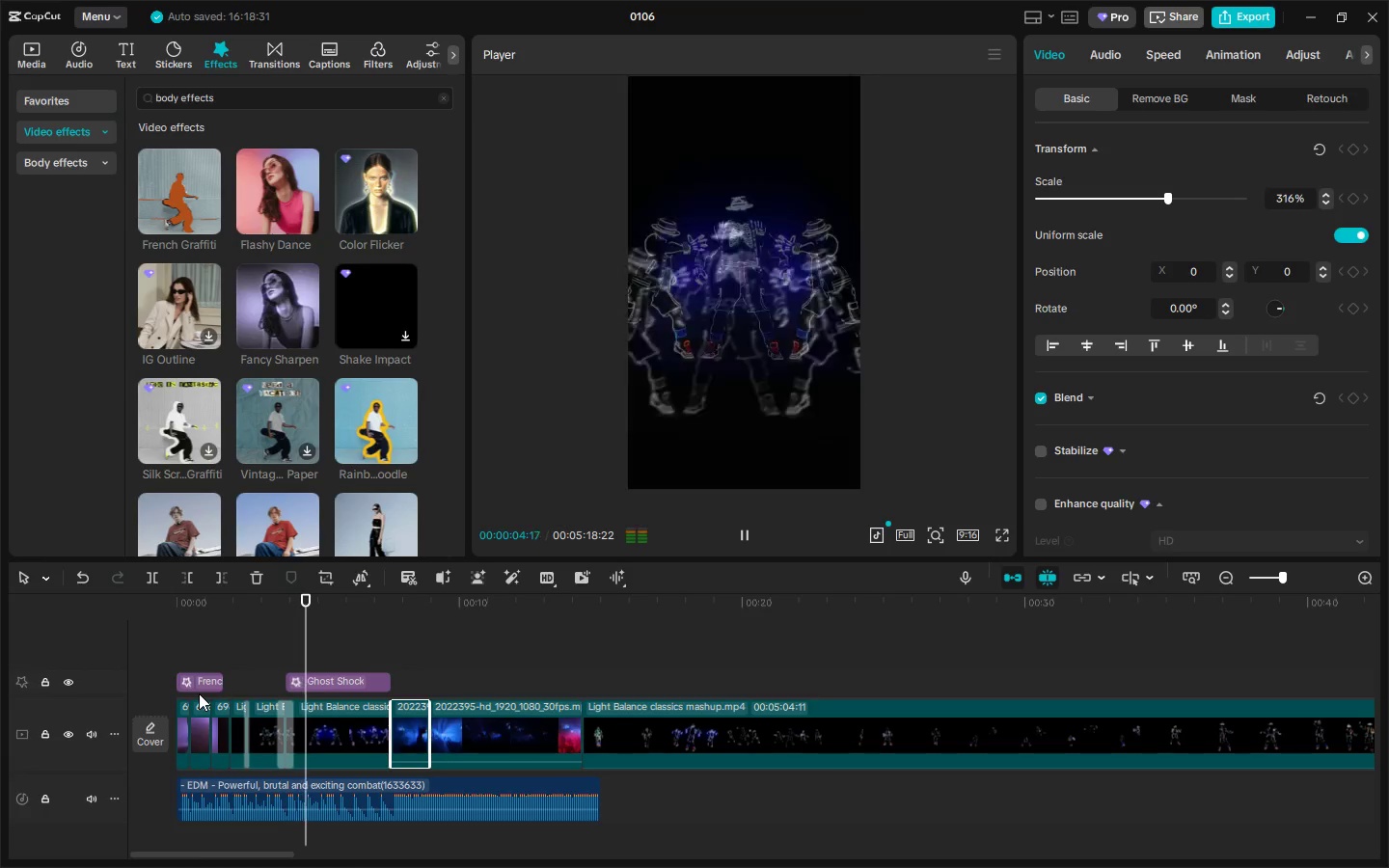 
key(Space)
 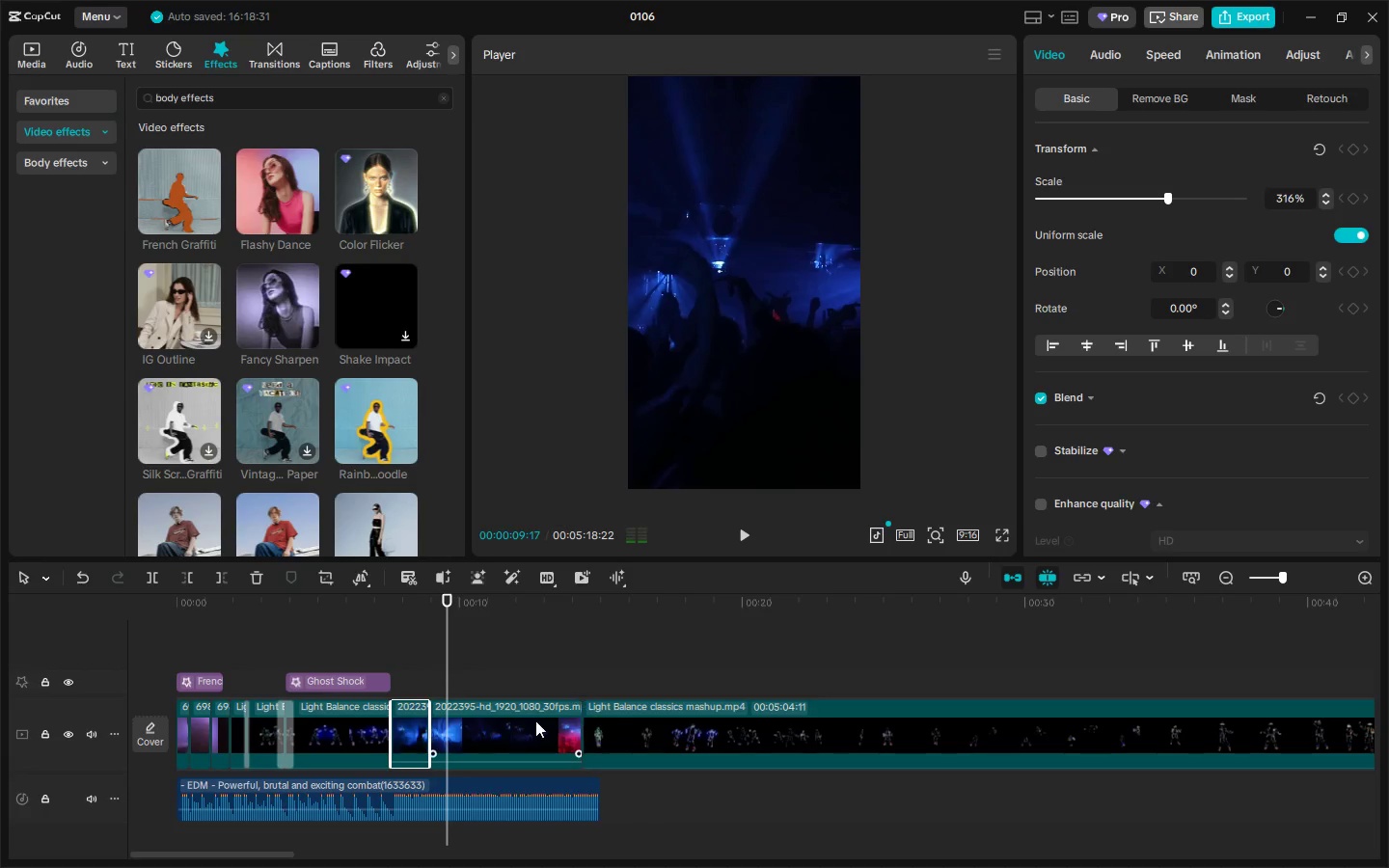 
left_click([486, 731])
 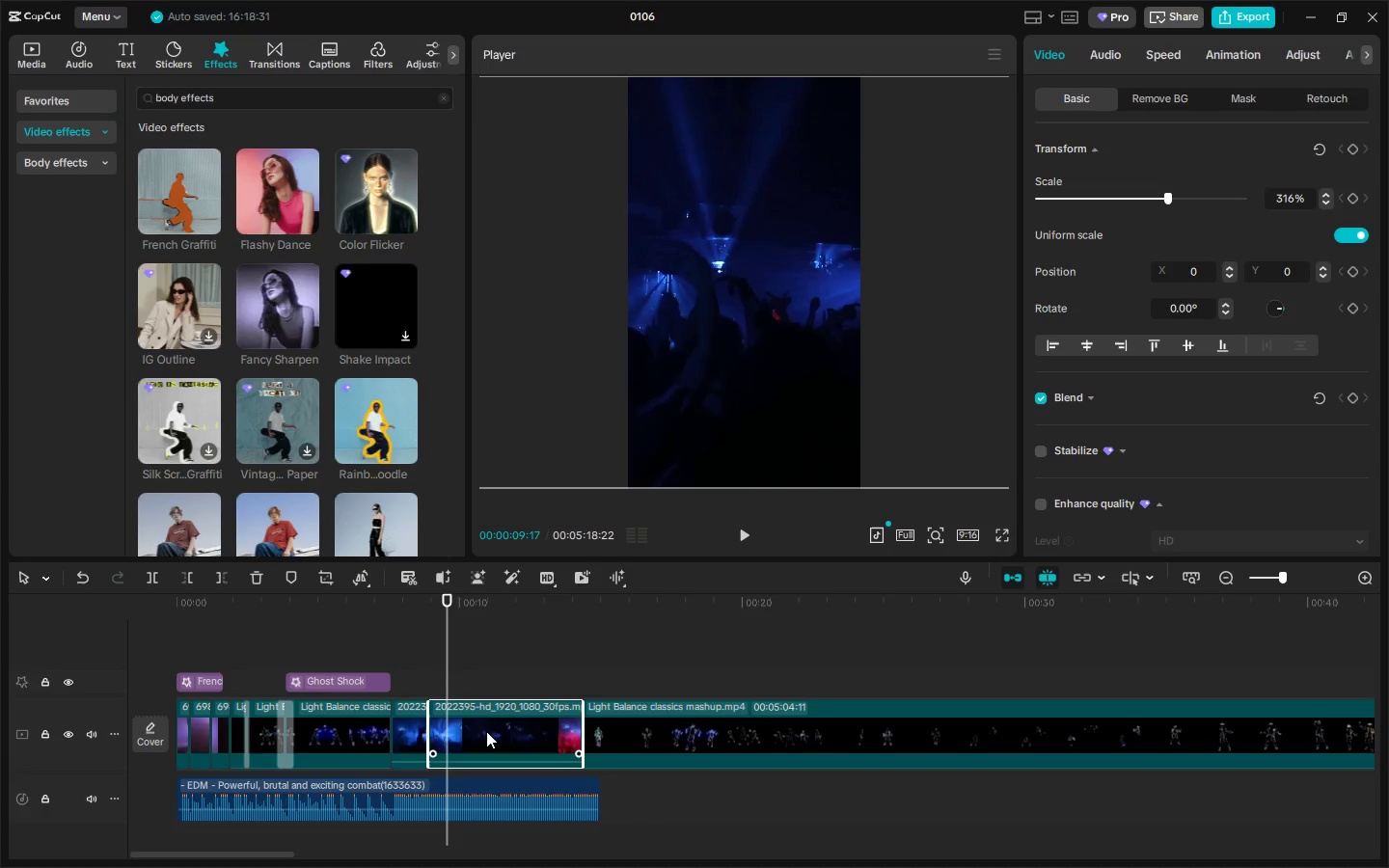 
key(Delete)
 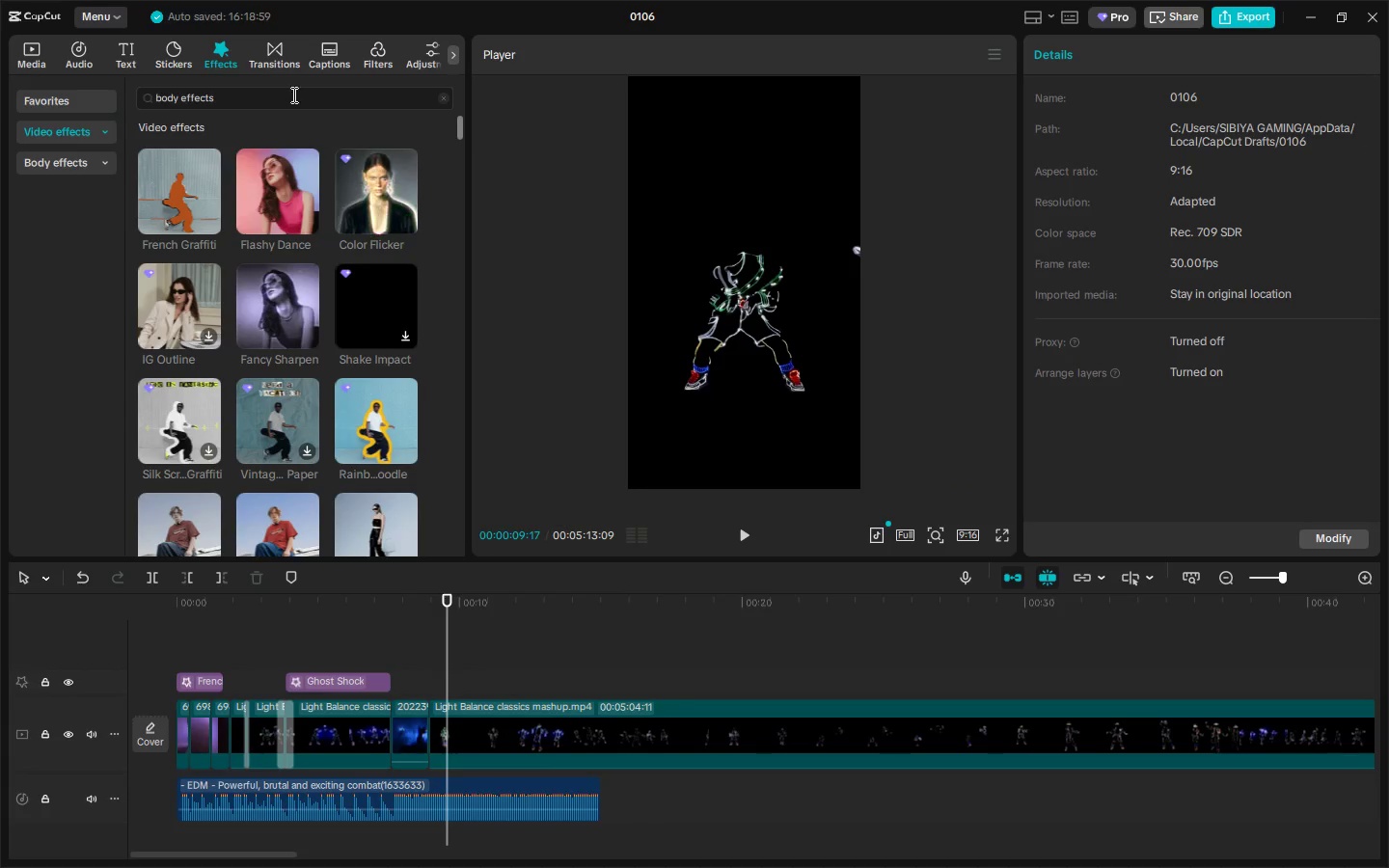 
wait(6.47)
 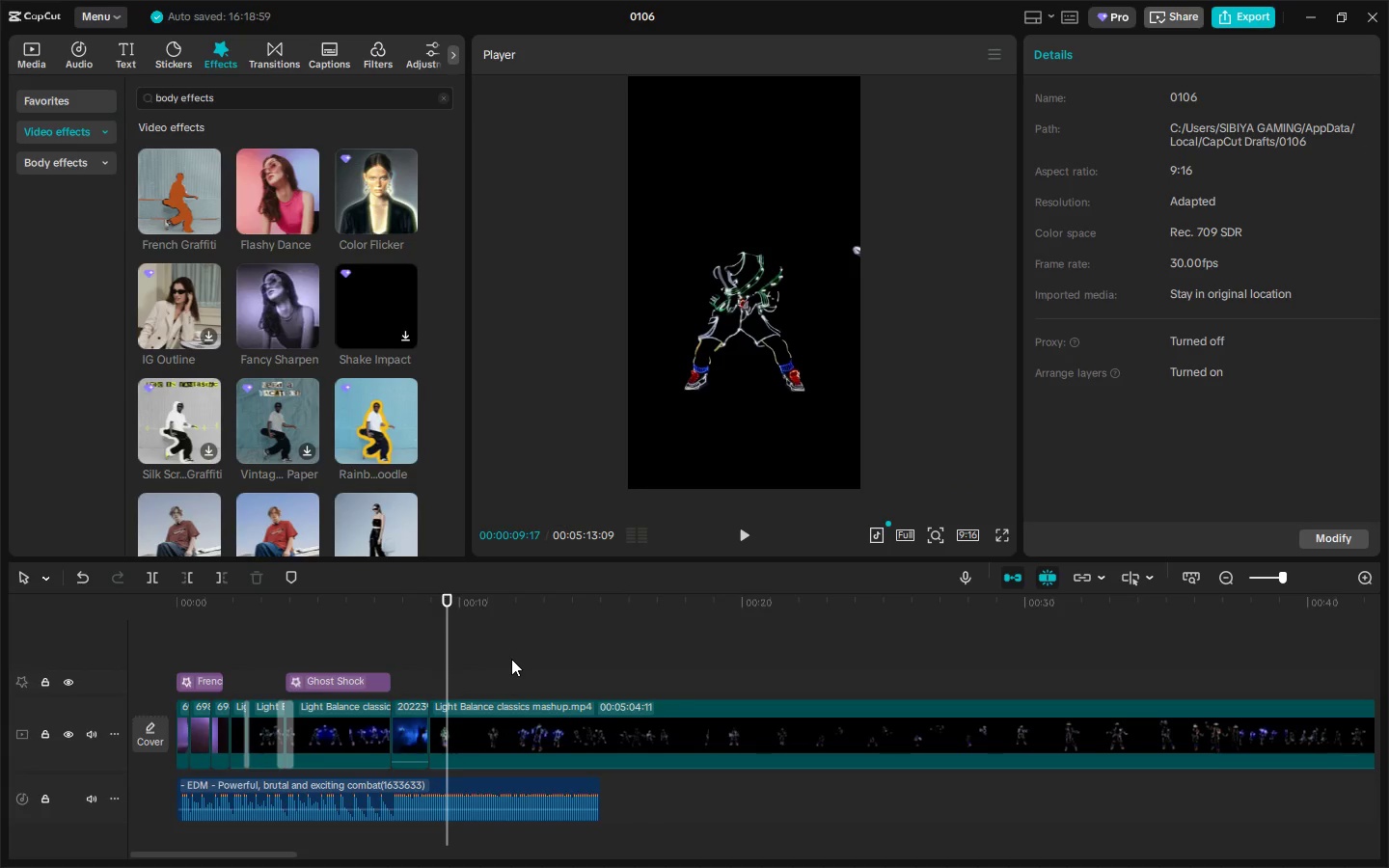 
left_click([230, 101])
 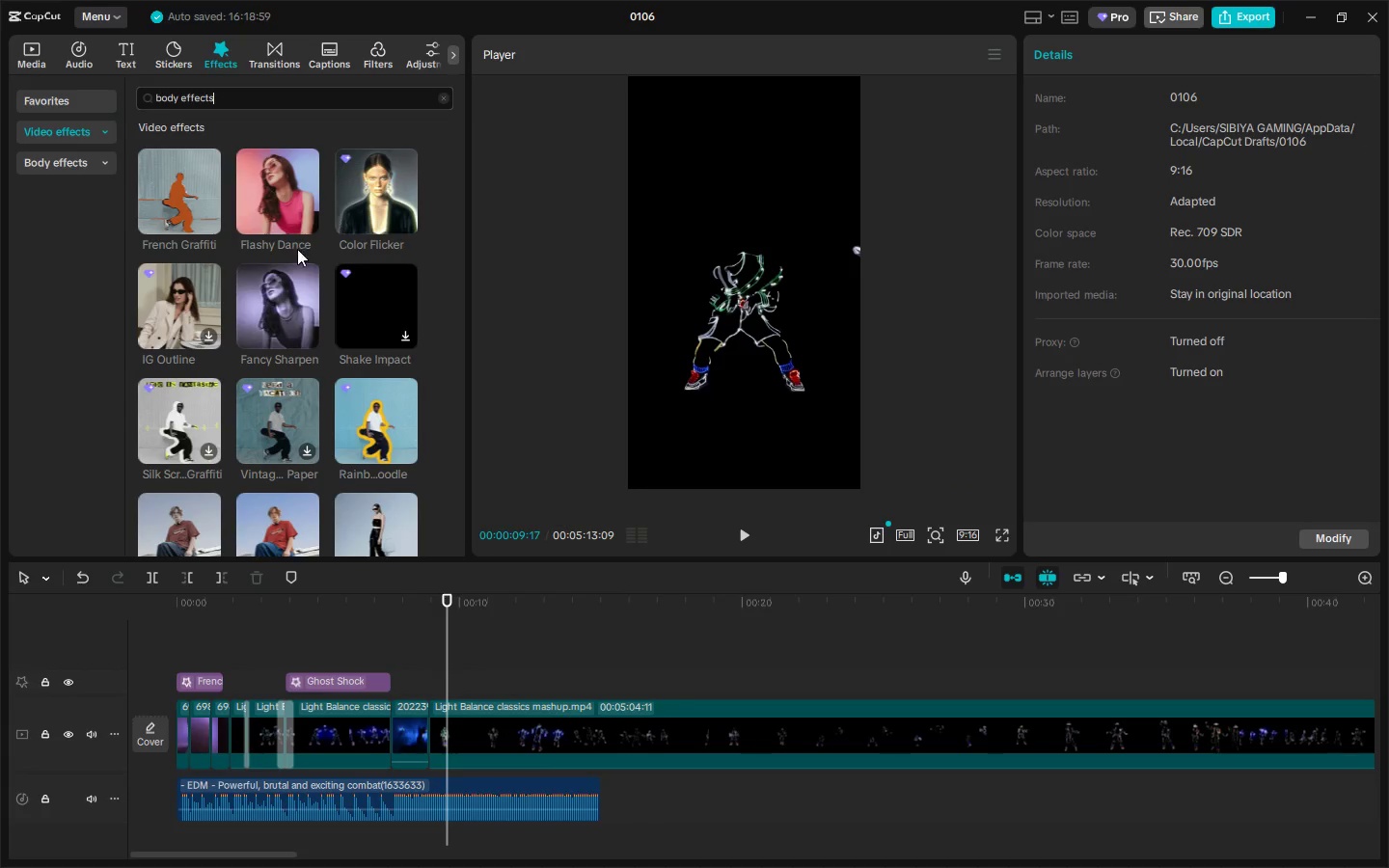 
scroll: coordinate [263, 279], scroll_direction: down, amount: 2.0
 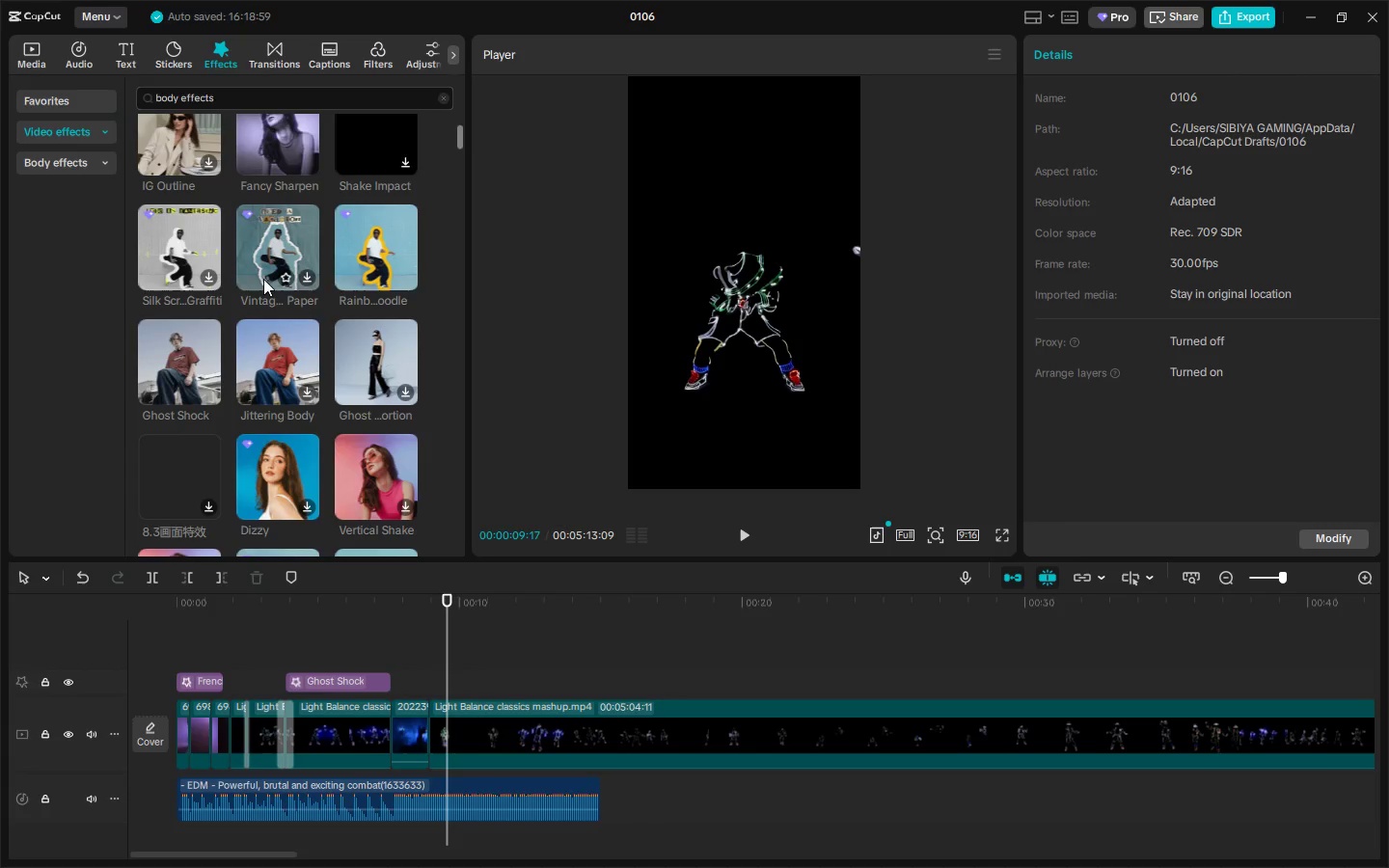 
mouse_move([325, 327])
 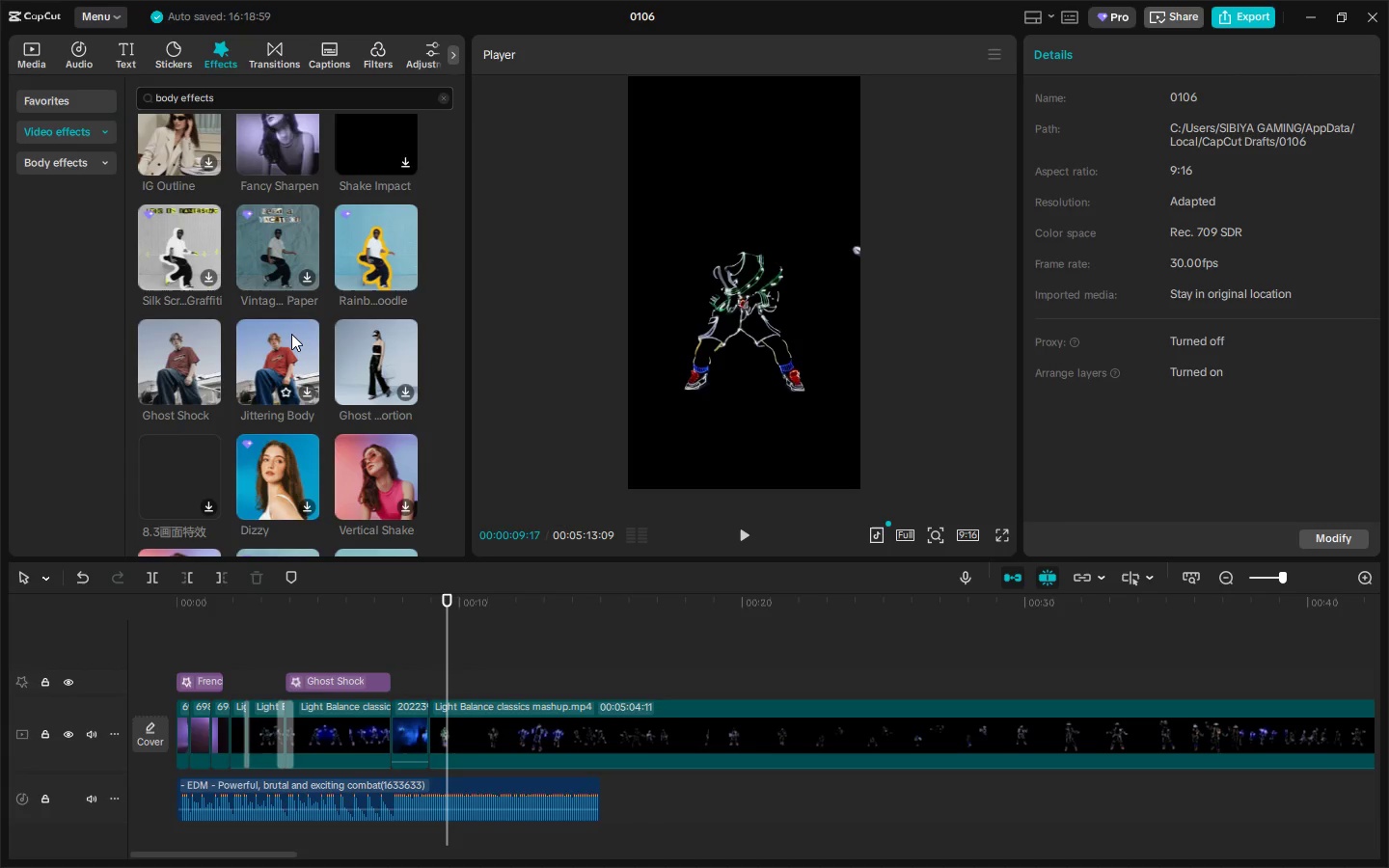 
mouse_move([191, 357])
 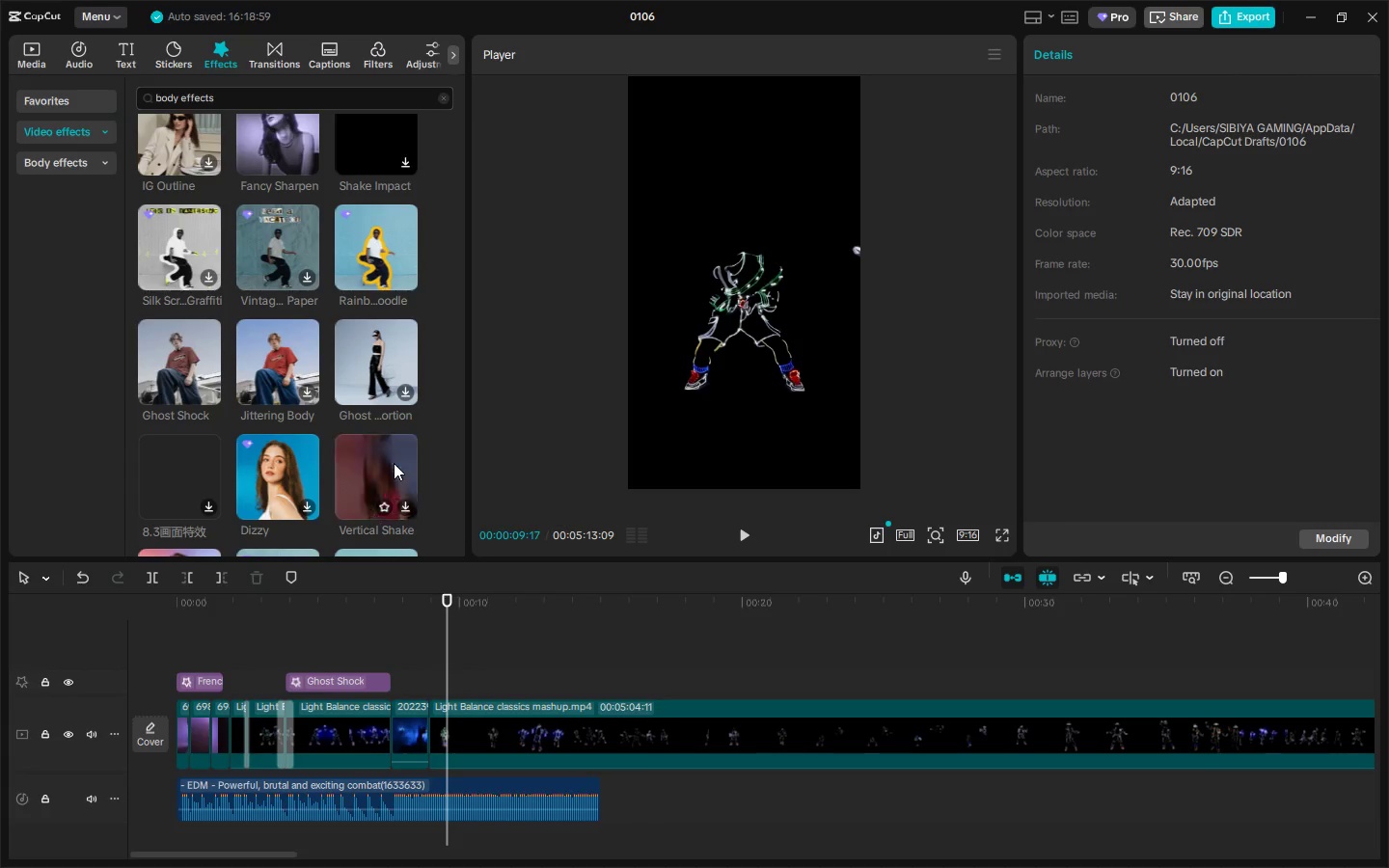 
left_click_drag(start_coordinate=[389, 458], to_coordinate=[395, 680])
 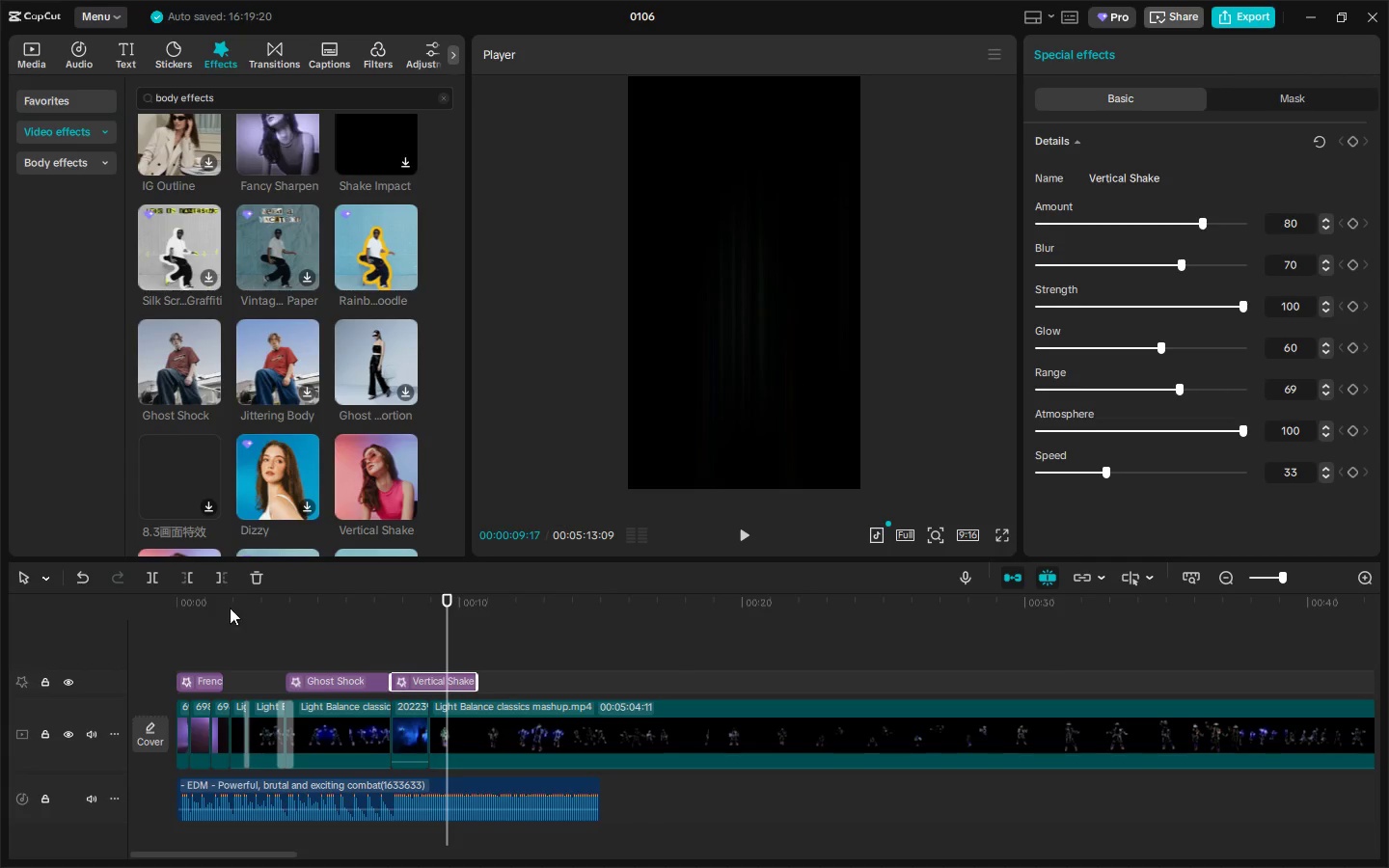 
left_click_drag(start_coordinate=[214, 604], to_coordinate=[105, 605])
 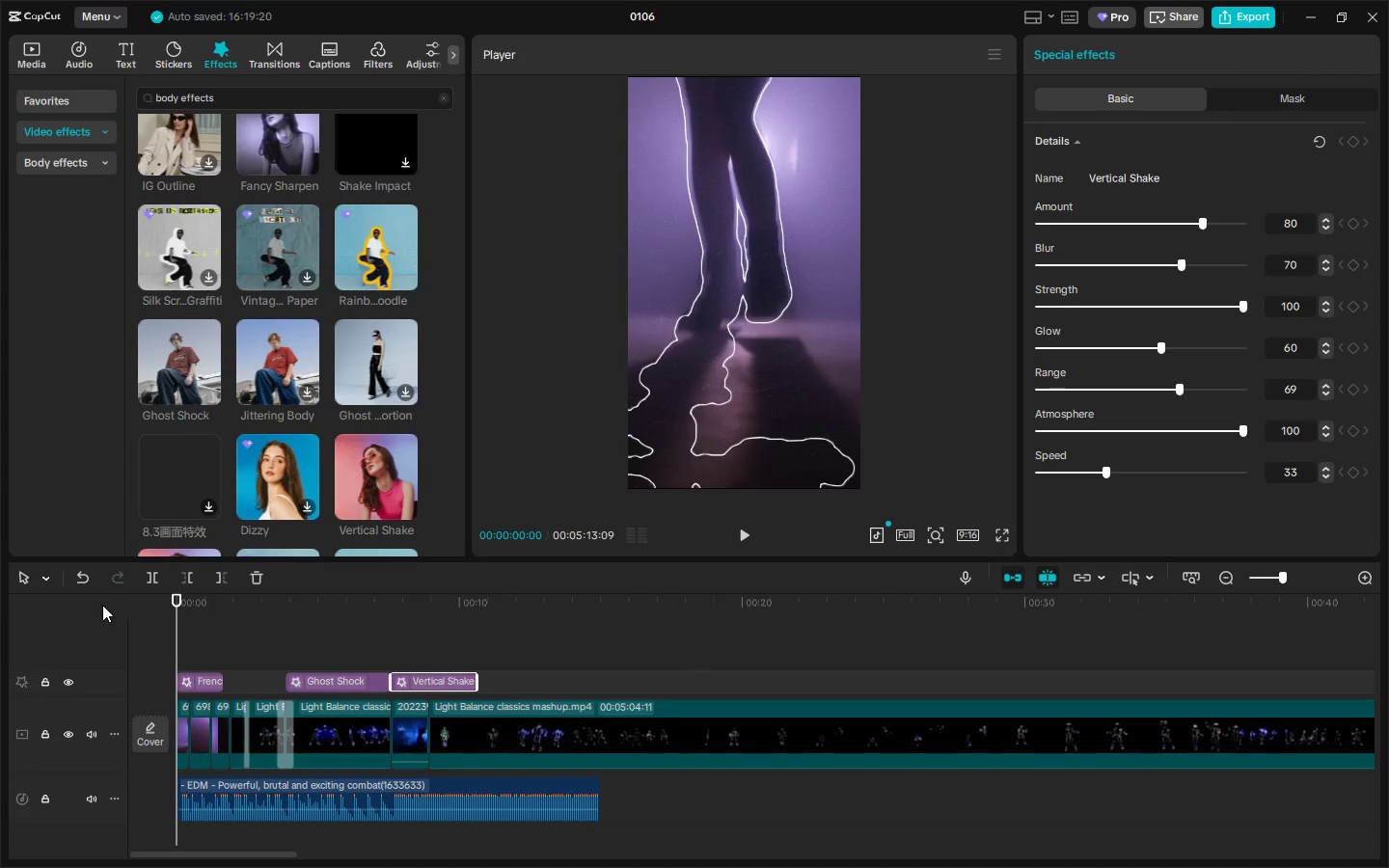 
key(Space)
 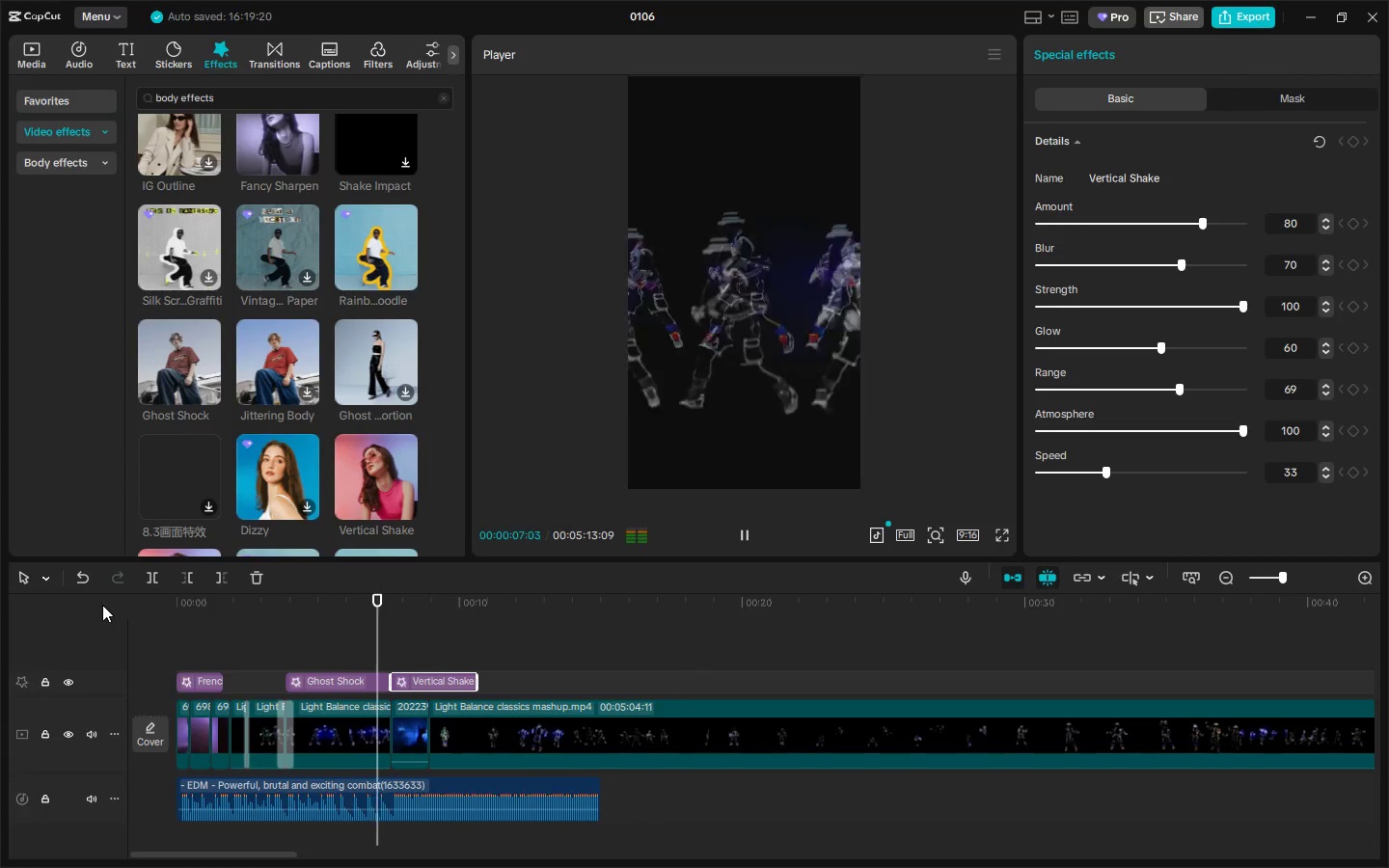 
wait(12.12)
 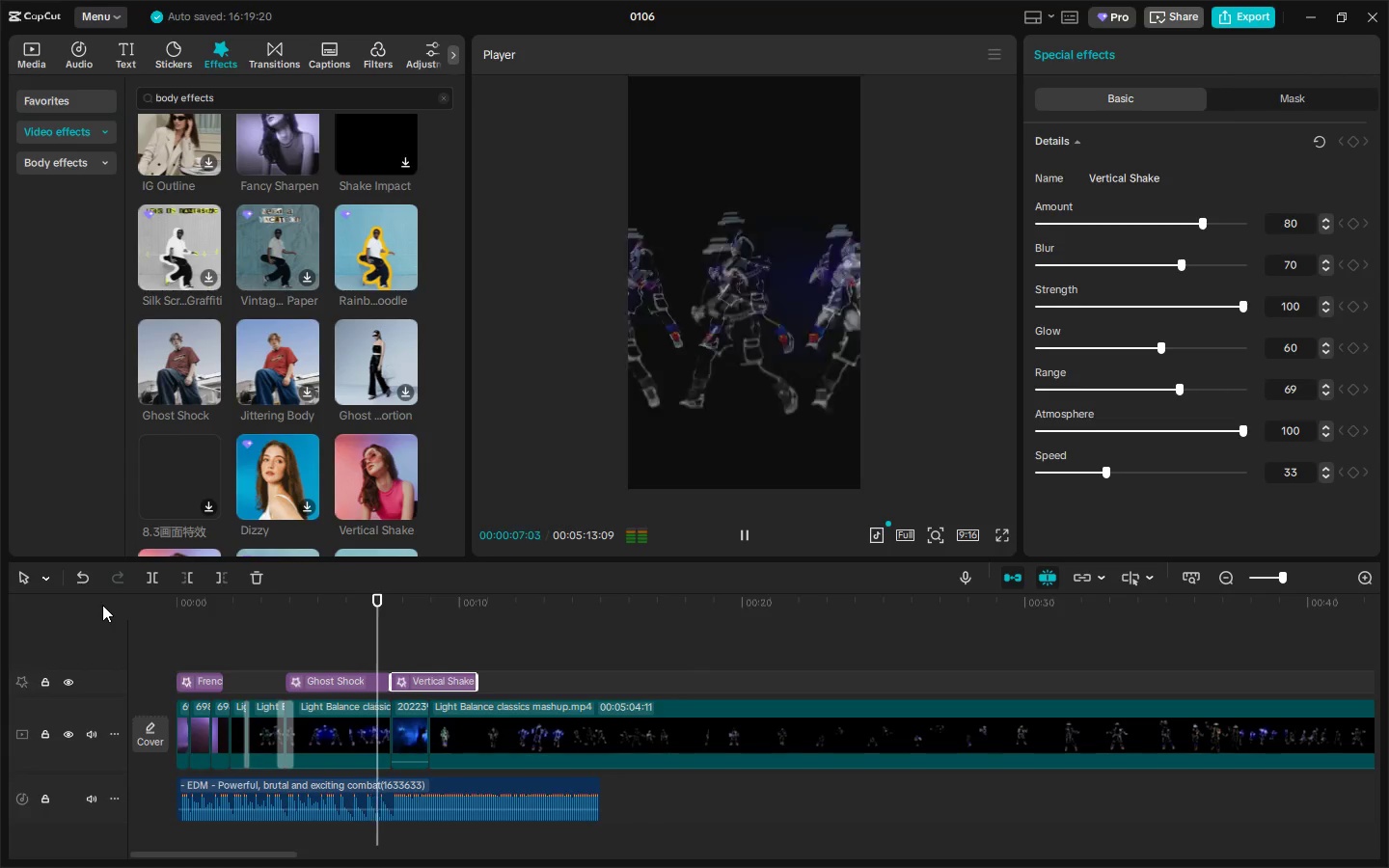 
key(Space)
 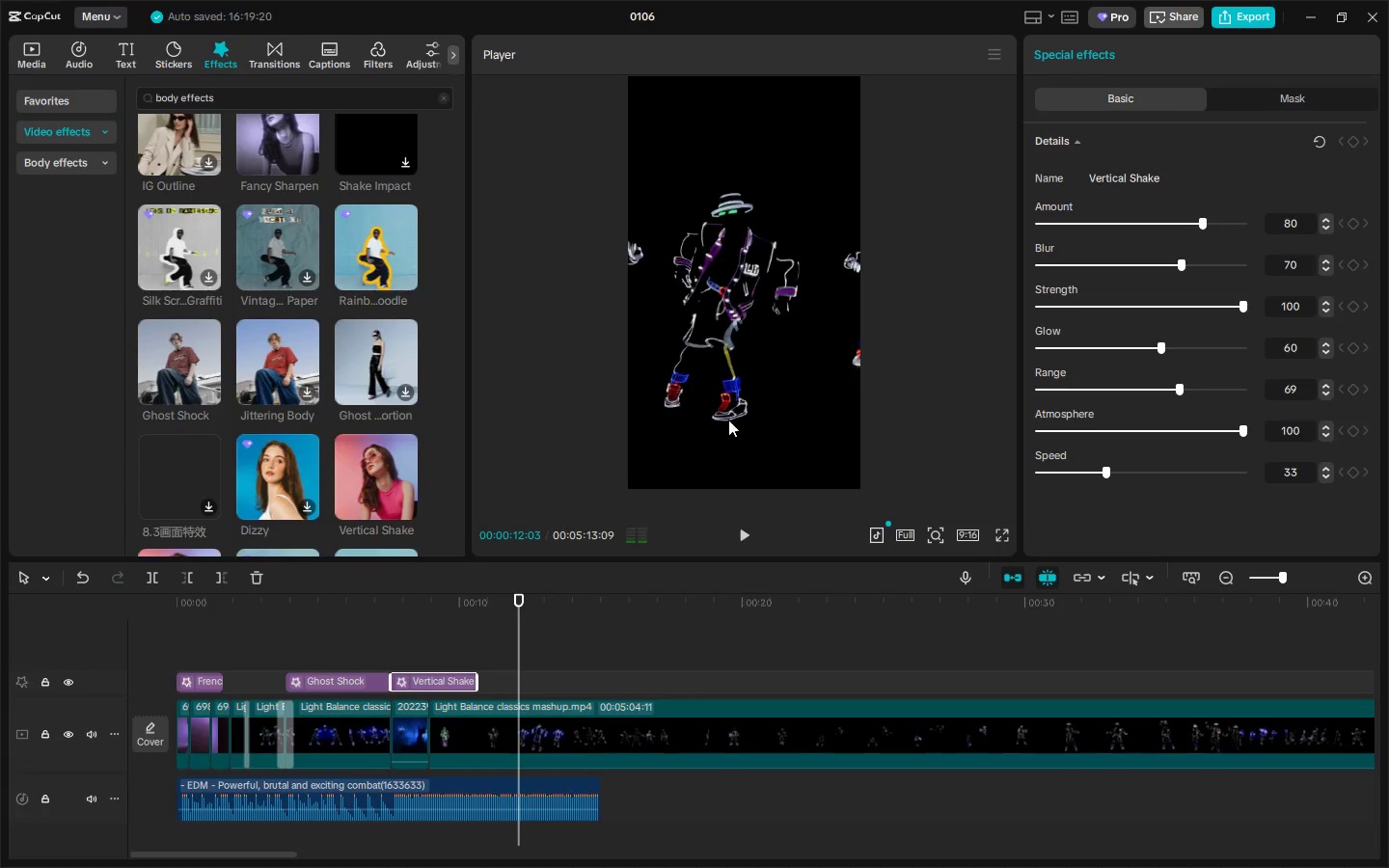 
left_click([725, 381])
 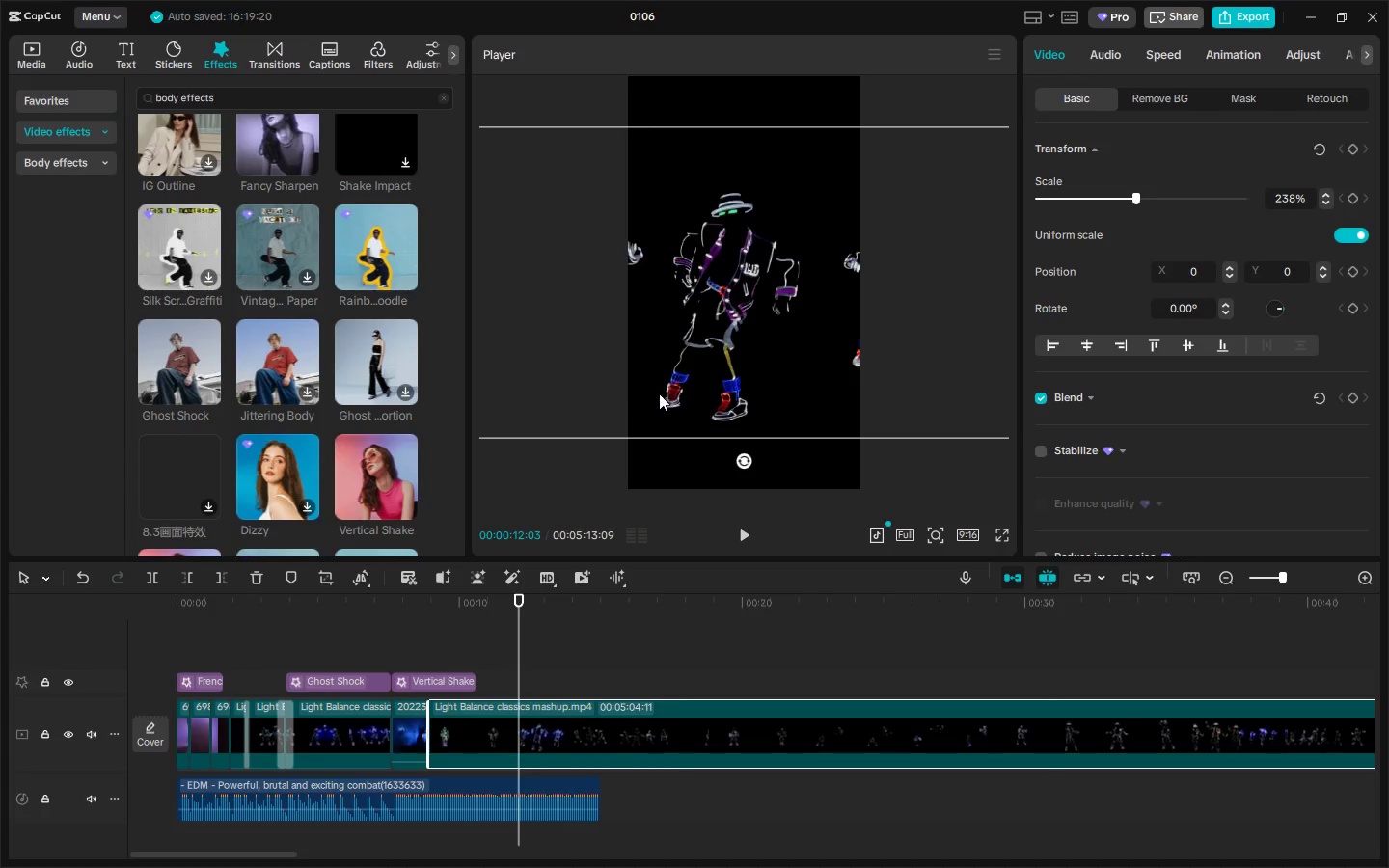 
left_click_drag(start_coordinate=[628, 384], to_coordinate=[633, 382])
 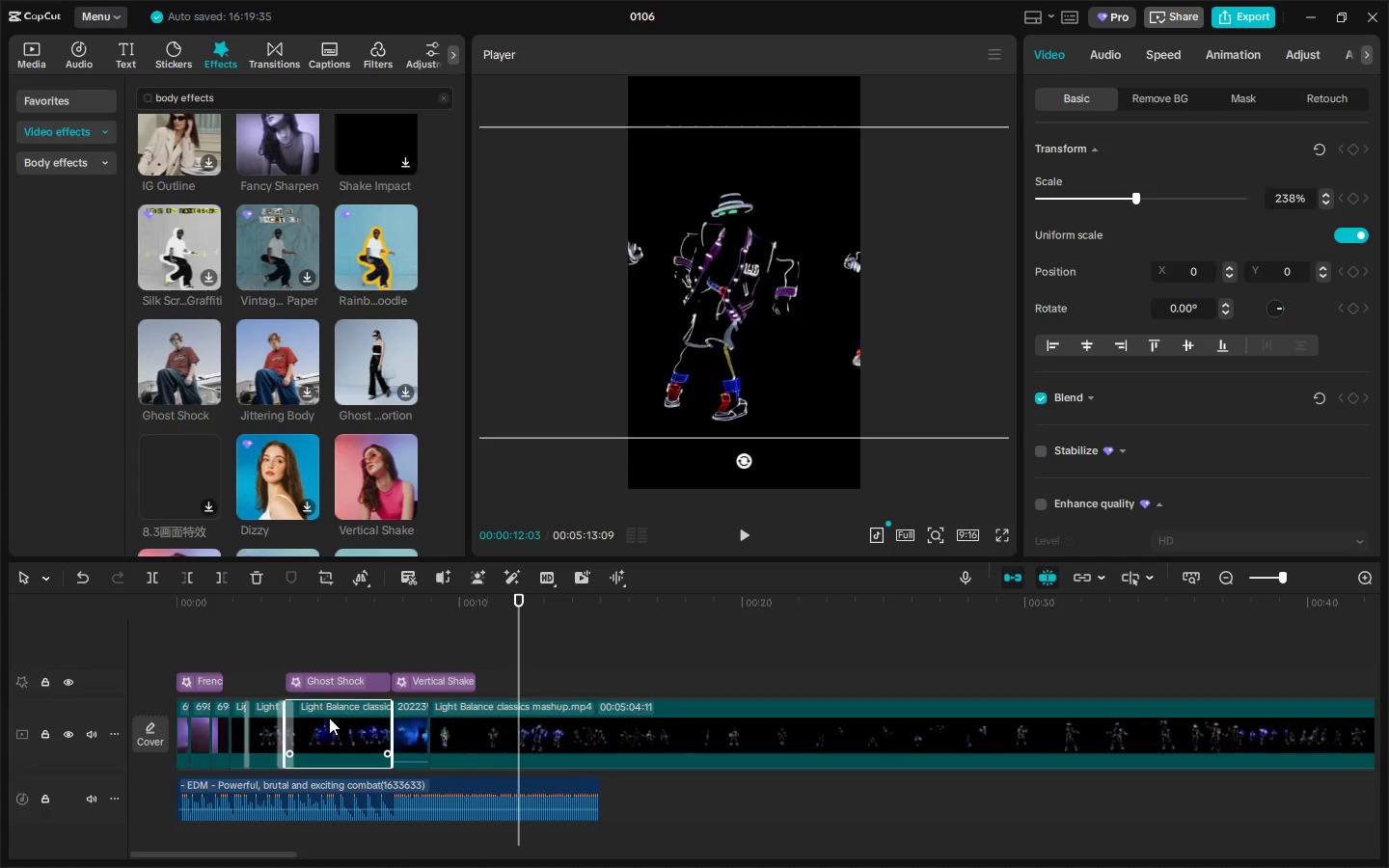 
double_click([687, 341])
 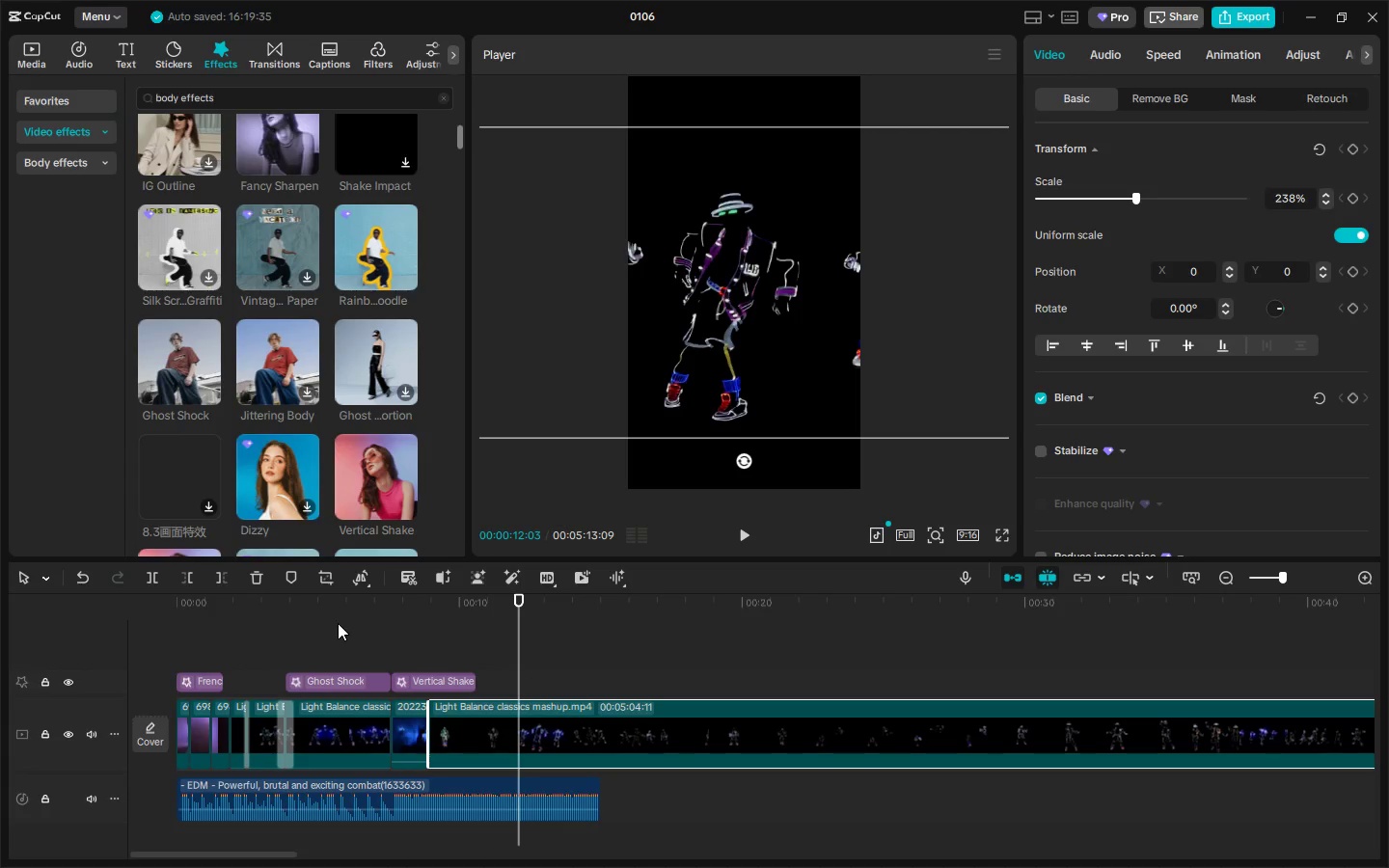 
left_click([337, 613])
 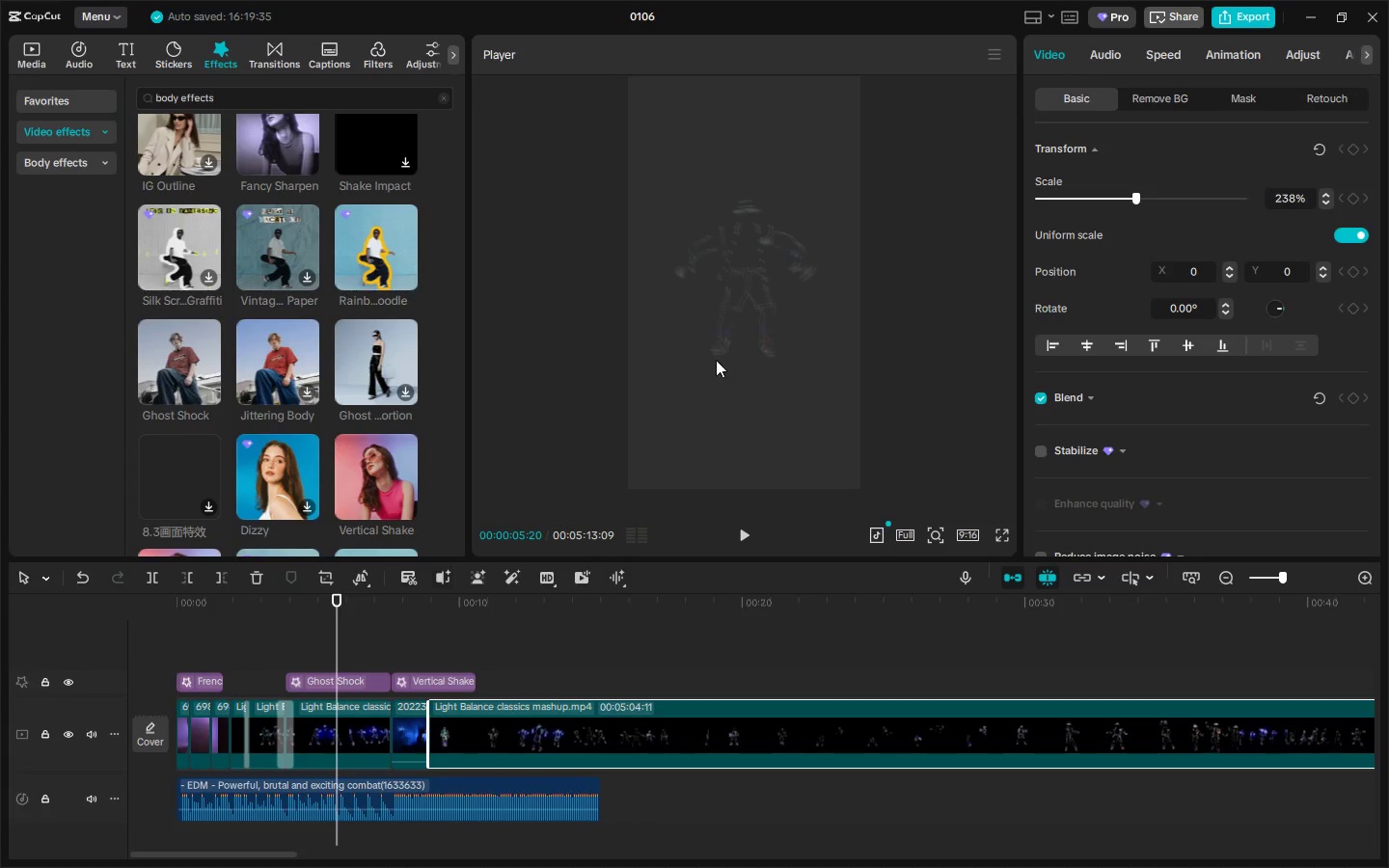 
left_click([716, 359])
 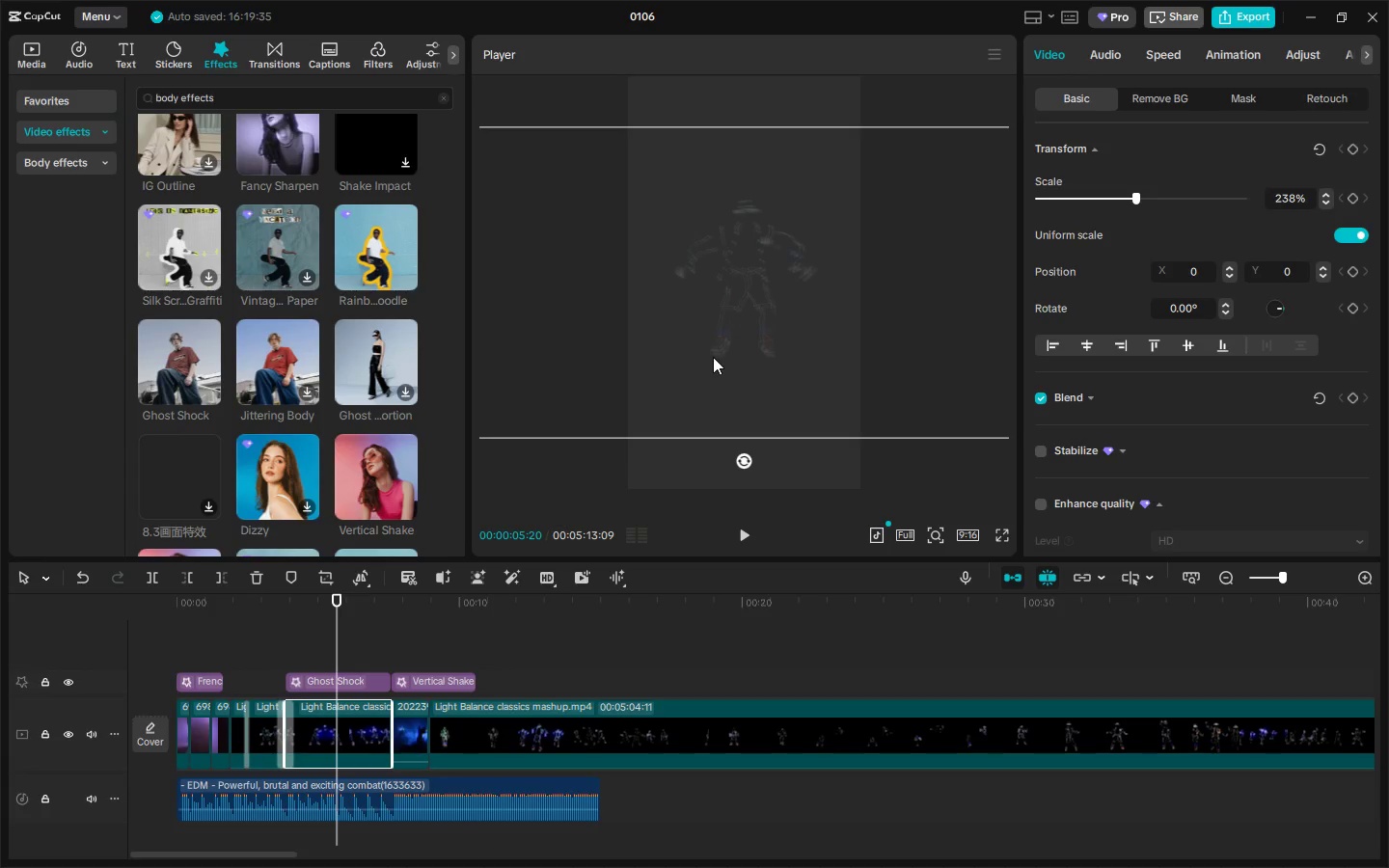 
left_click_drag(start_coordinate=[677, 317], to_coordinate=[800, 322])
 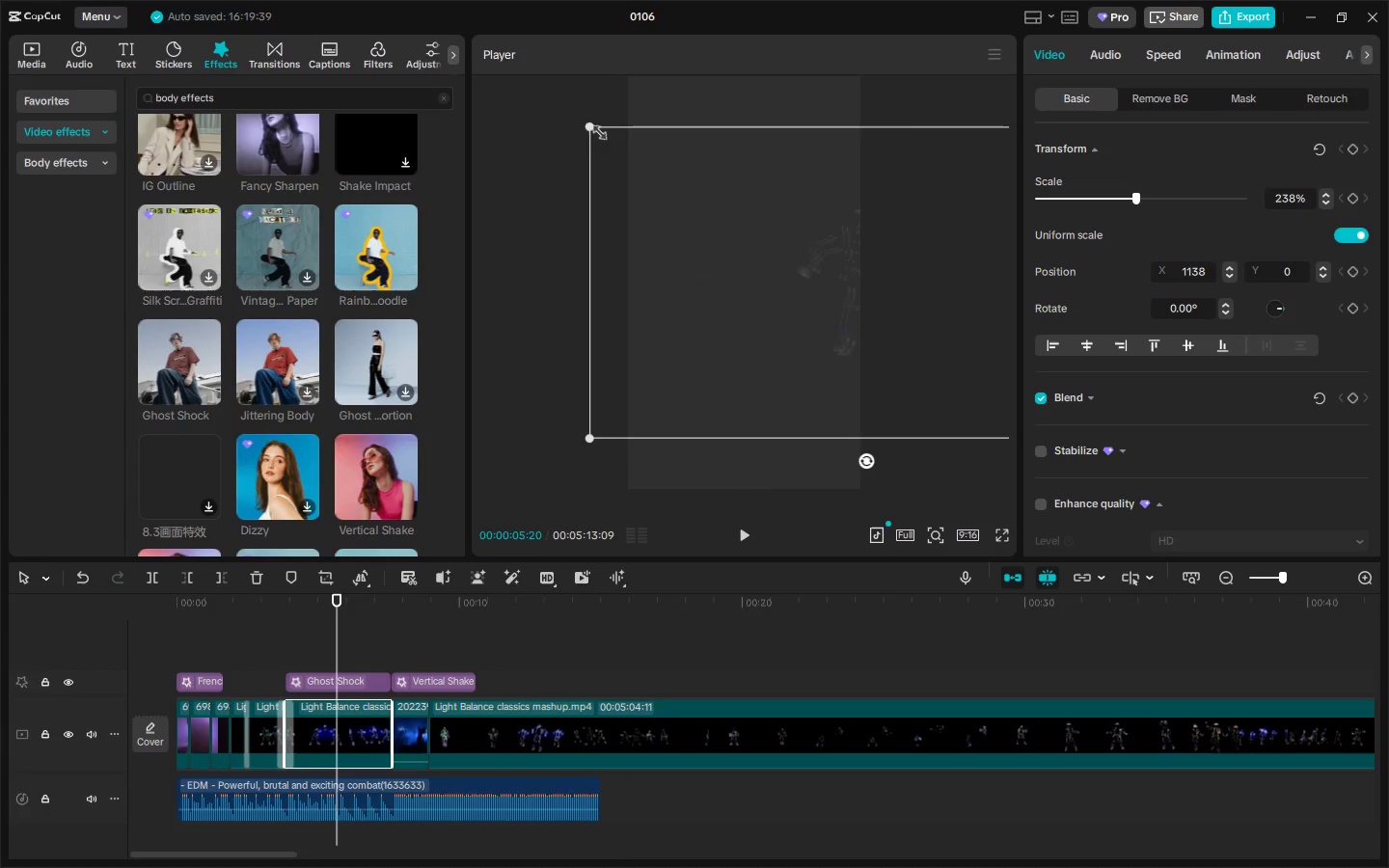 
left_click_drag(start_coordinate=[592, 123], to_coordinate=[369, 64])
 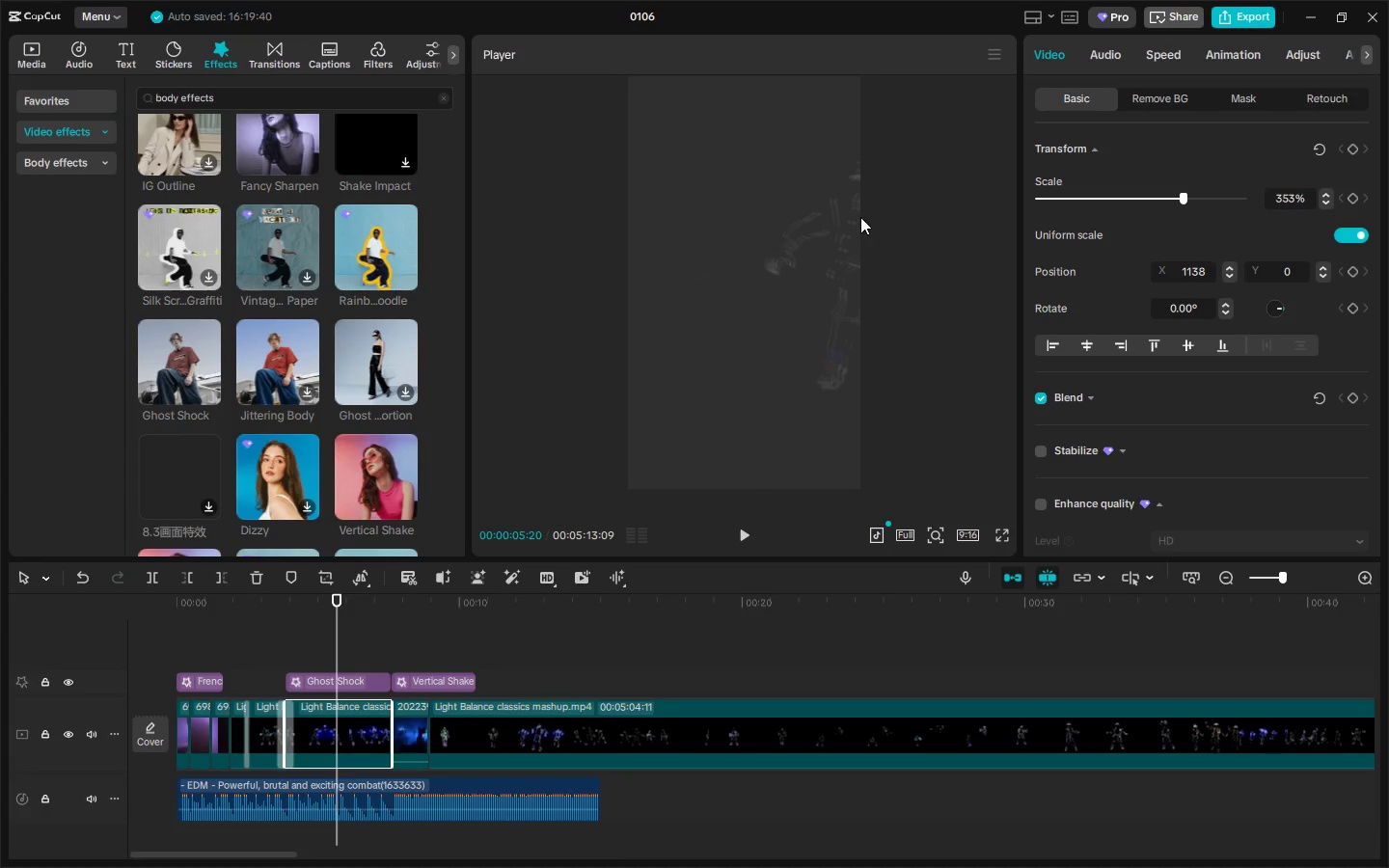 
left_click_drag(start_coordinate=[853, 217], to_coordinate=[703, 211])
 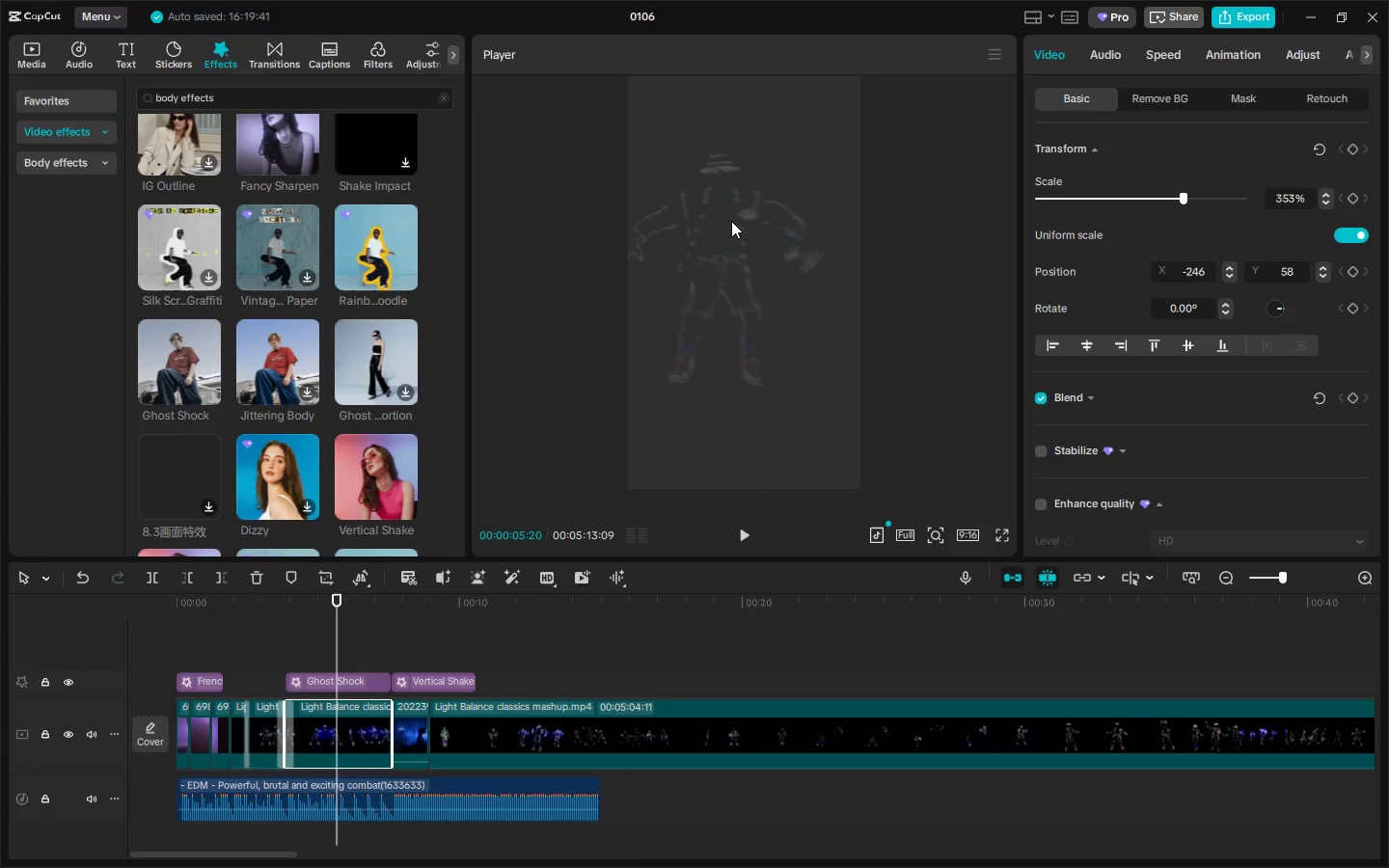 
left_click_drag(start_coordinate=[734, 221], to_coordinate=[761, 223])
 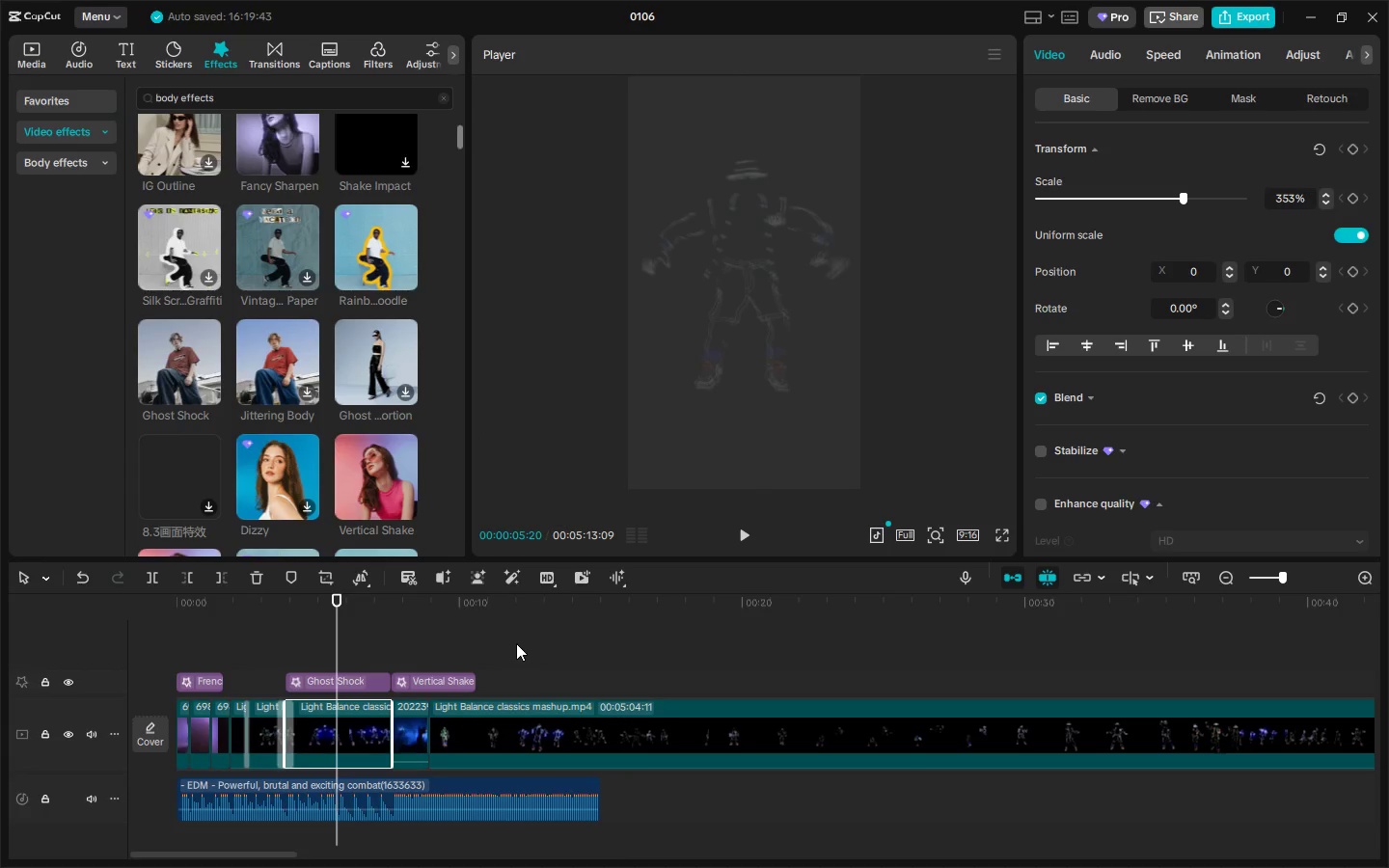 
left_click([507, 619])
 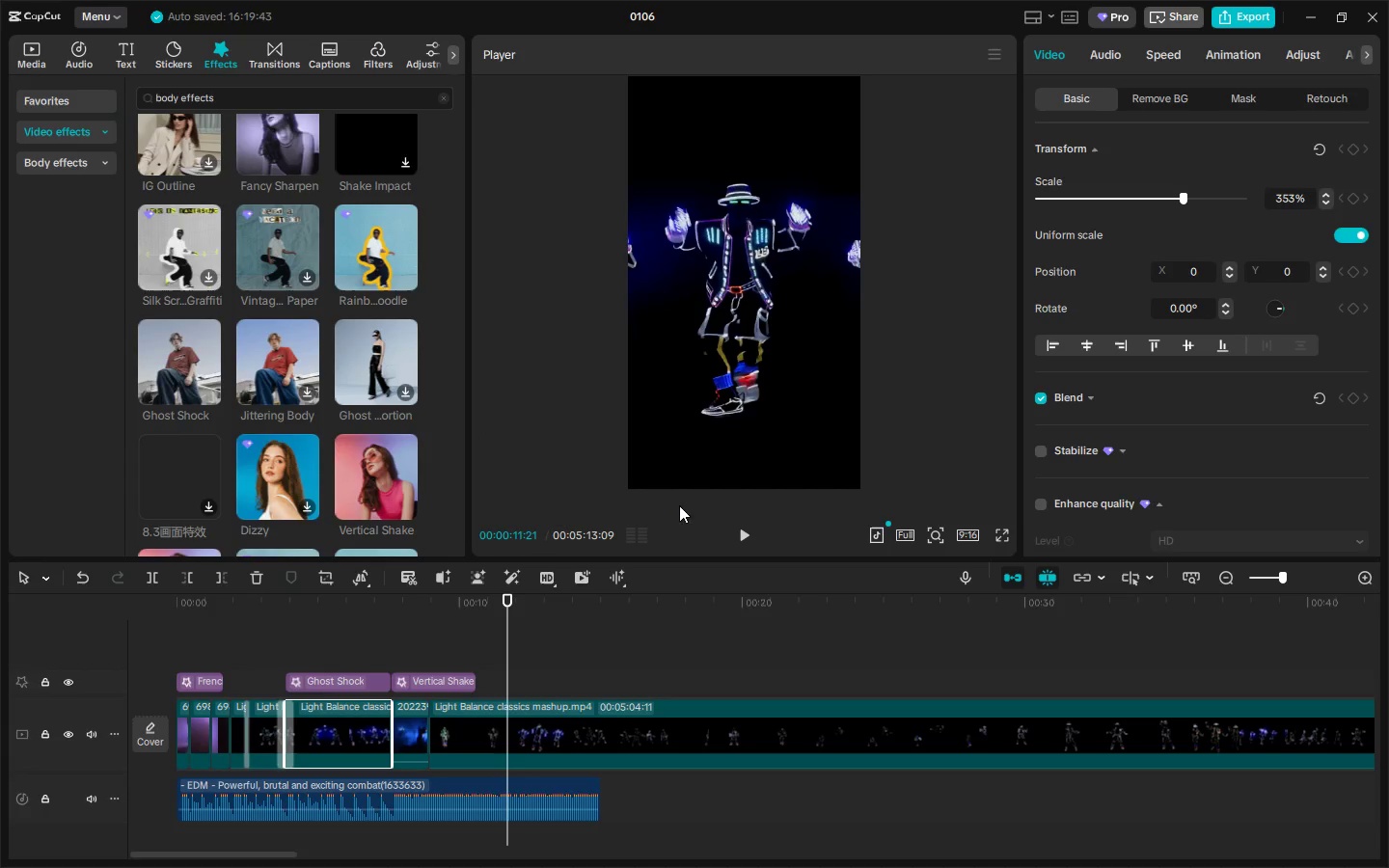 
left_click([740, 328])
 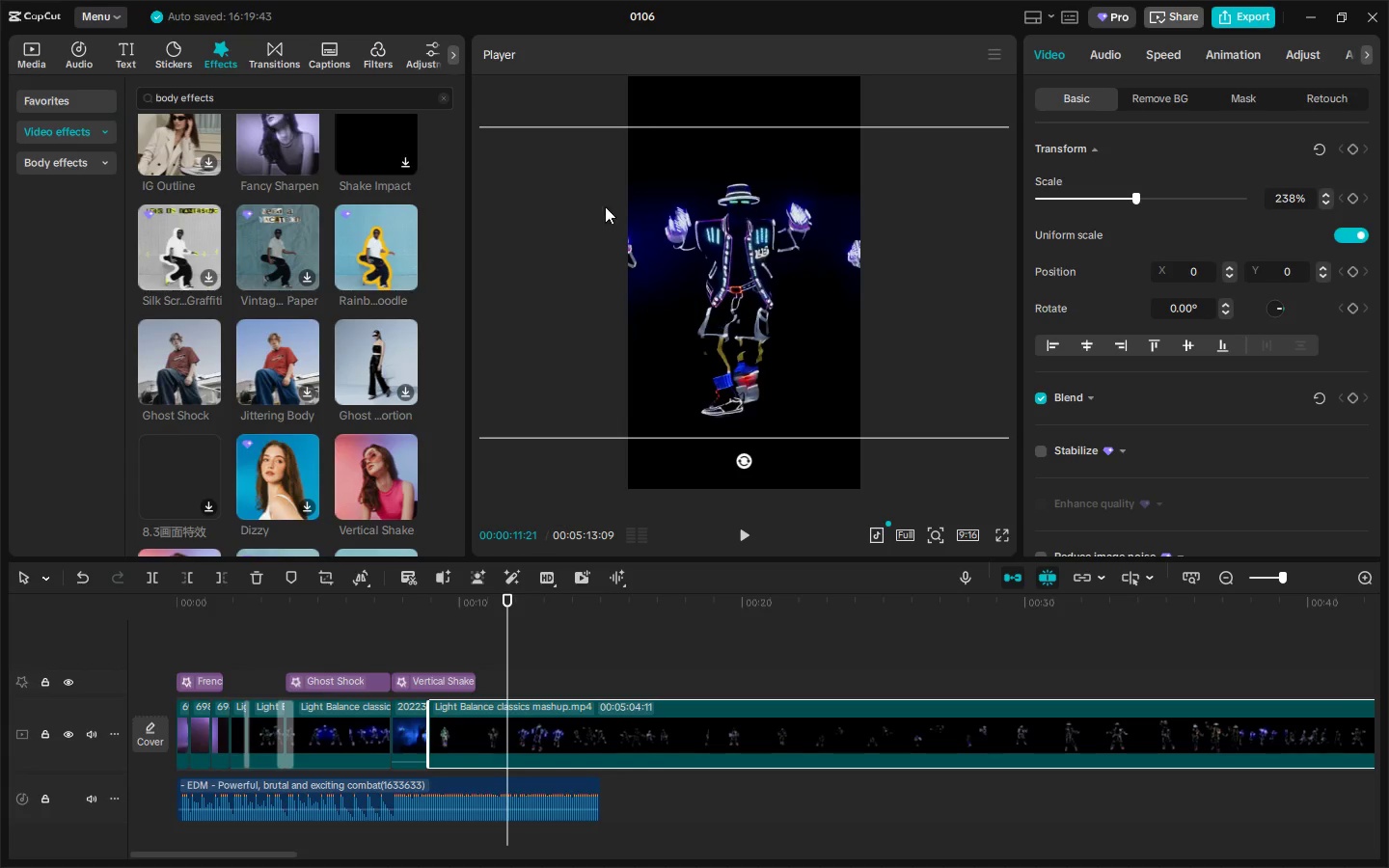 
left_click_drag(start_coordinate=[608, 200], to_coordinate=[682, 224])
 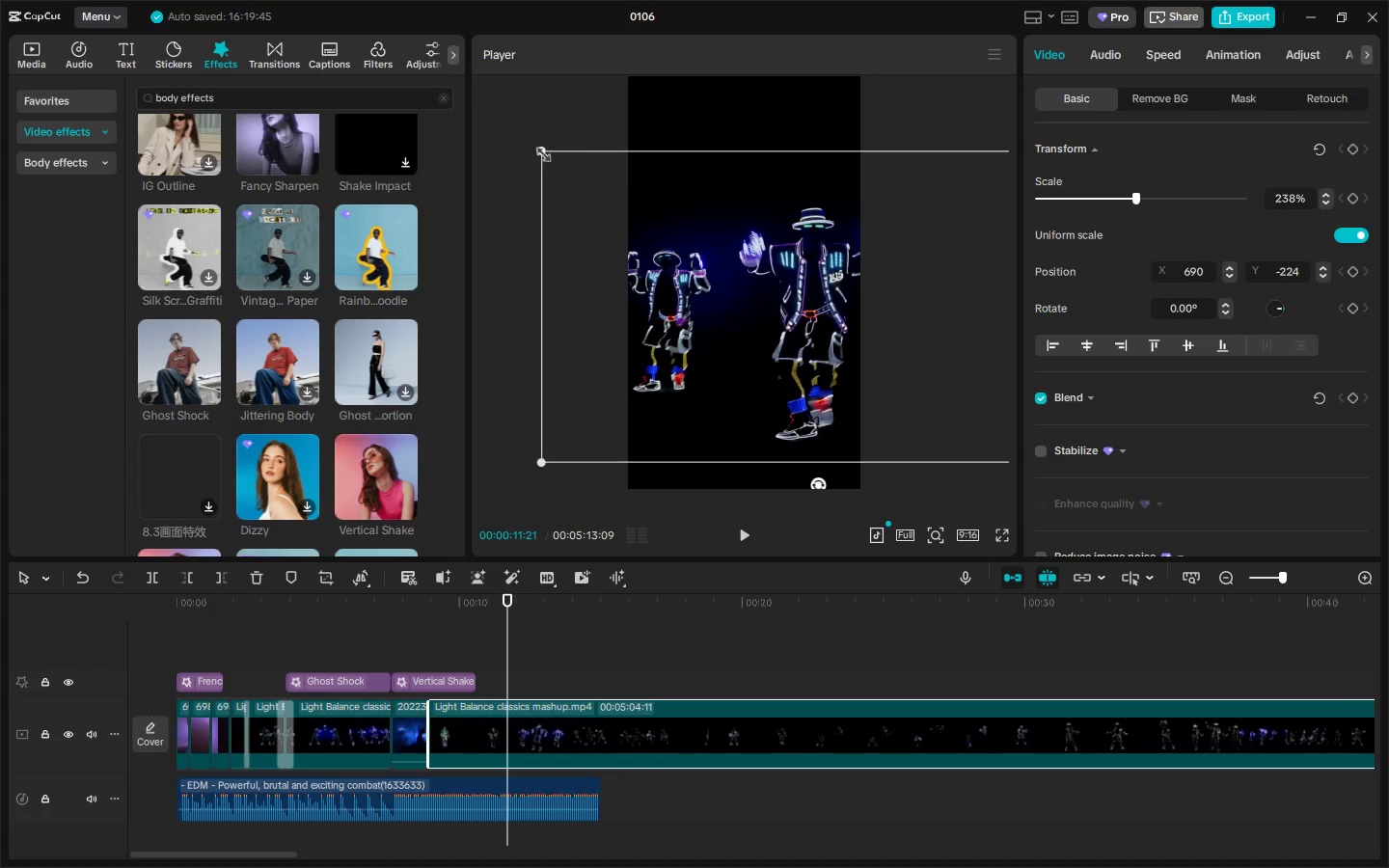 
left_click_drag(start_coordinate=[534, 149], to_coordinate=[339, 68])
 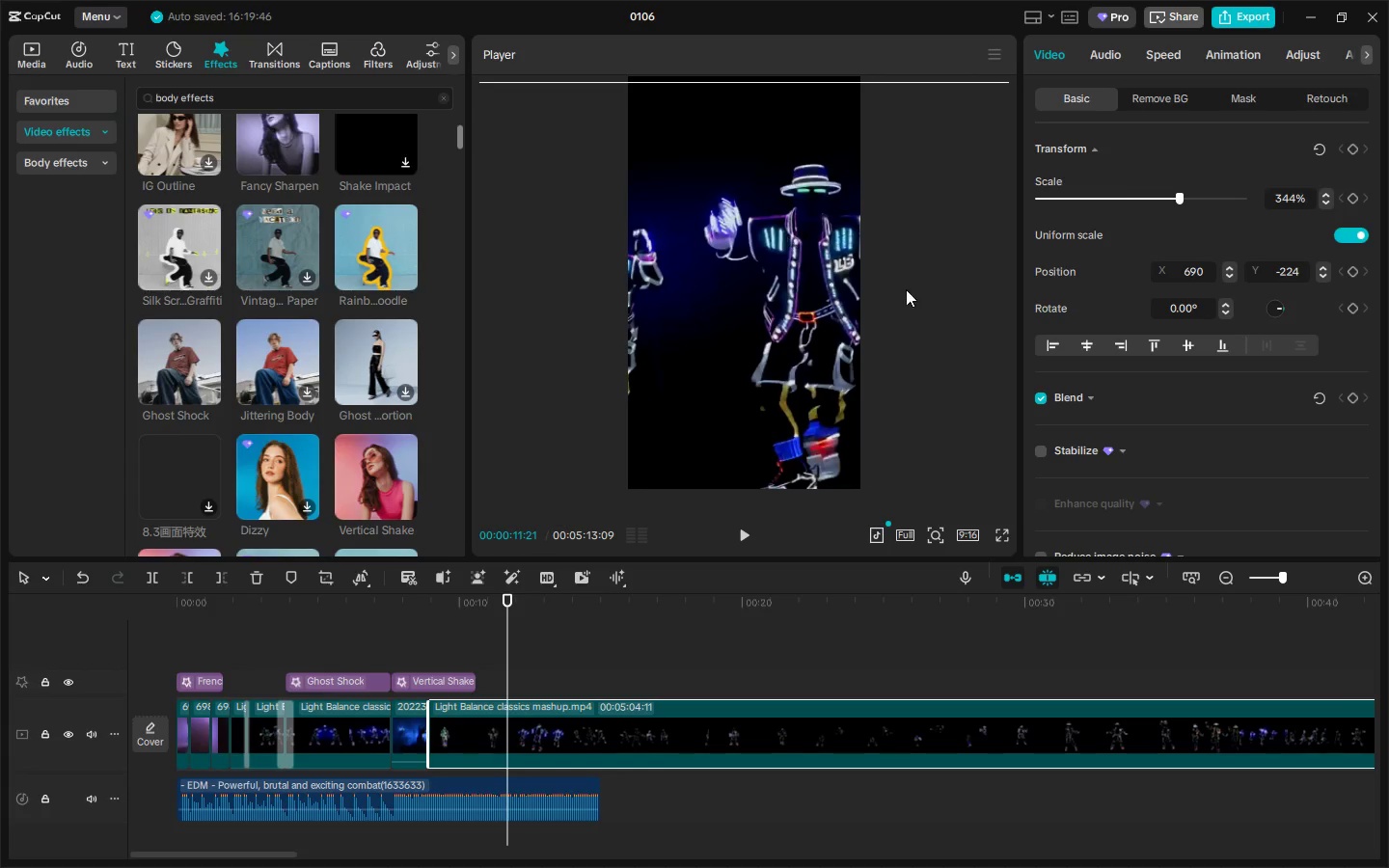 
left_click_drag(start_coordinate=[902, 289], to_coordinate=[840, 287])
 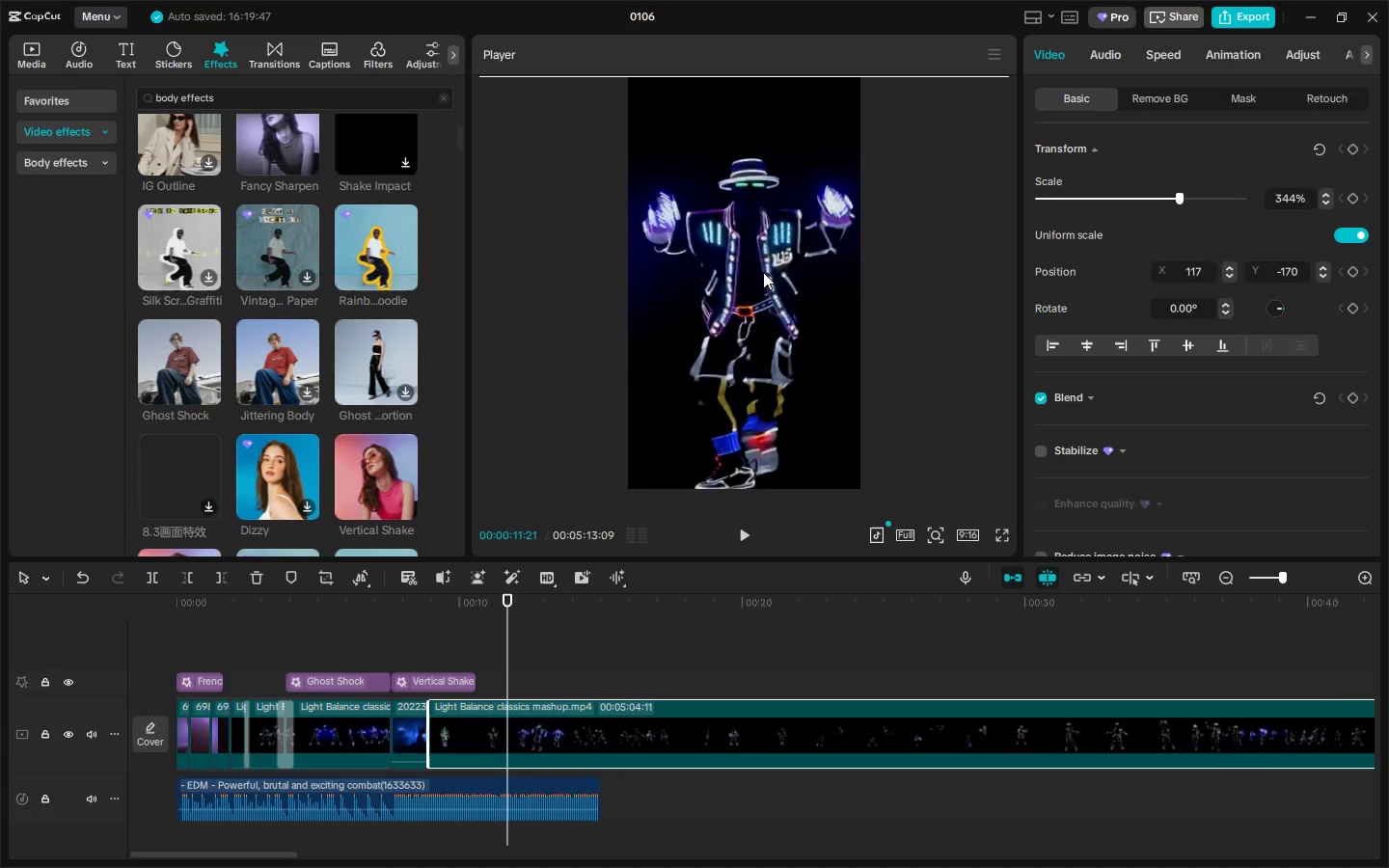 
left_click_drag(start_coordinate=[763, 272], to_coordinate=[764, 231])
 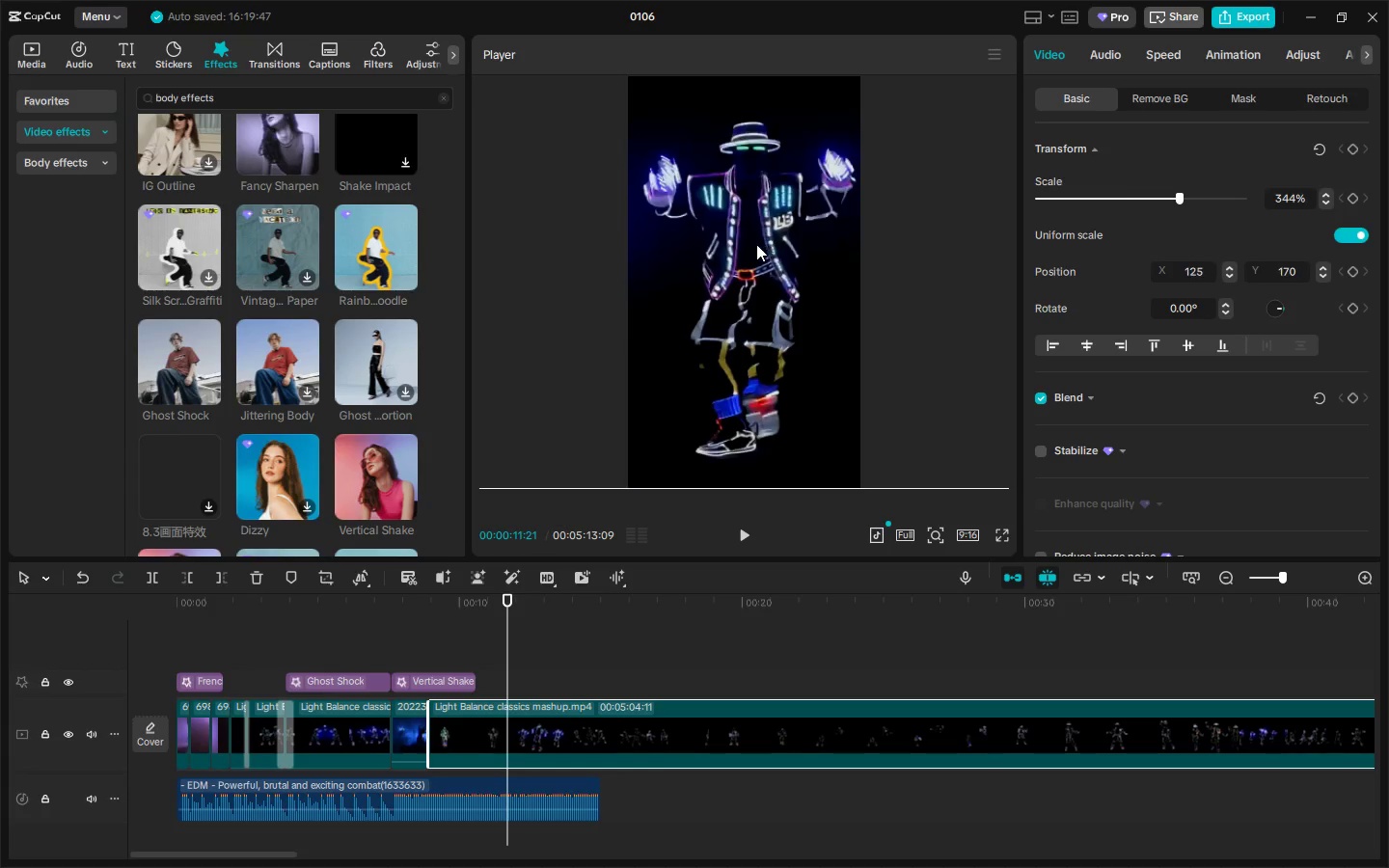 
left_click_drag(start_coordinate=[756, 244], to_coordinate=[747, 260])
 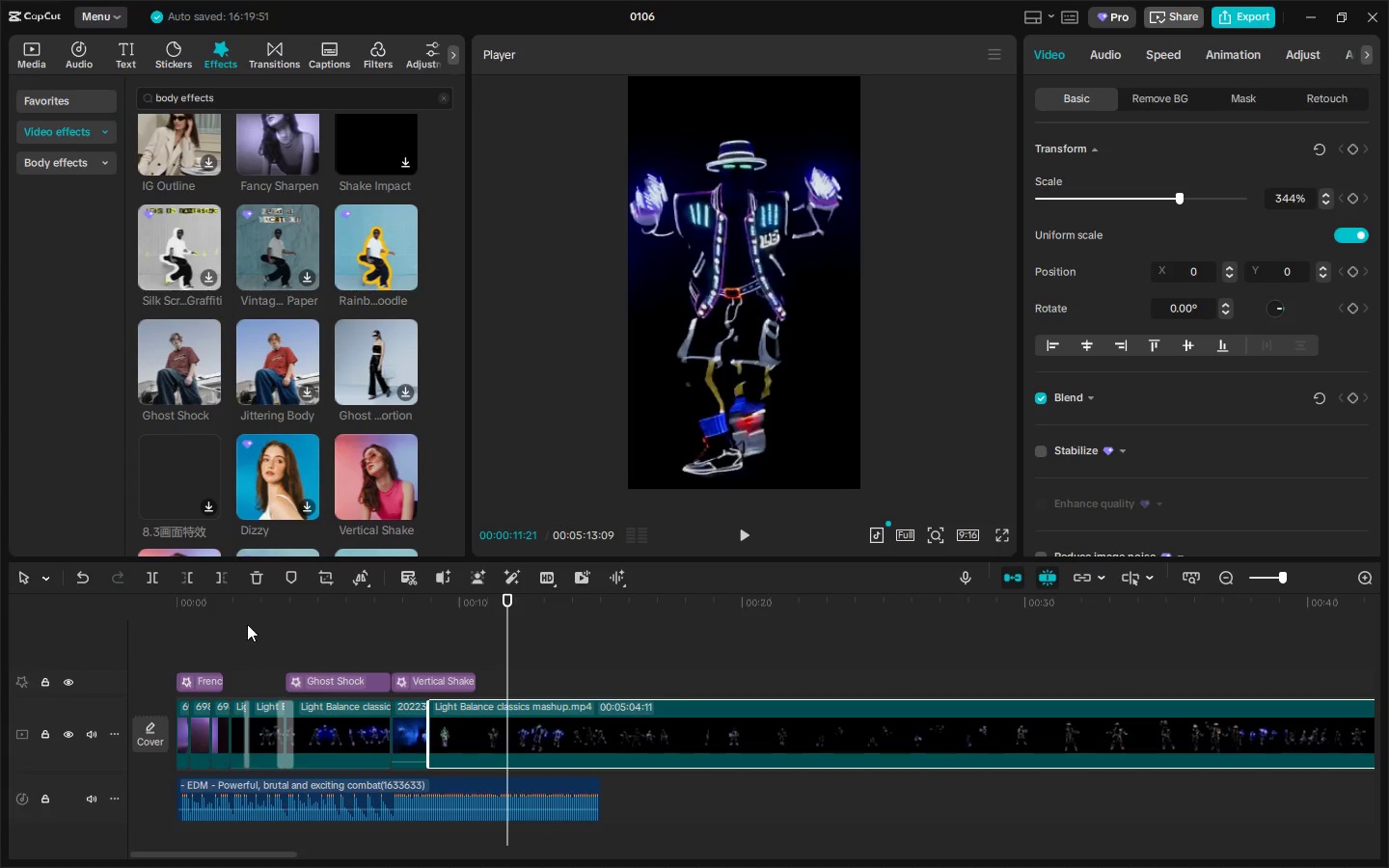 
left_click_drag(start_coordinate=[225, 611], to_coordinate=[115, 610])
 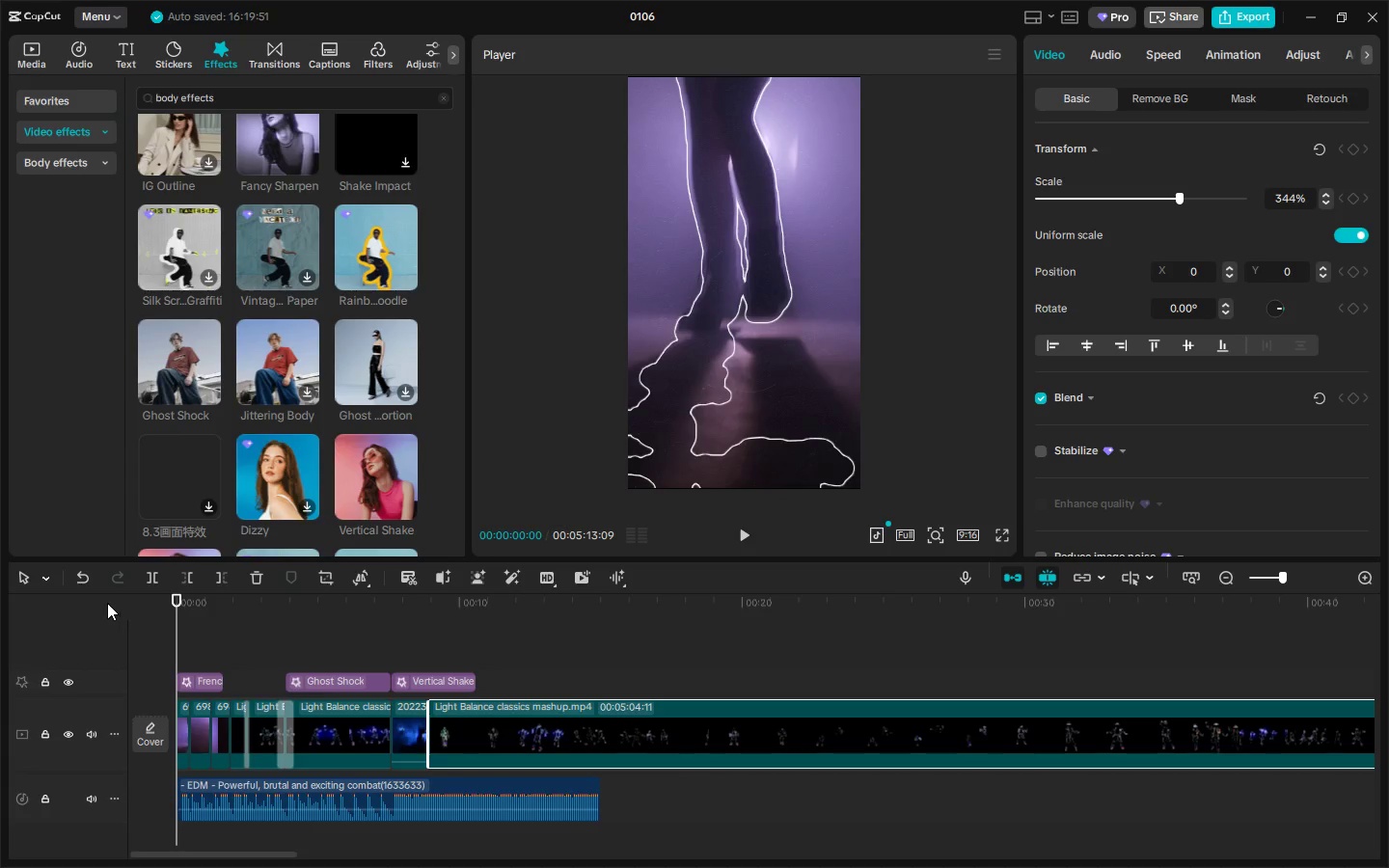 
key(Space)
 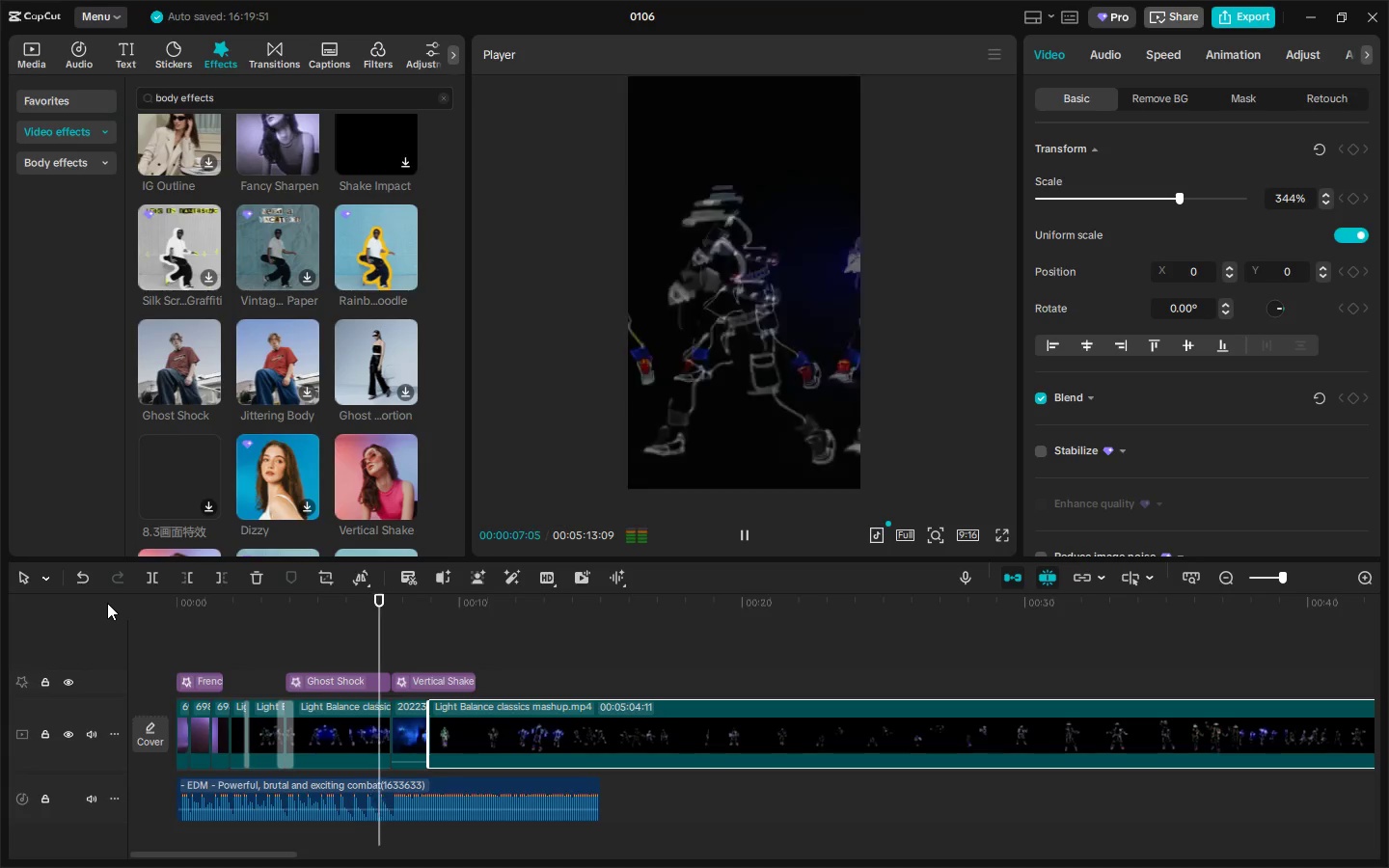 
wait(12.2)
 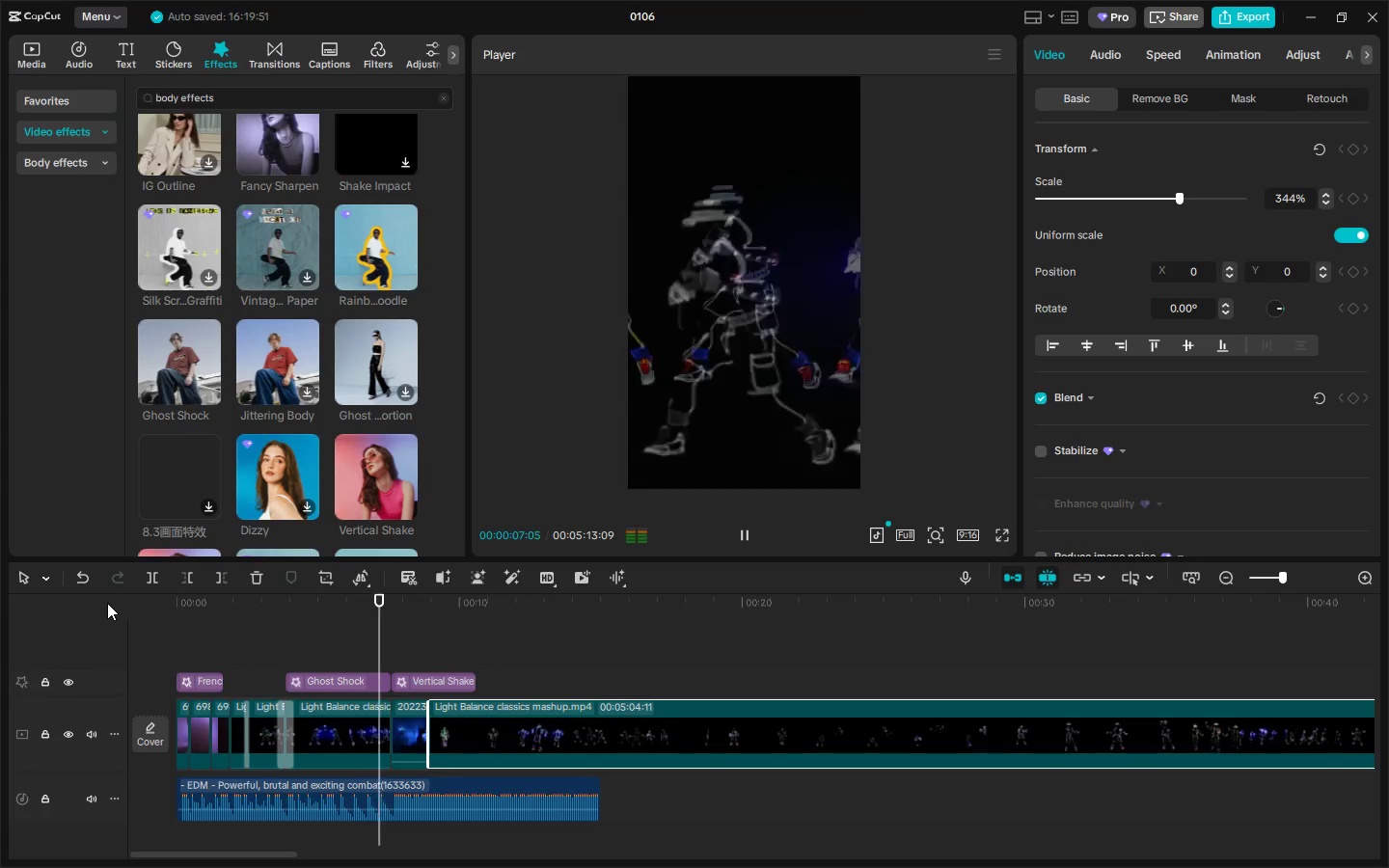 
key(Space)
 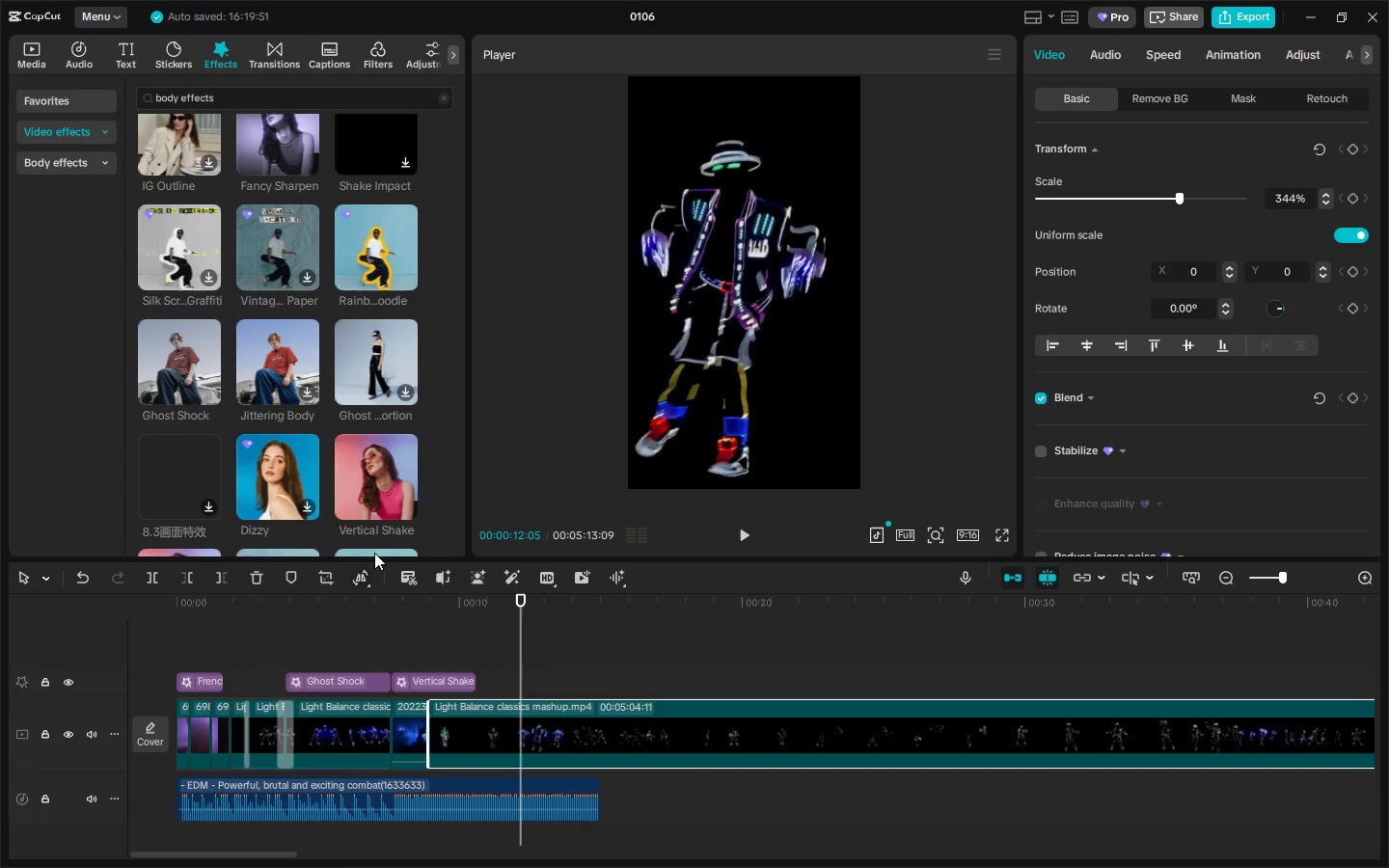 
scroll: coordinate [360, 366], scroll_direction: down, amount: 2.0
 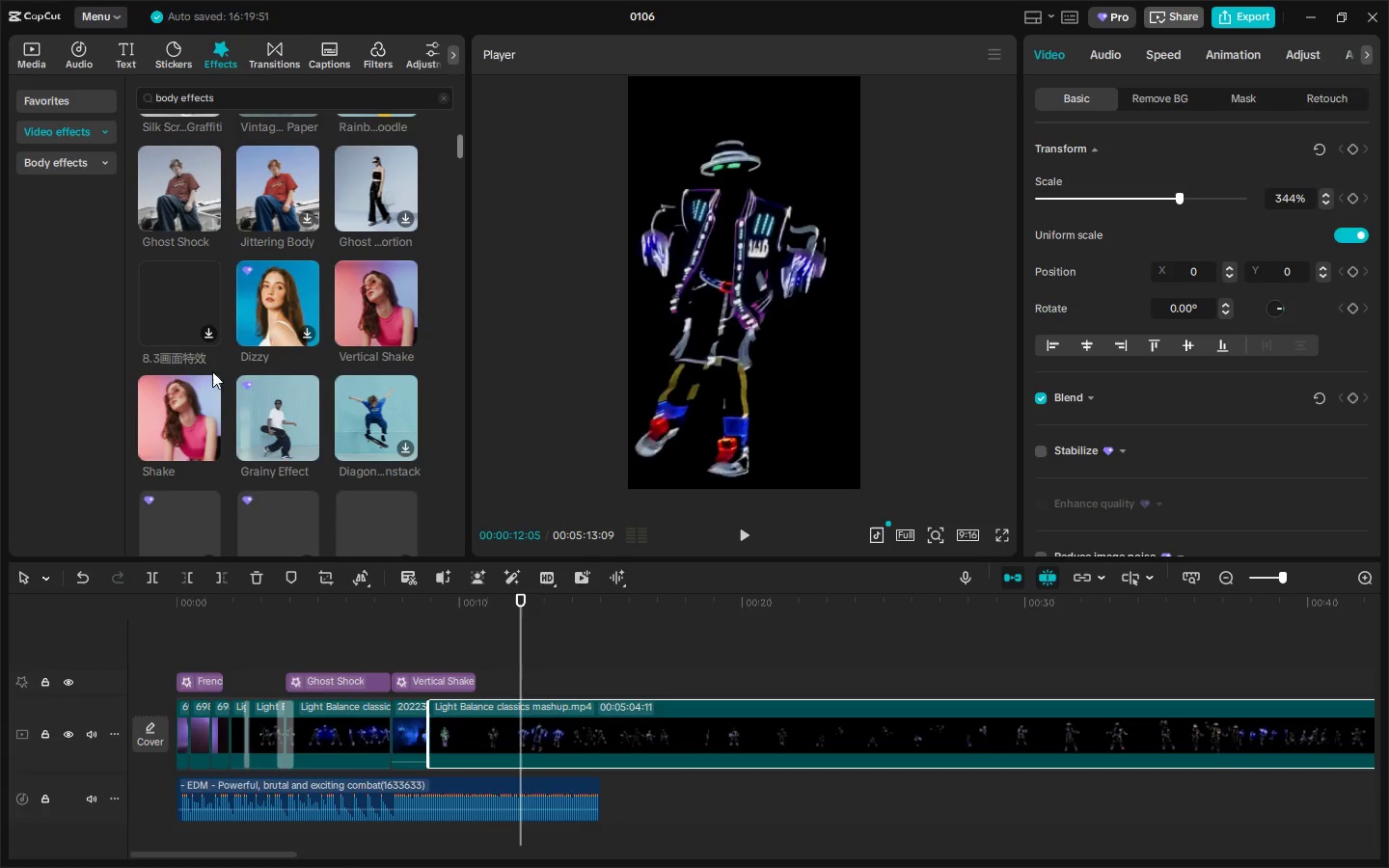 
mouse_move([173, 393])
 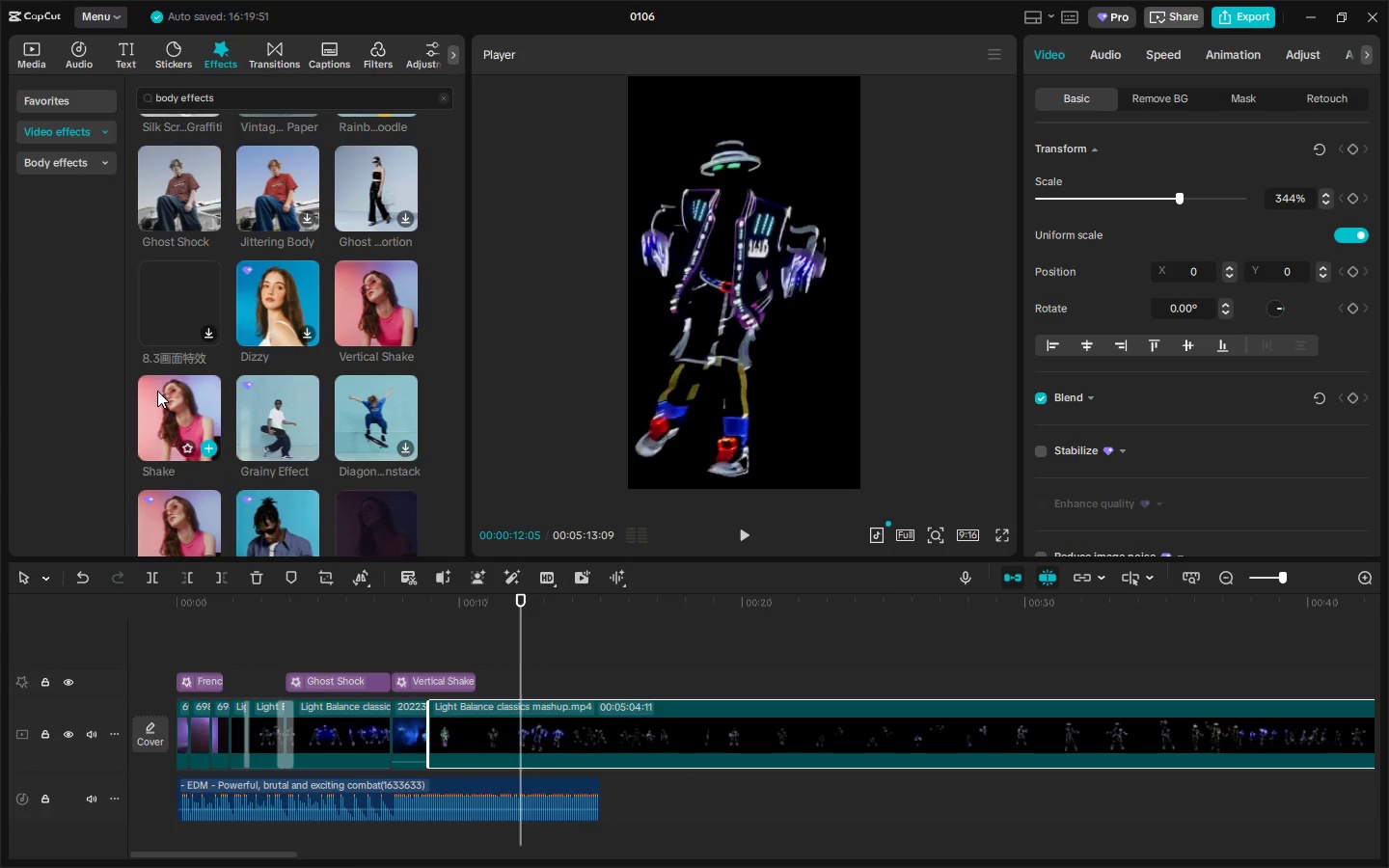 
left_click_drag(start_coordinate=[157, 391], to_coordinate=[480, 686])
 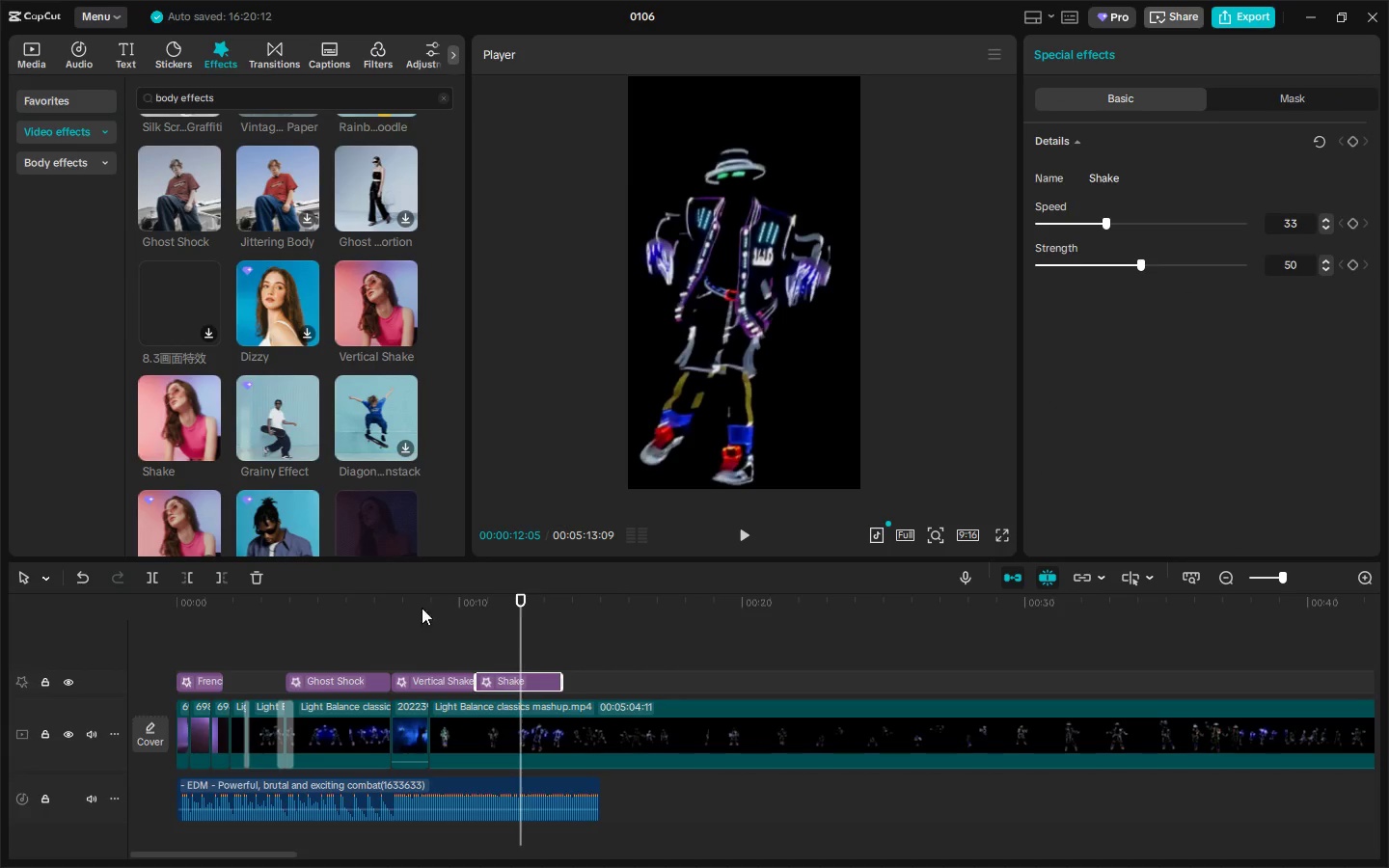 
left_click_drag(start_coordinate=[353, 597], to_coordinate=[86, 605])
 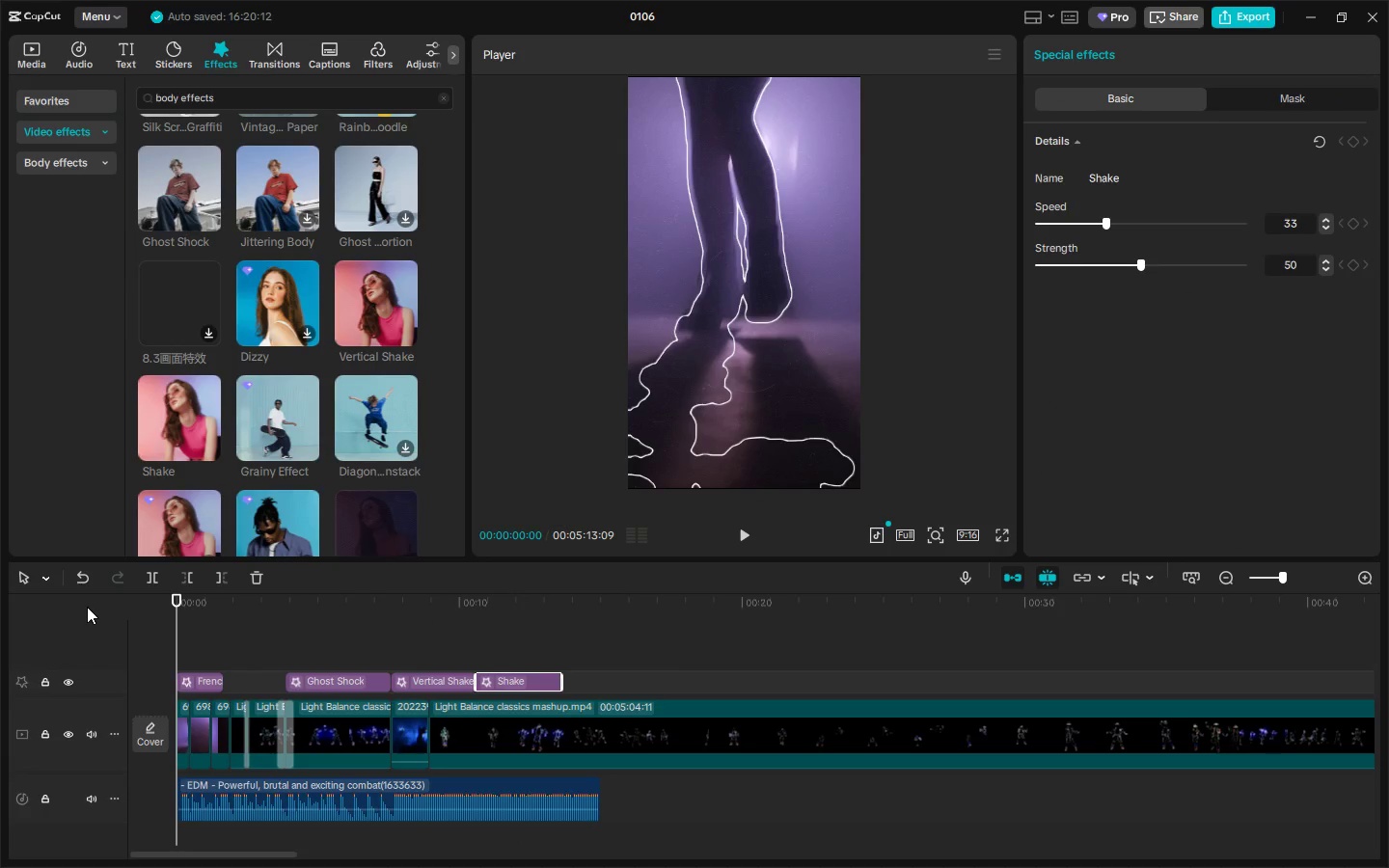 
key(Space)
 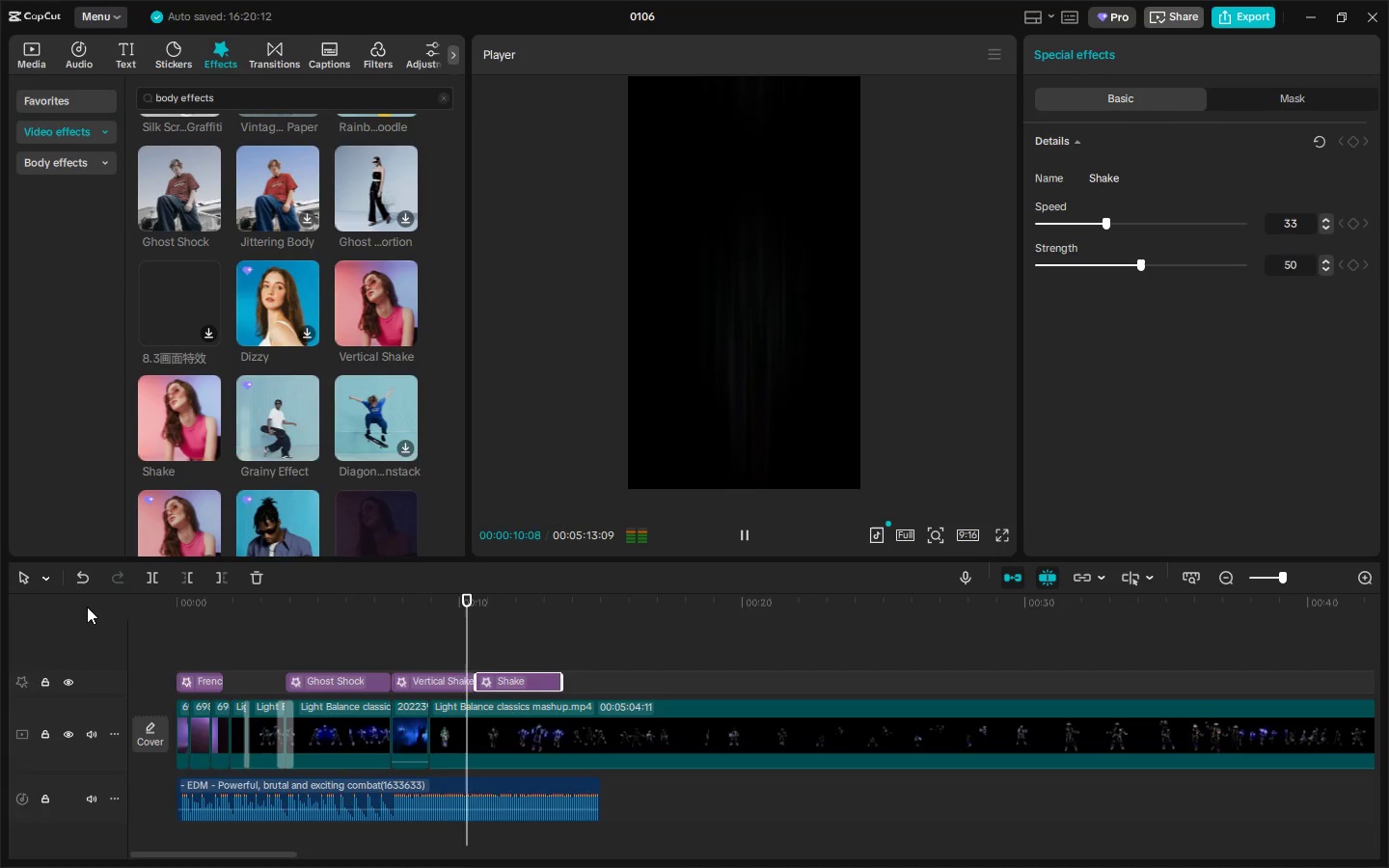 
wait(15.33)
 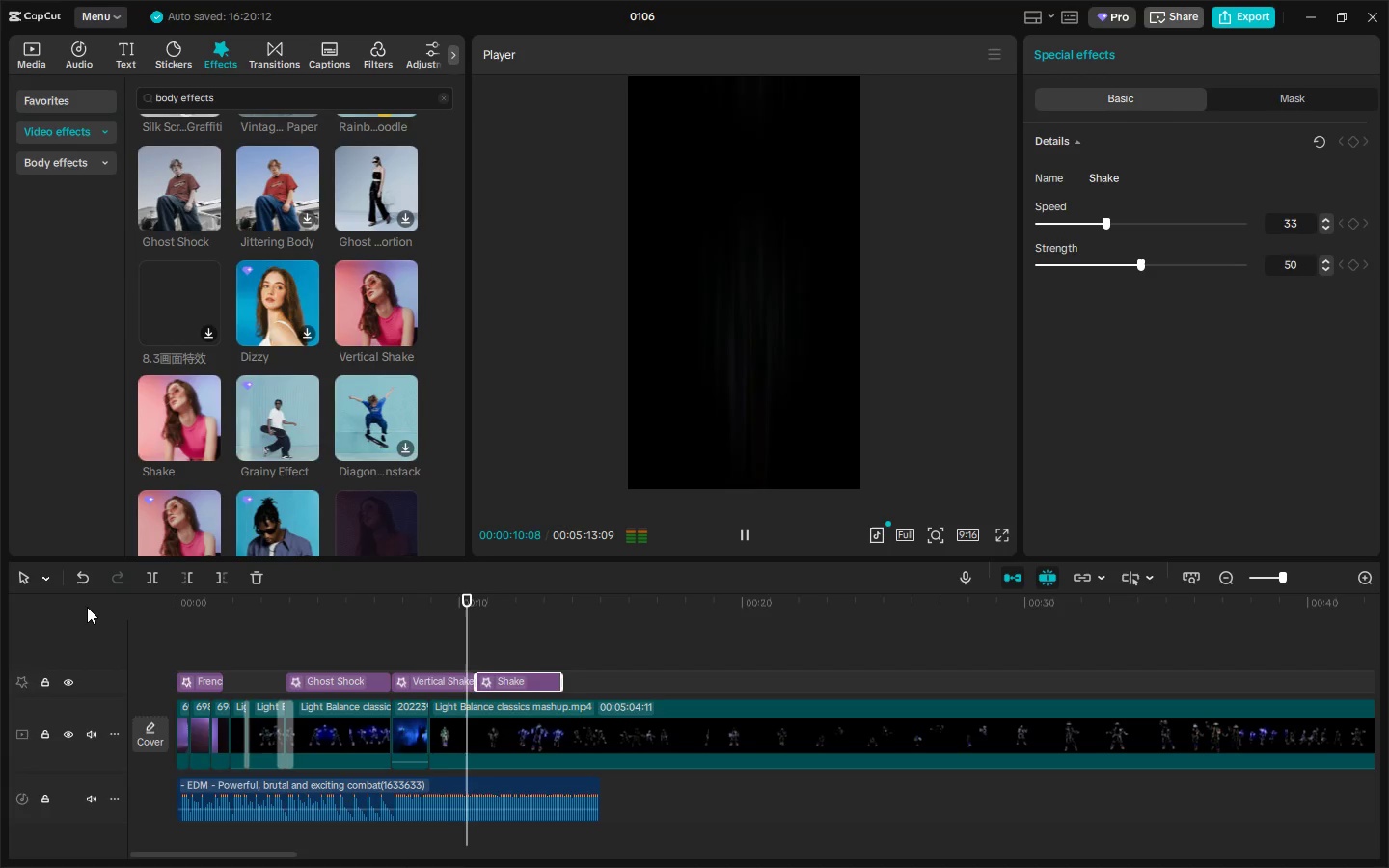 
key(Space)
 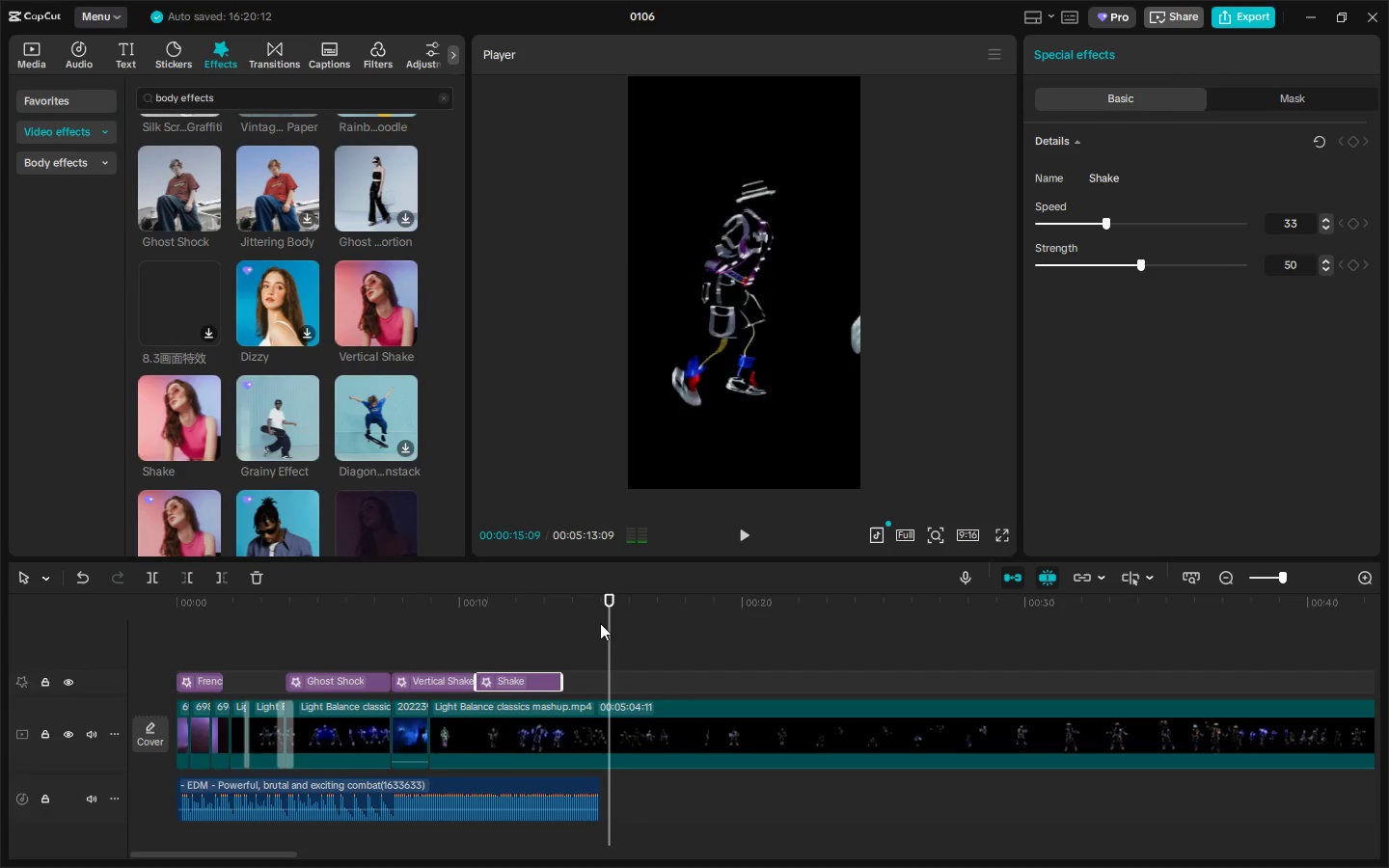 
left_click_drag(start_coordinate=[589, 611], to_coordinate=[543, 611])
 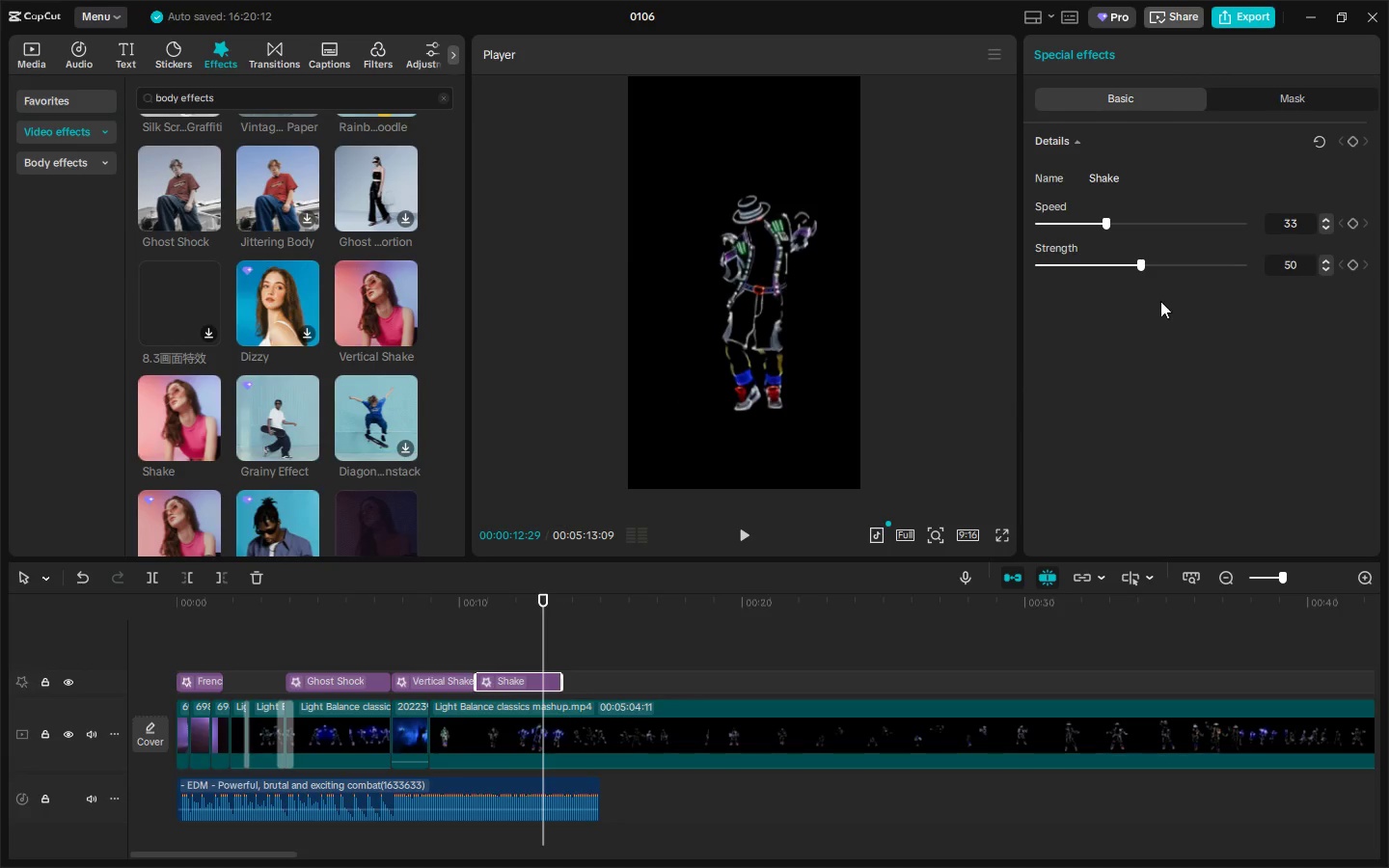 
key(Space)
 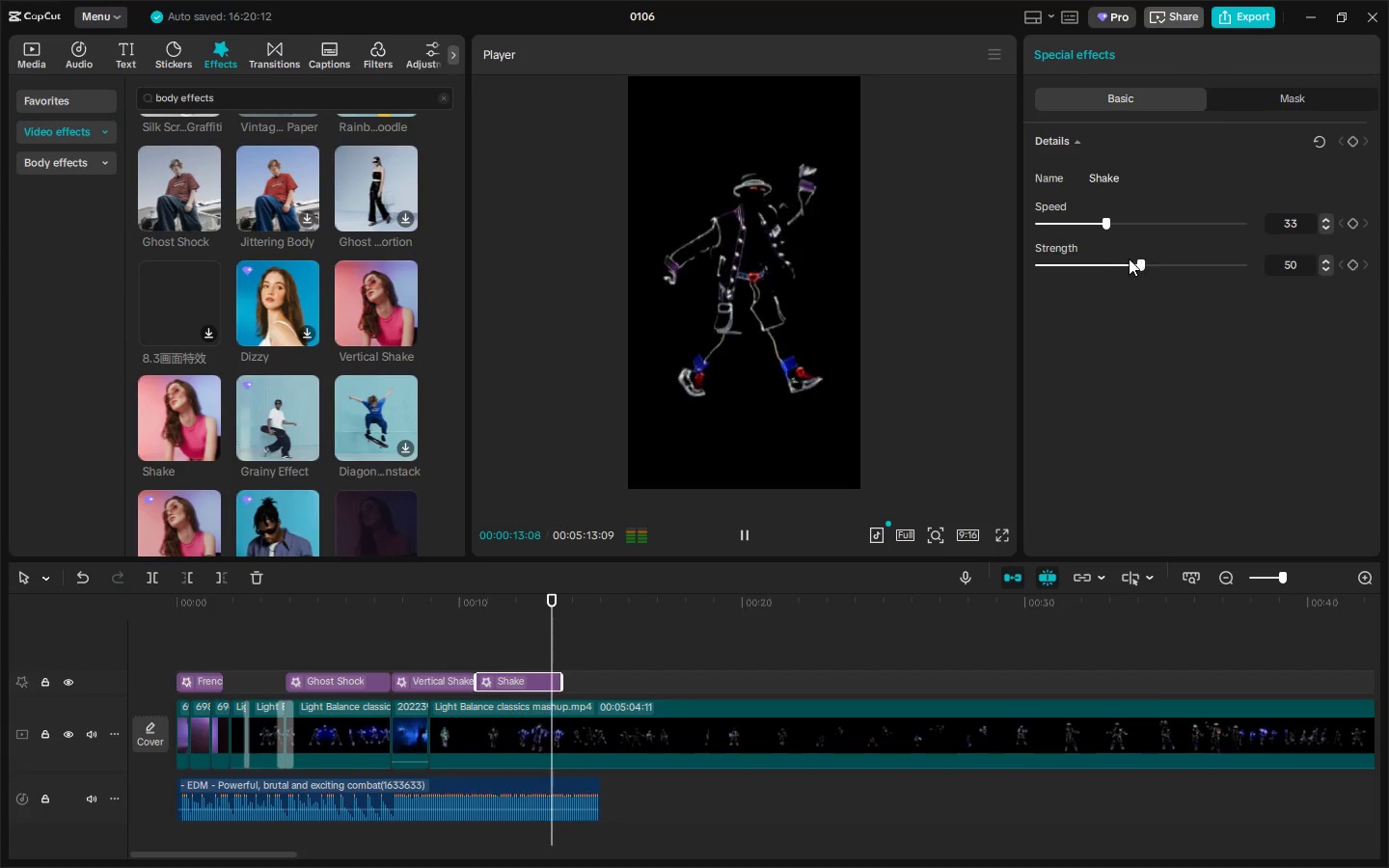 
key(Space)
 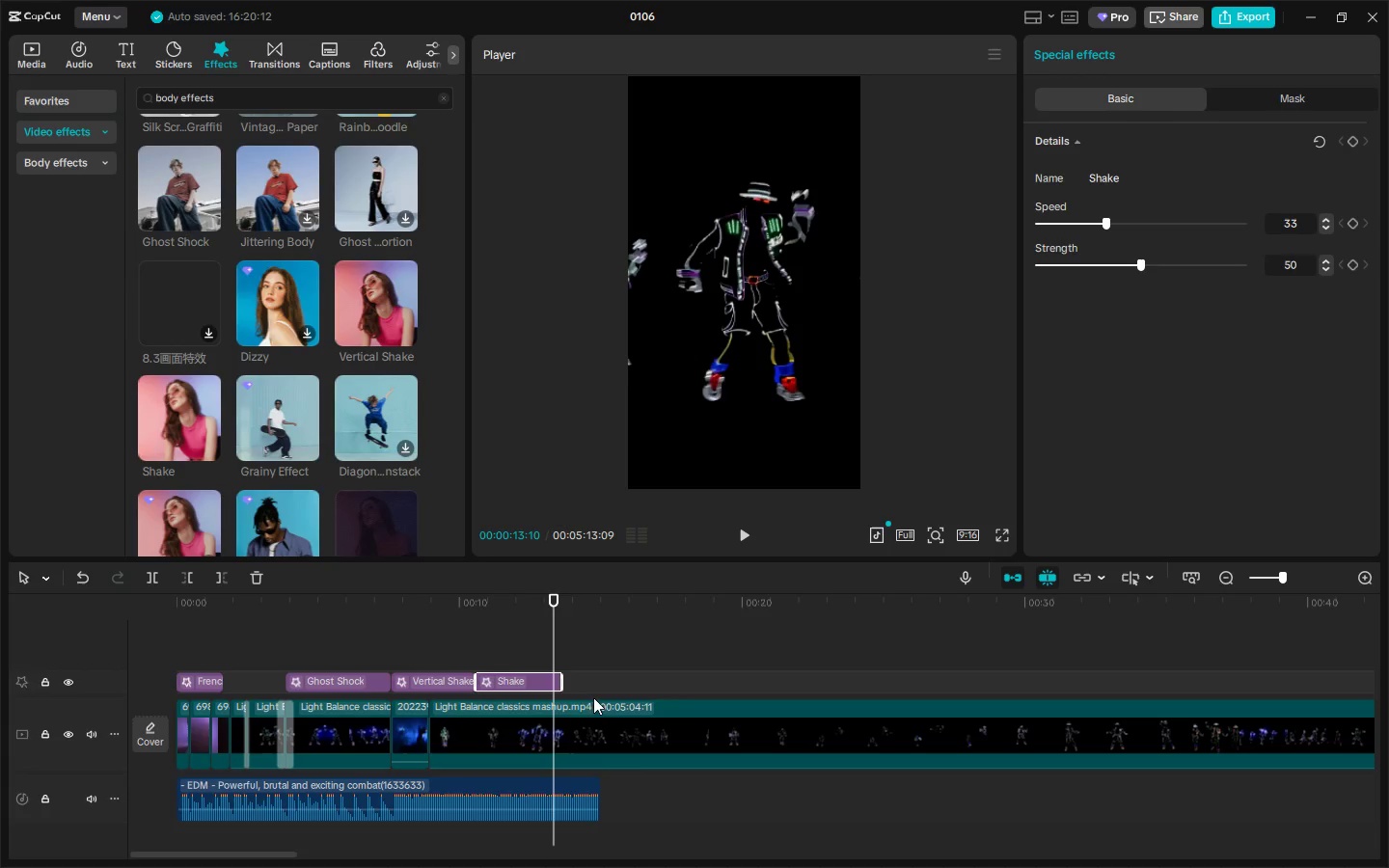 
left_click([524, 777])
 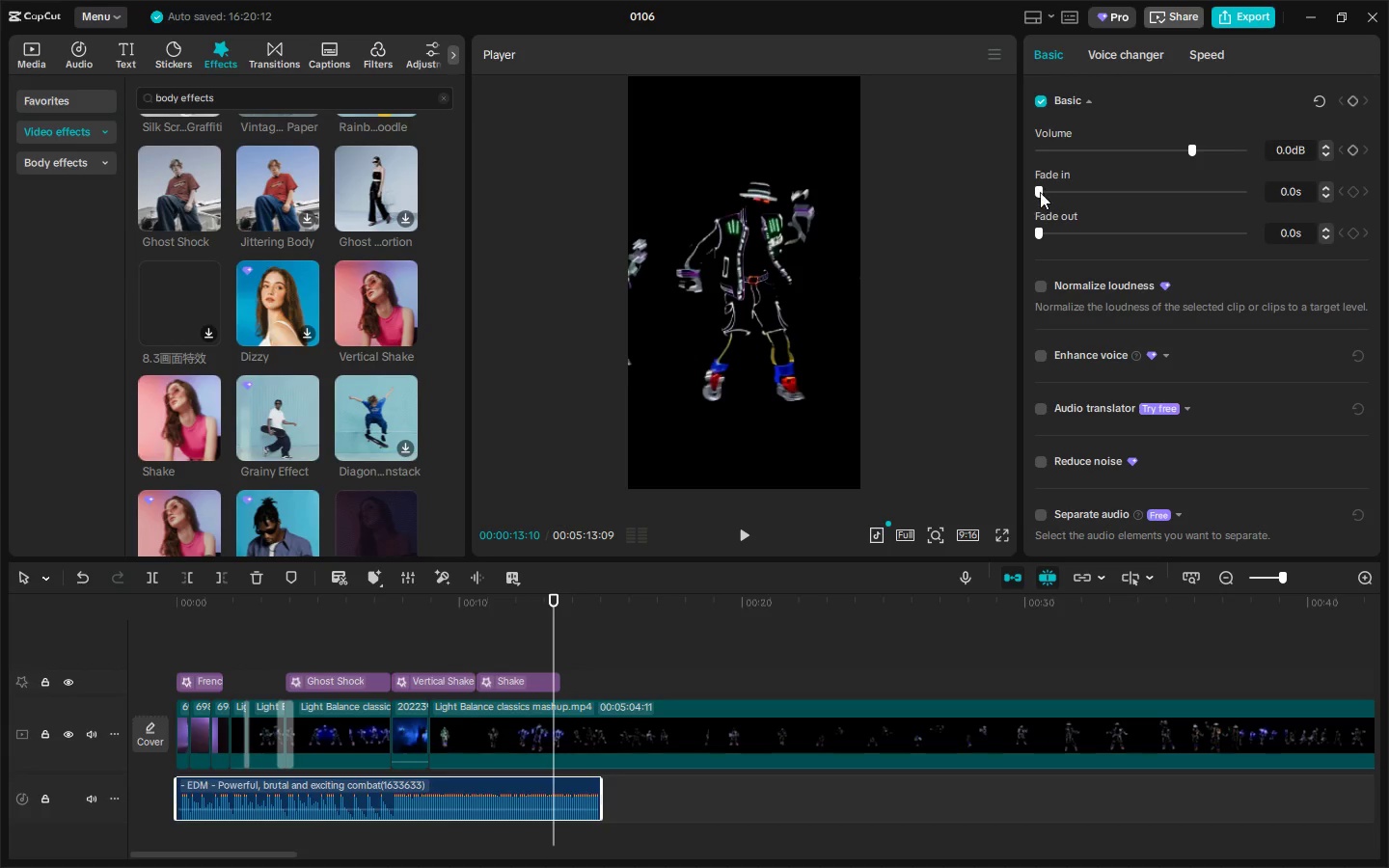 
left_click_drag(start_coordinate=[1038, 229], to_coordinate=[1100, 229])
 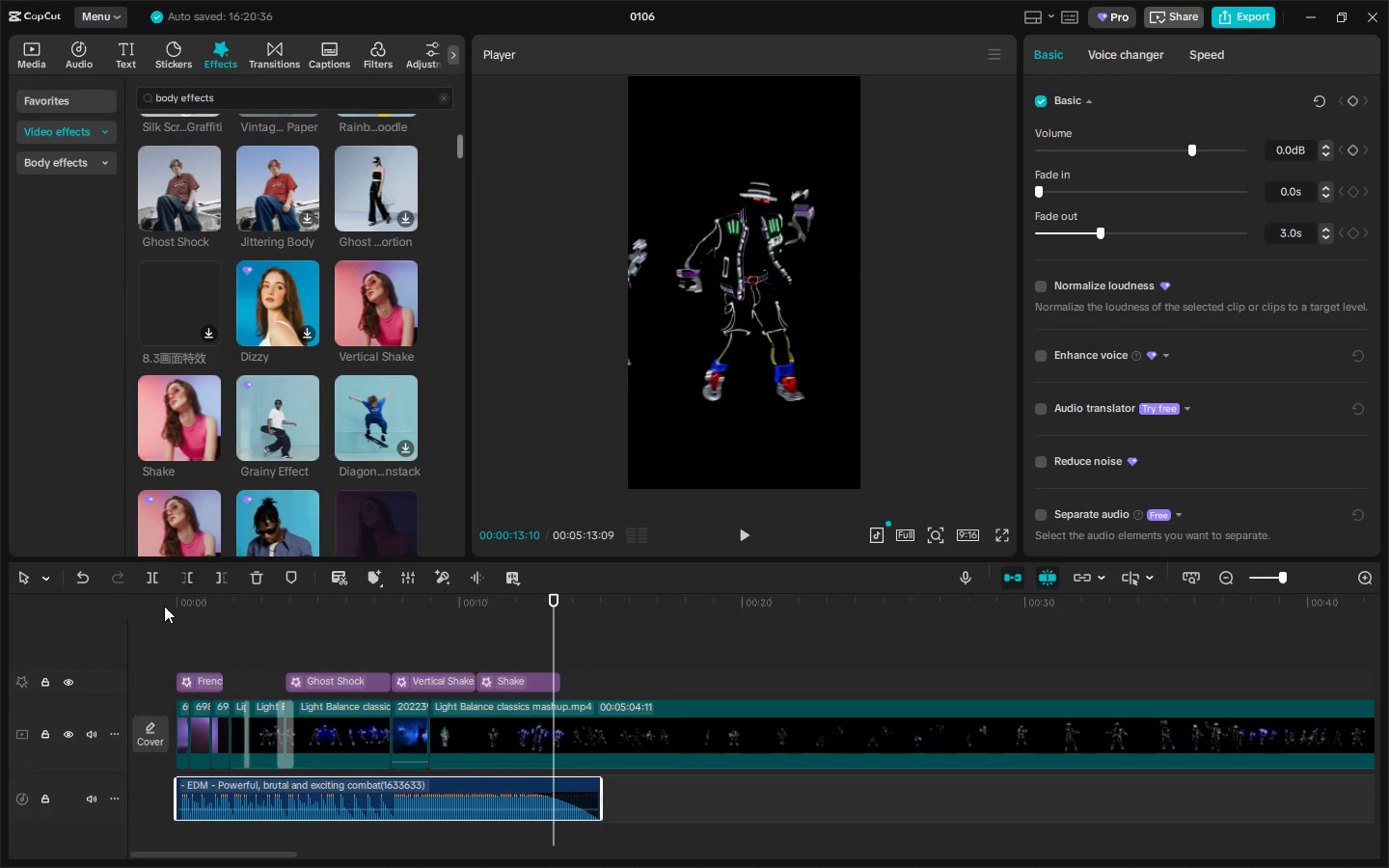 
left_click_drag(start_coordinate=[186, 603], to_coordinate=[110, 603])
 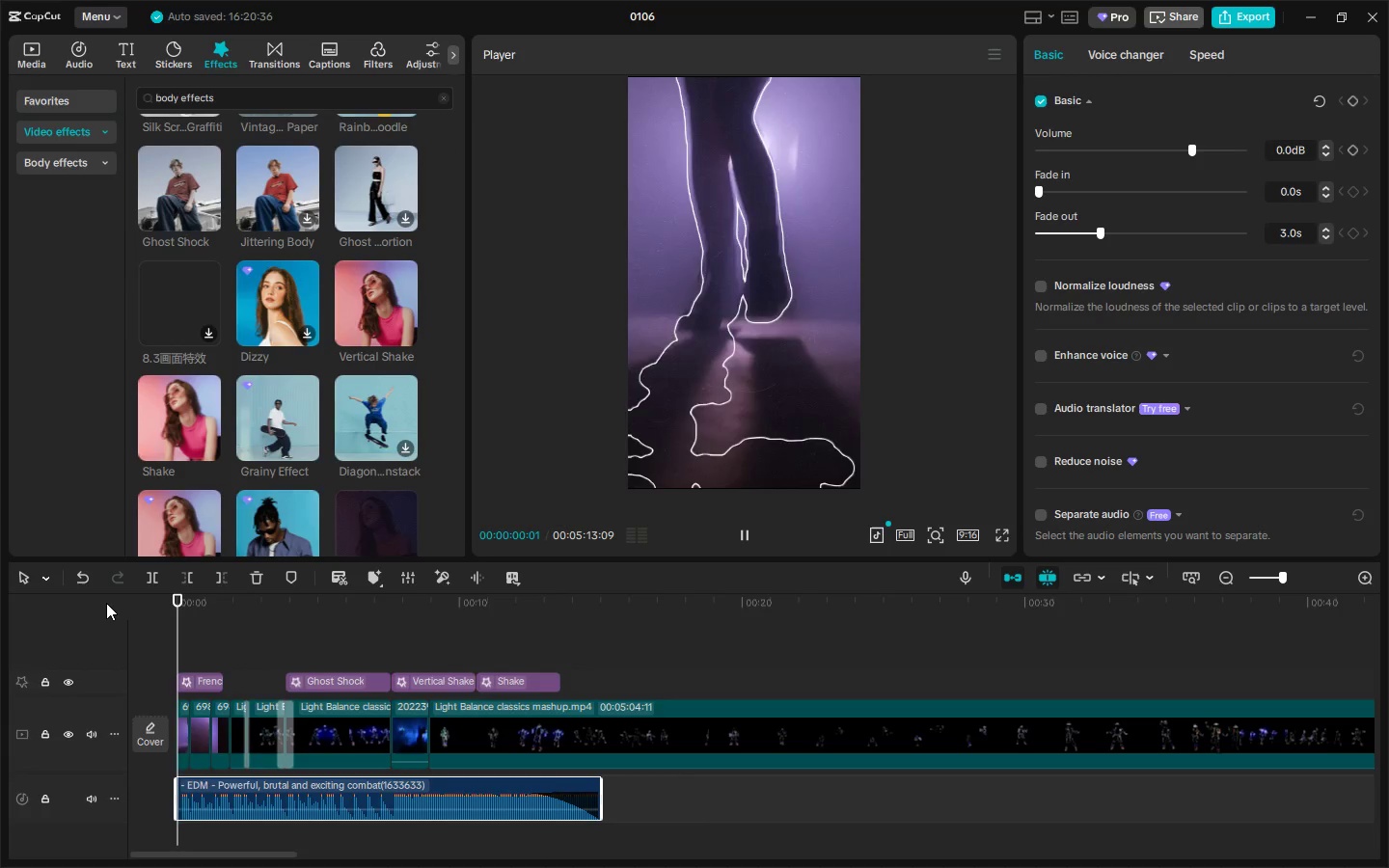 
key(Space)
 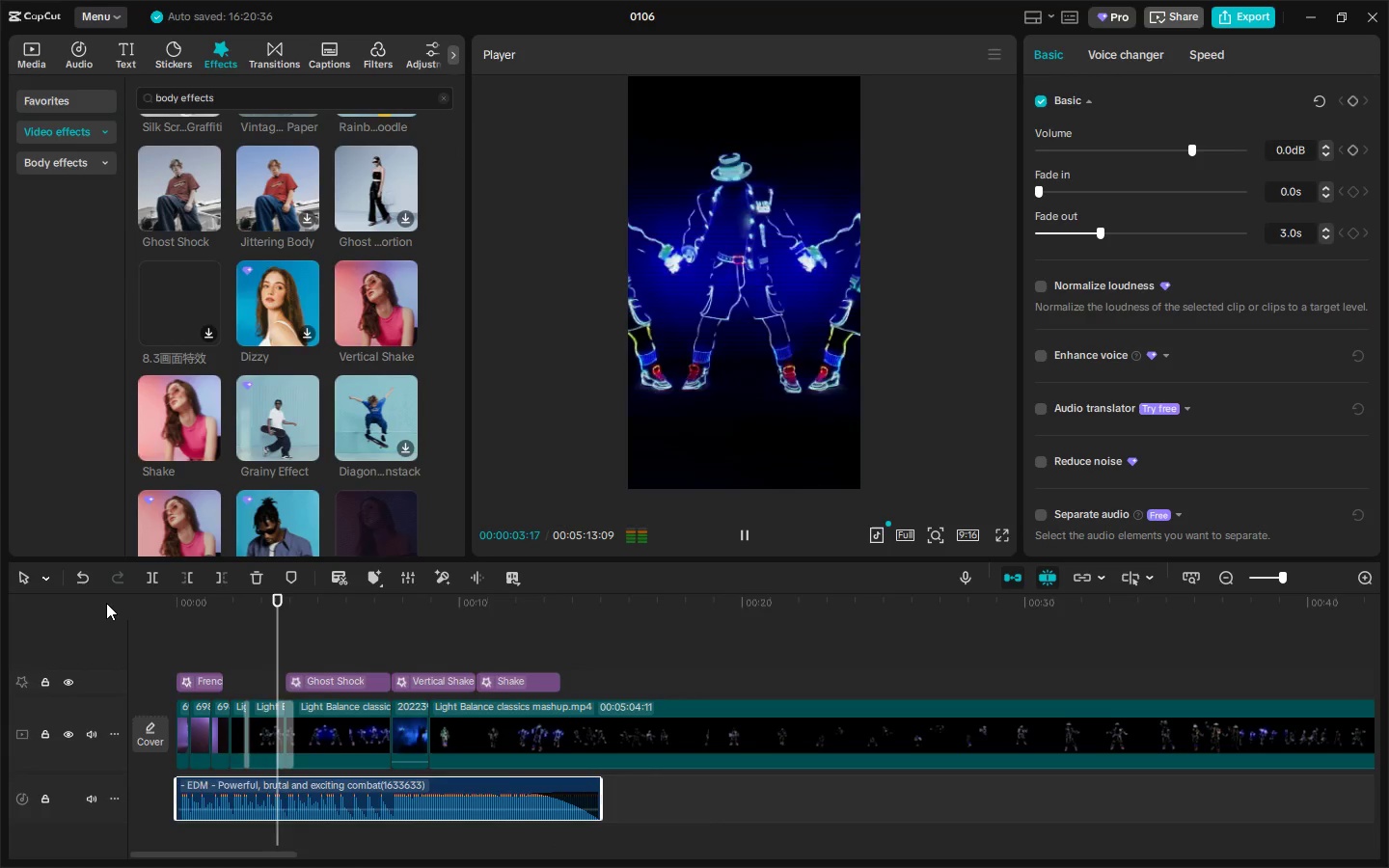 
wait(8.62)
 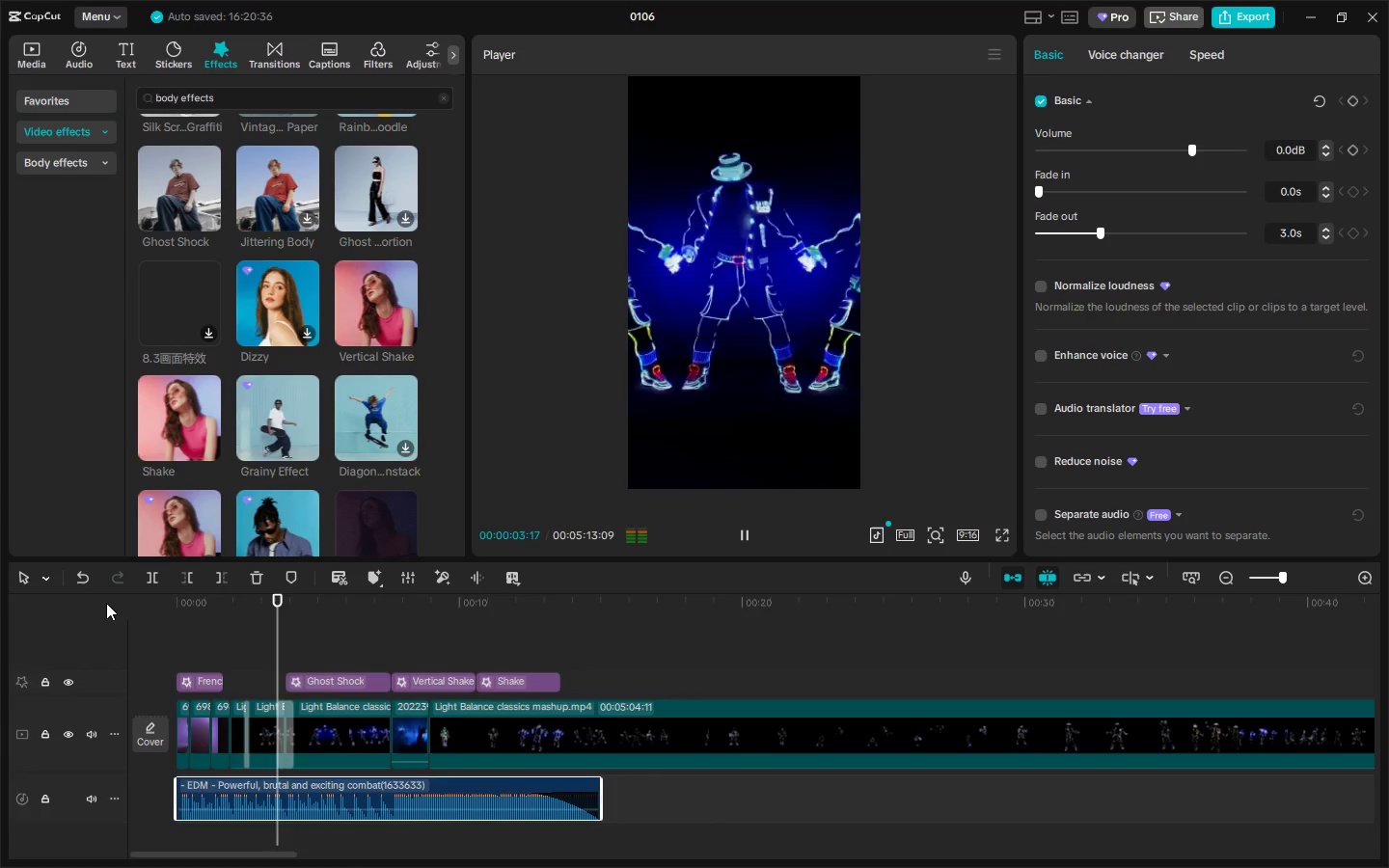 
left_click_drag(start_coordinate=[194, 612], to_coordinate=[230, 607])
 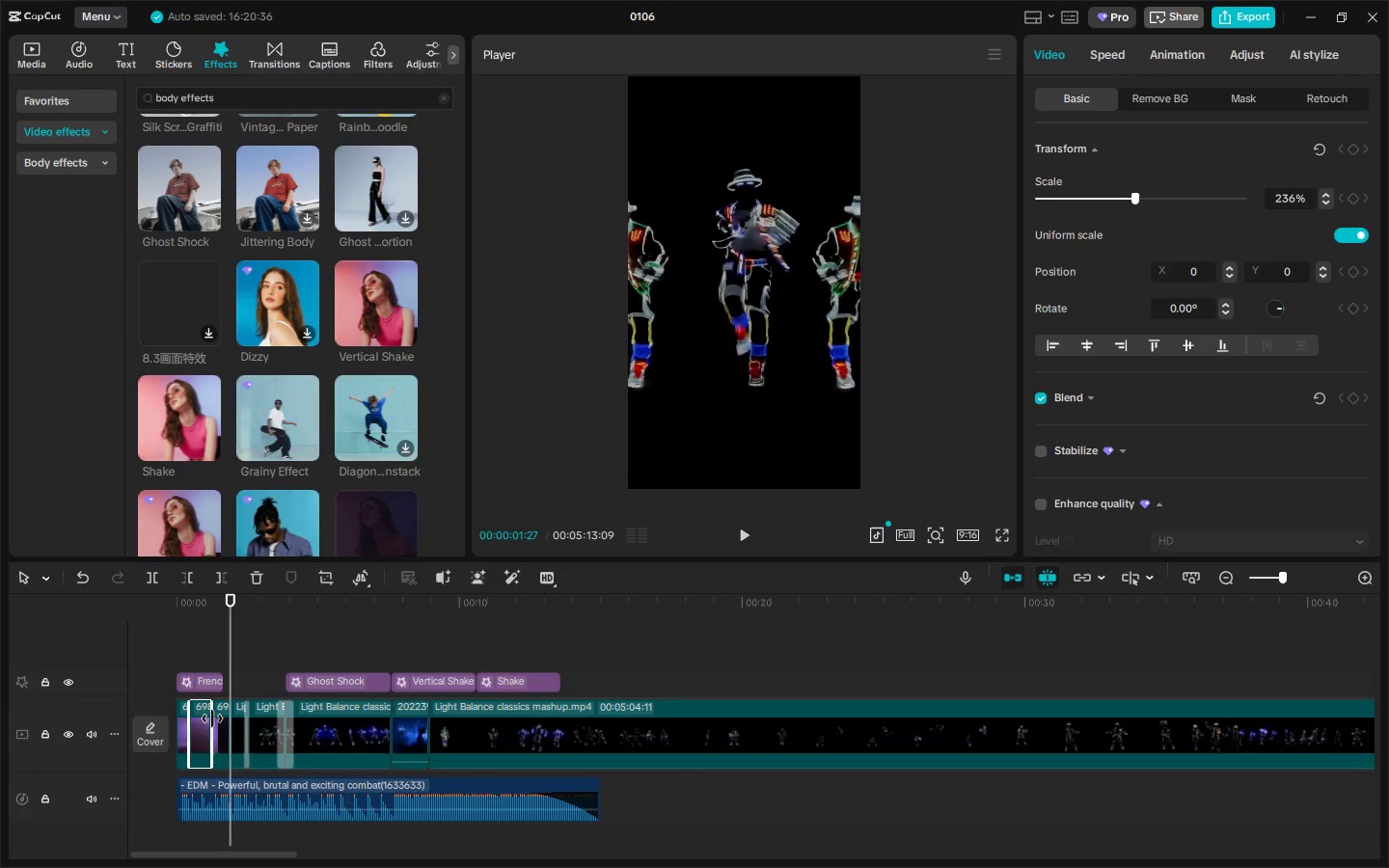 
left_click_drag(start_coordinate=[212, 719], to_coordinate=[203, 719])
 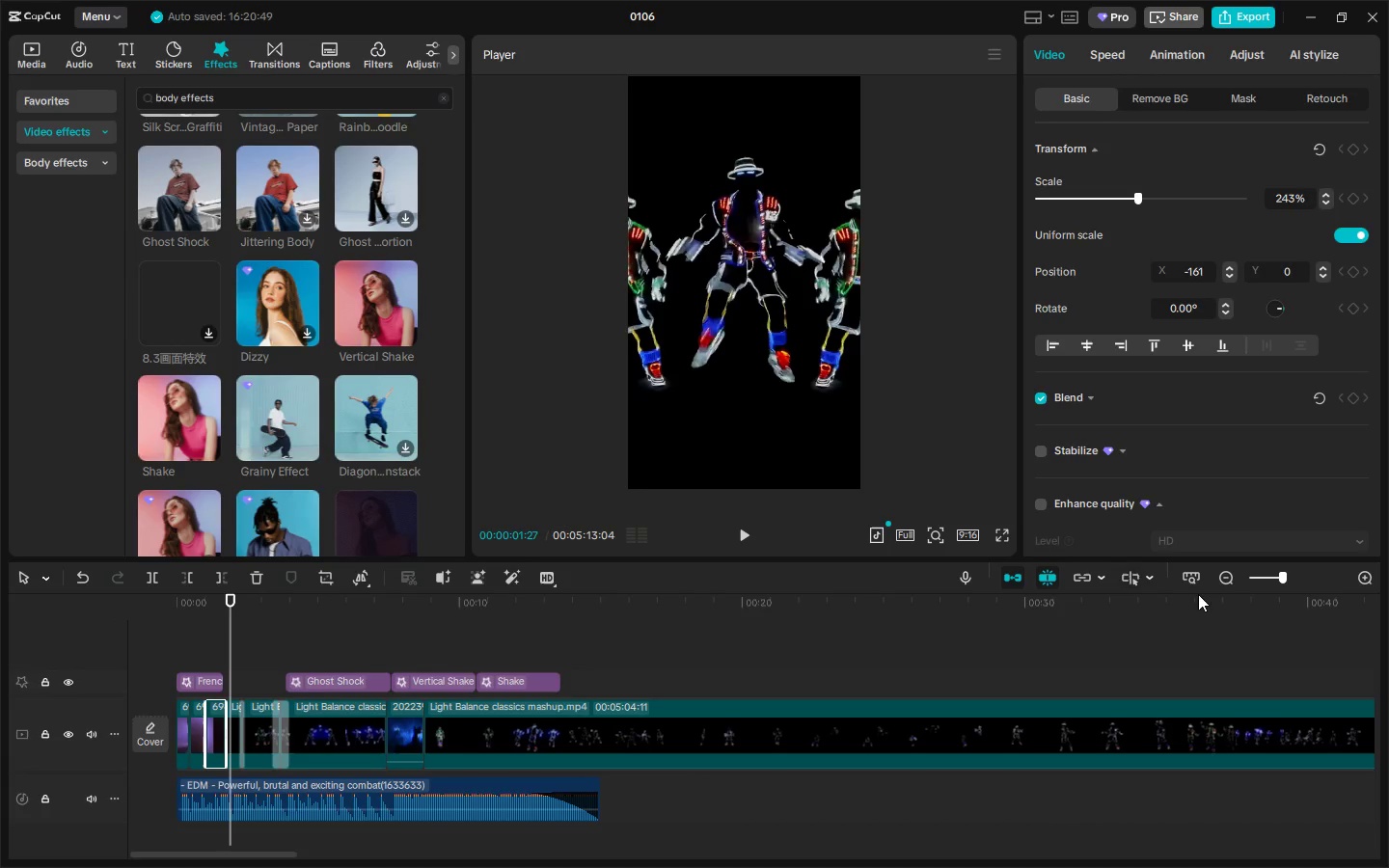 
left_click_drag(start_coordinate=[1286, 583], to_coordinate=[1296, 583])
 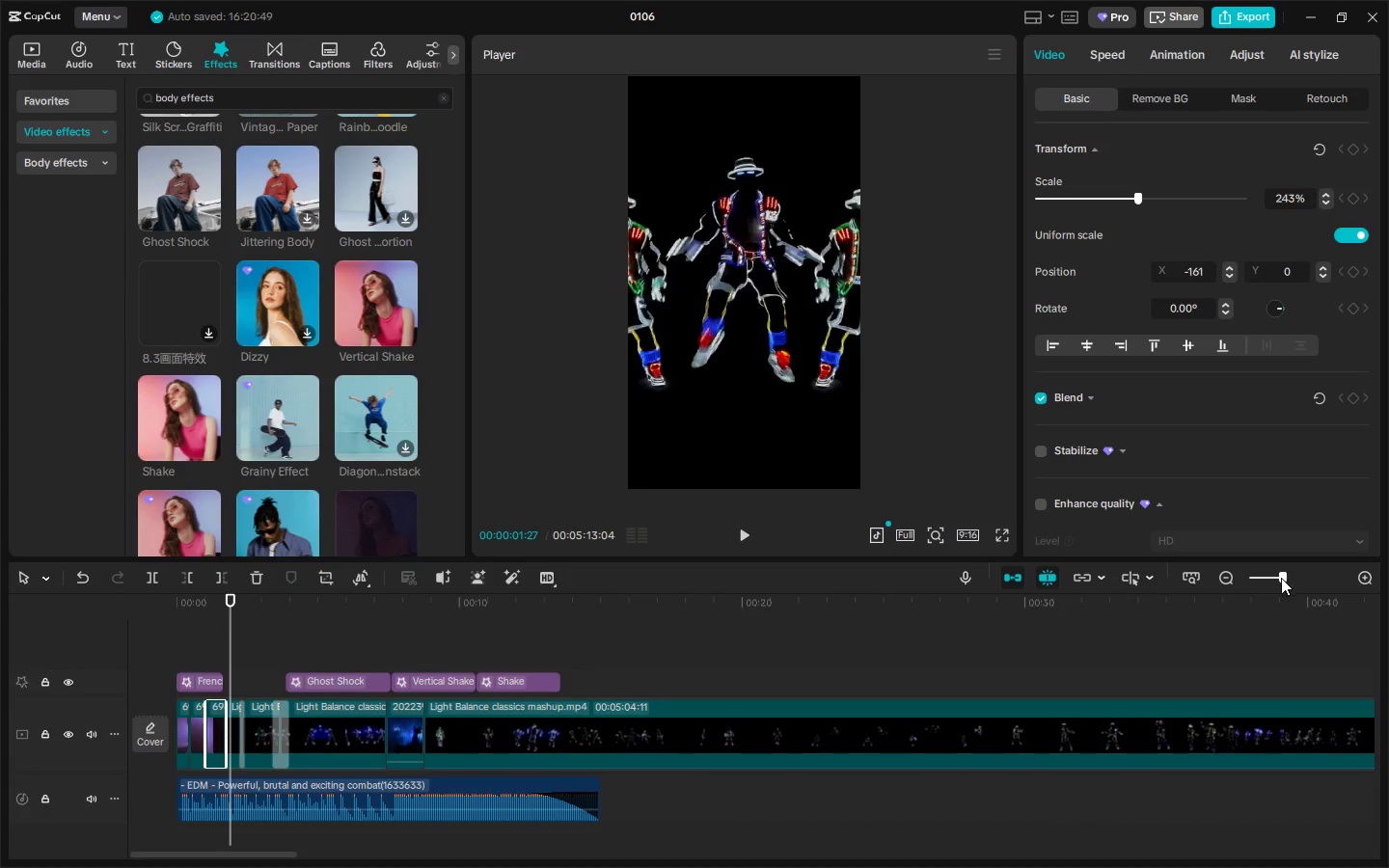 
left_click_drag(start_coordinate=[1281, 578], to_coordinate=[1317, 580])
 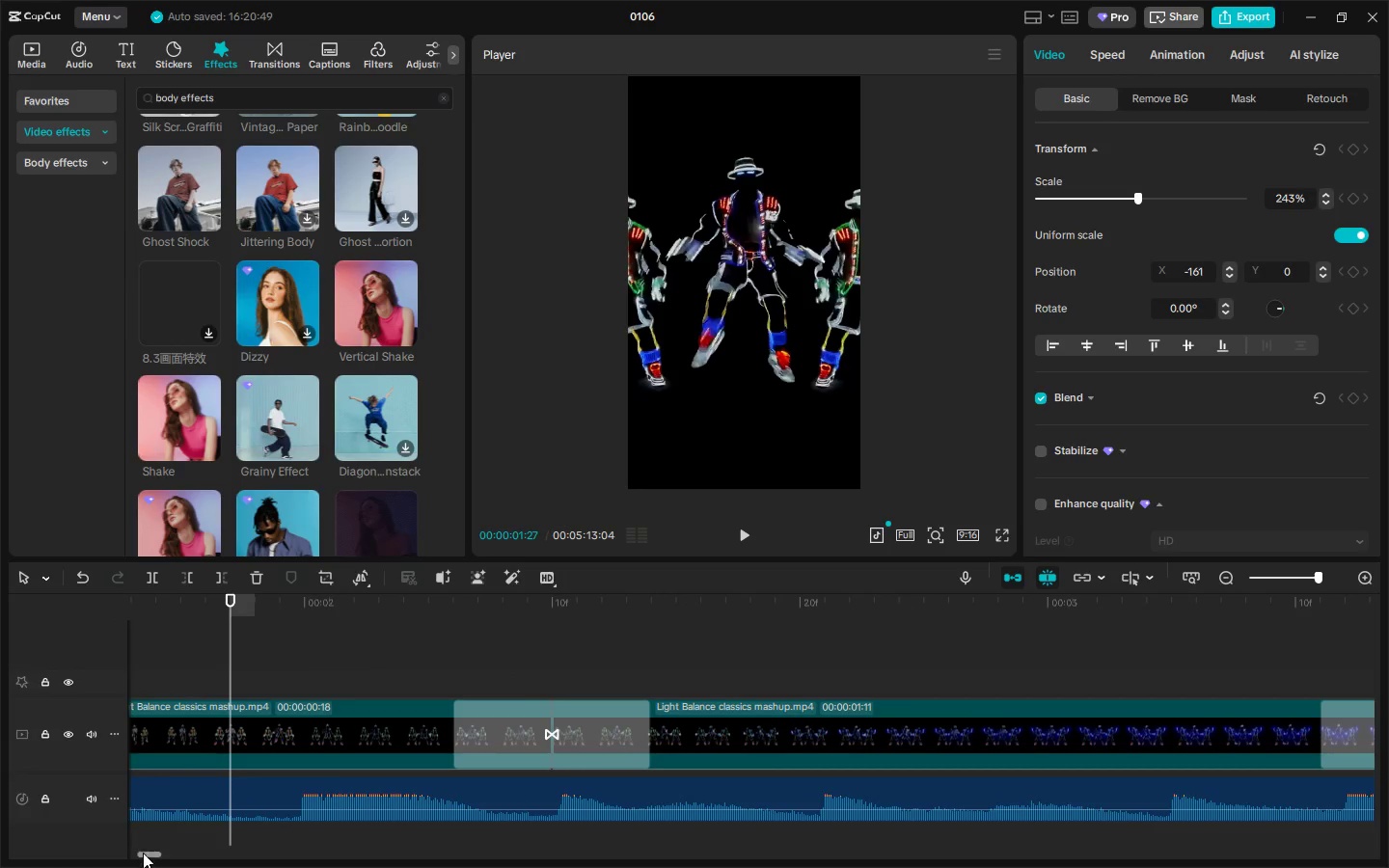 
left_click_drag(start_coordinate=[147, 855], to_coordinate=[69, 848])
 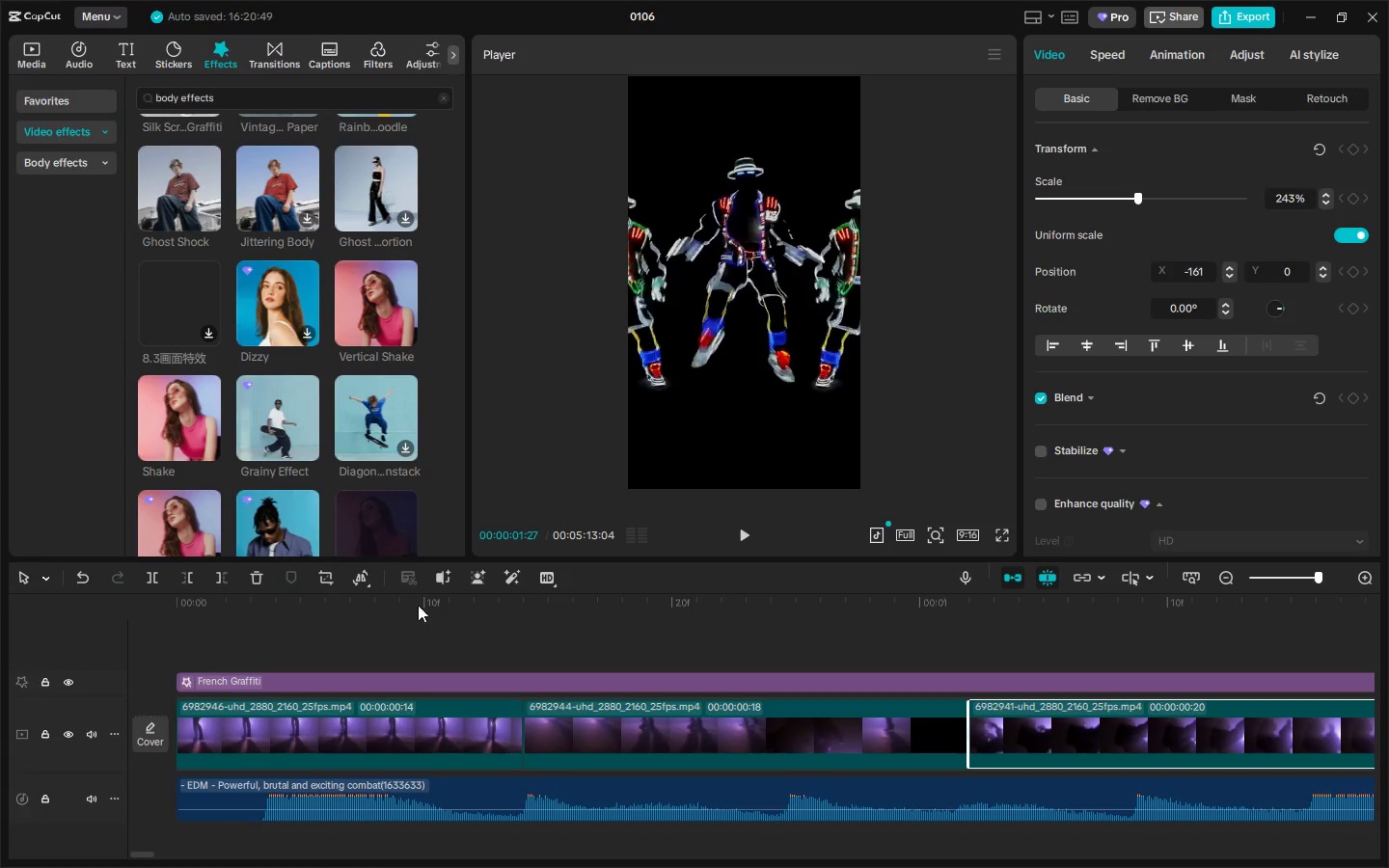 
left_click_drag(start_coordinate=[530, 604], to_coordinate=[1262, 602])
 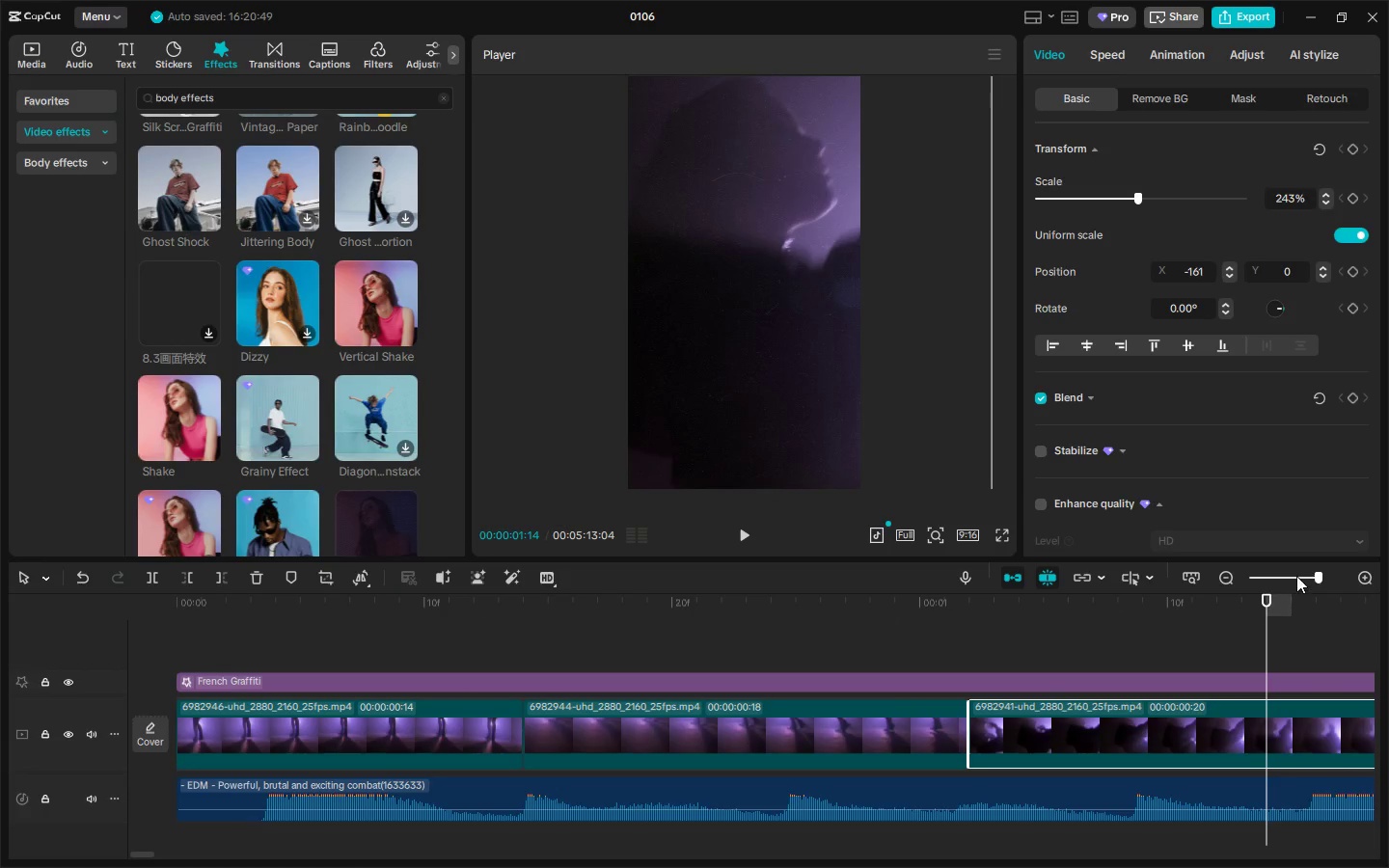 
left_click([1296, 576])
 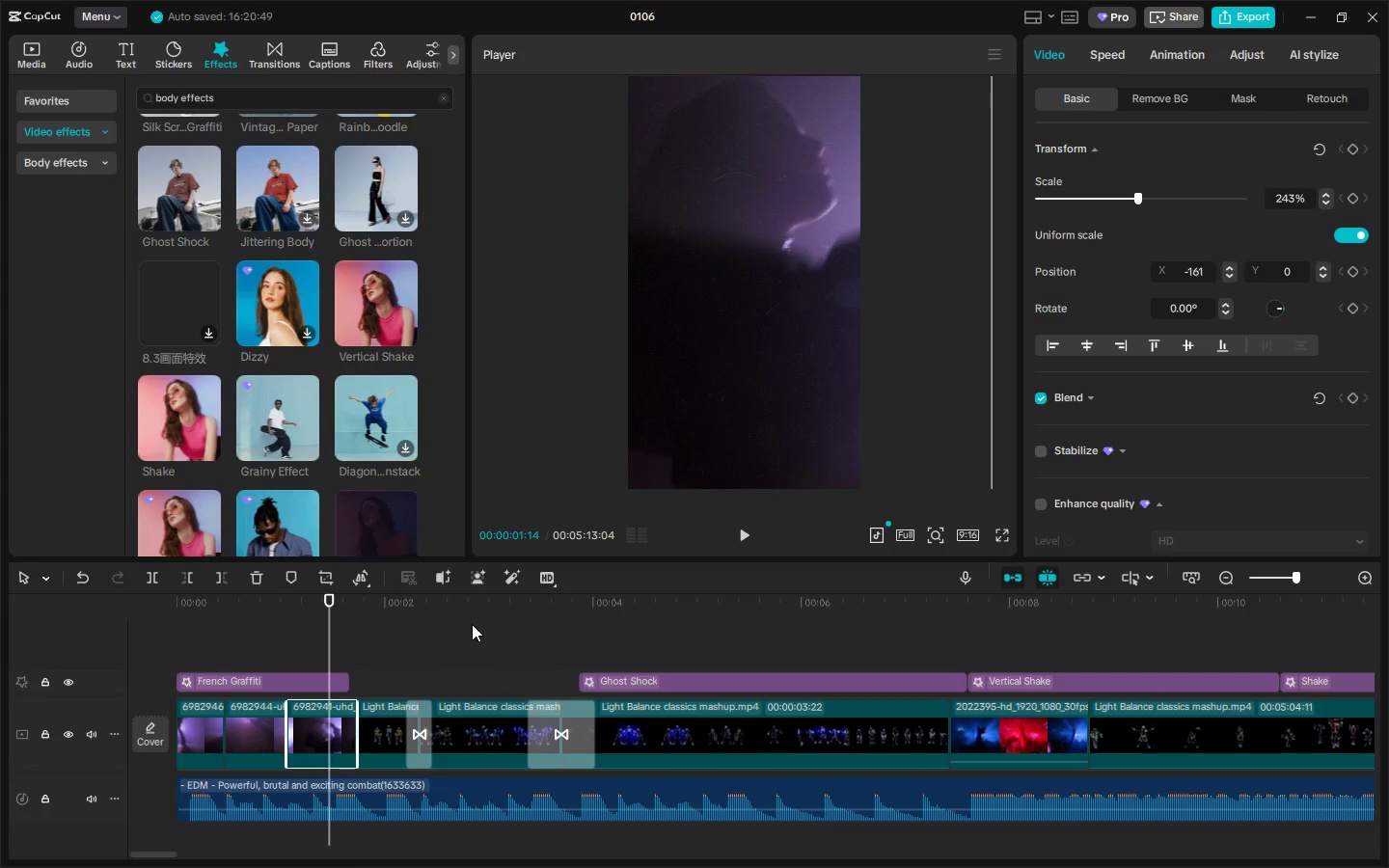 
left_click_drag(start_coordinate=[390, 606], to_coordinate=[281, 609])
 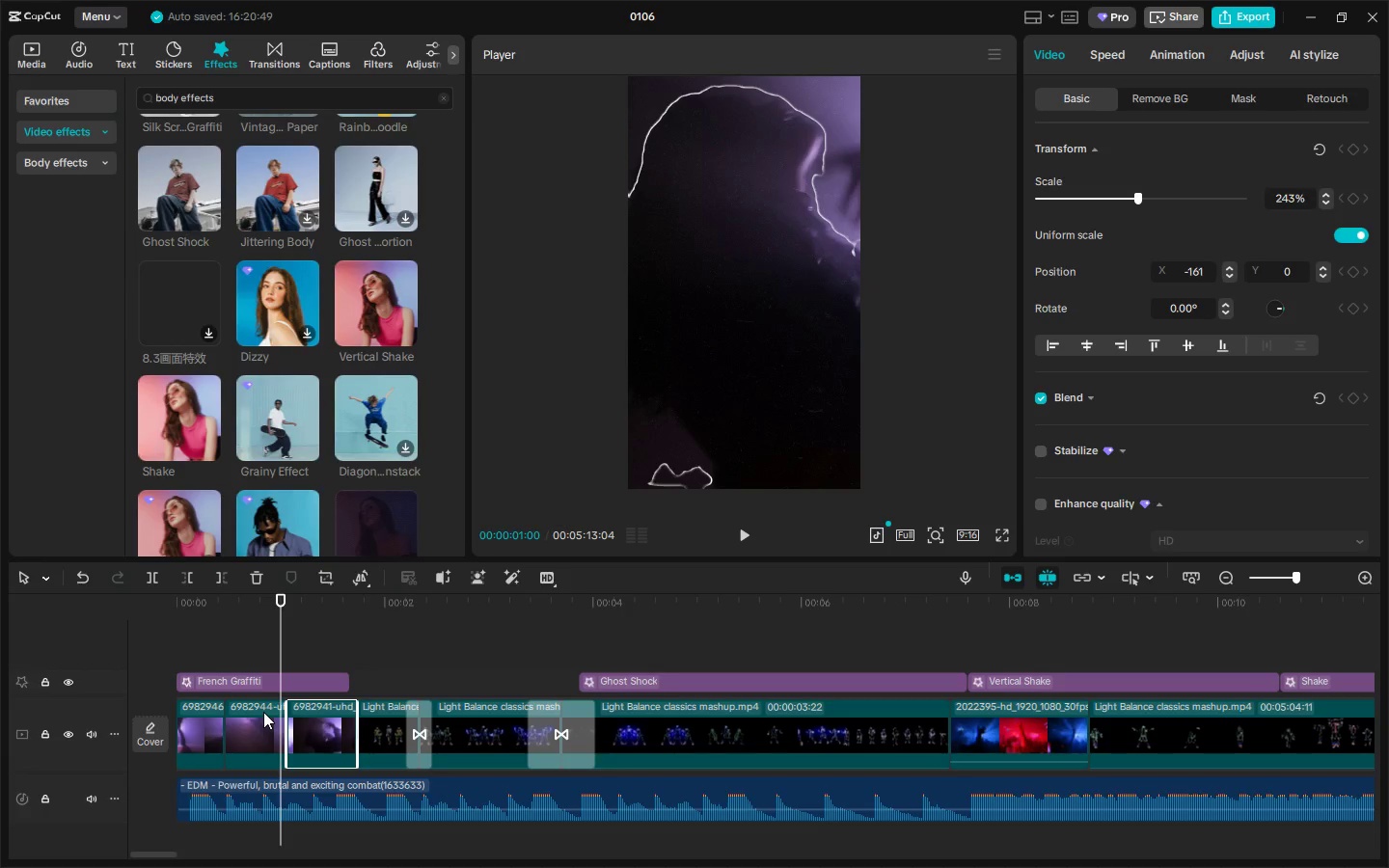 
left_click([263, 712])
 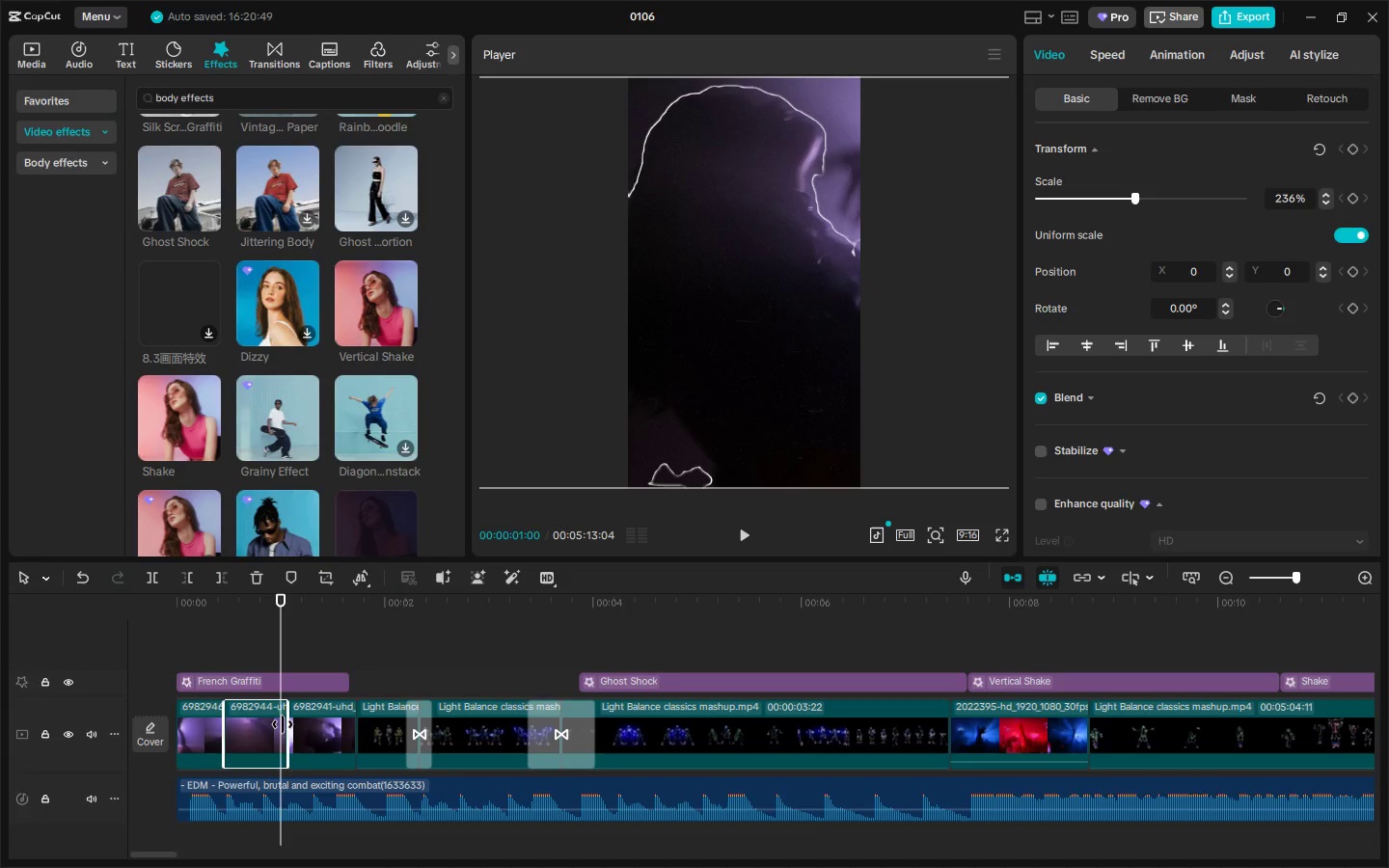 
left_click_drag(start_coordinate=[286, 724], to_coordinate=[261, 724])
 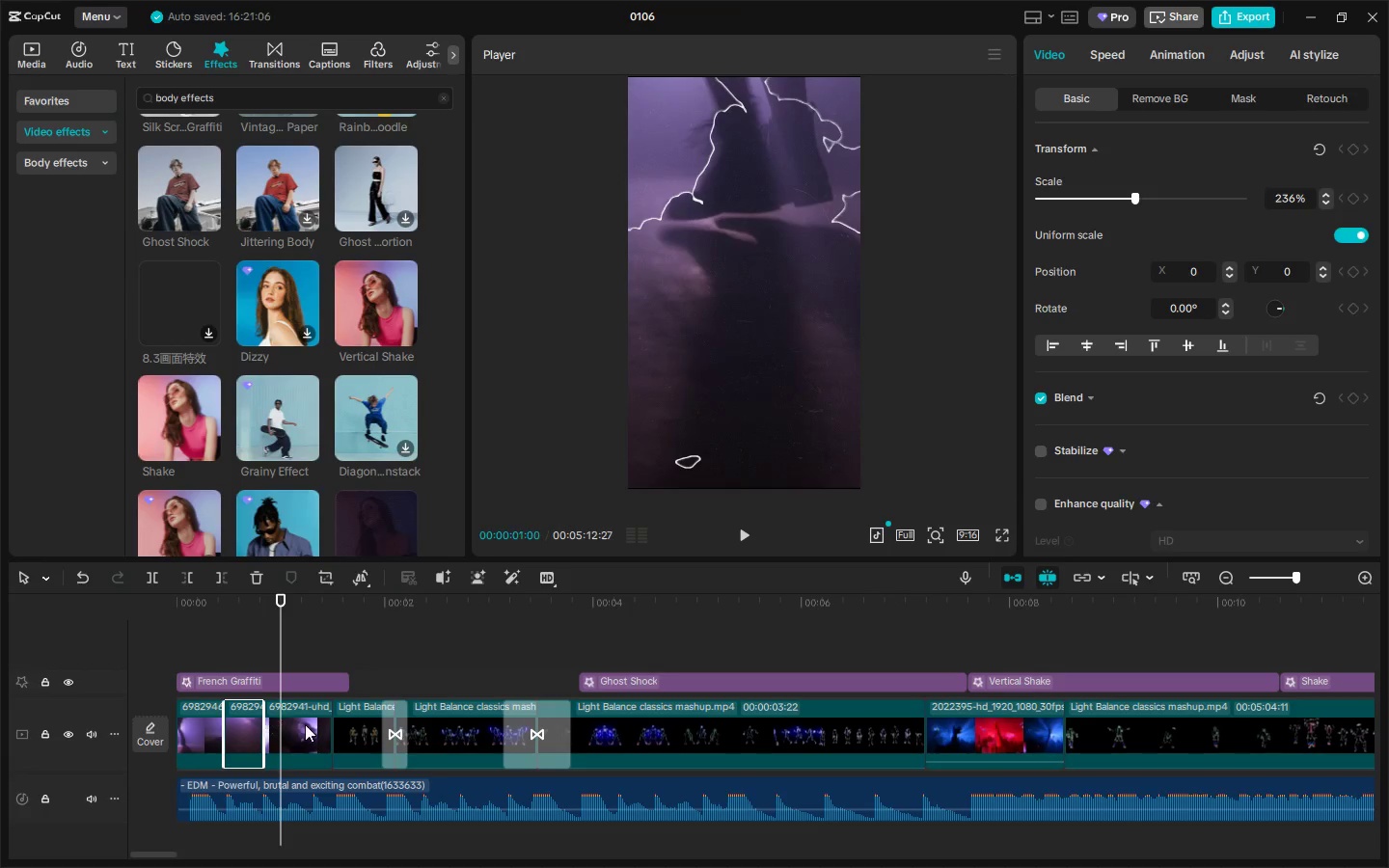 
left_click([317, 724])
 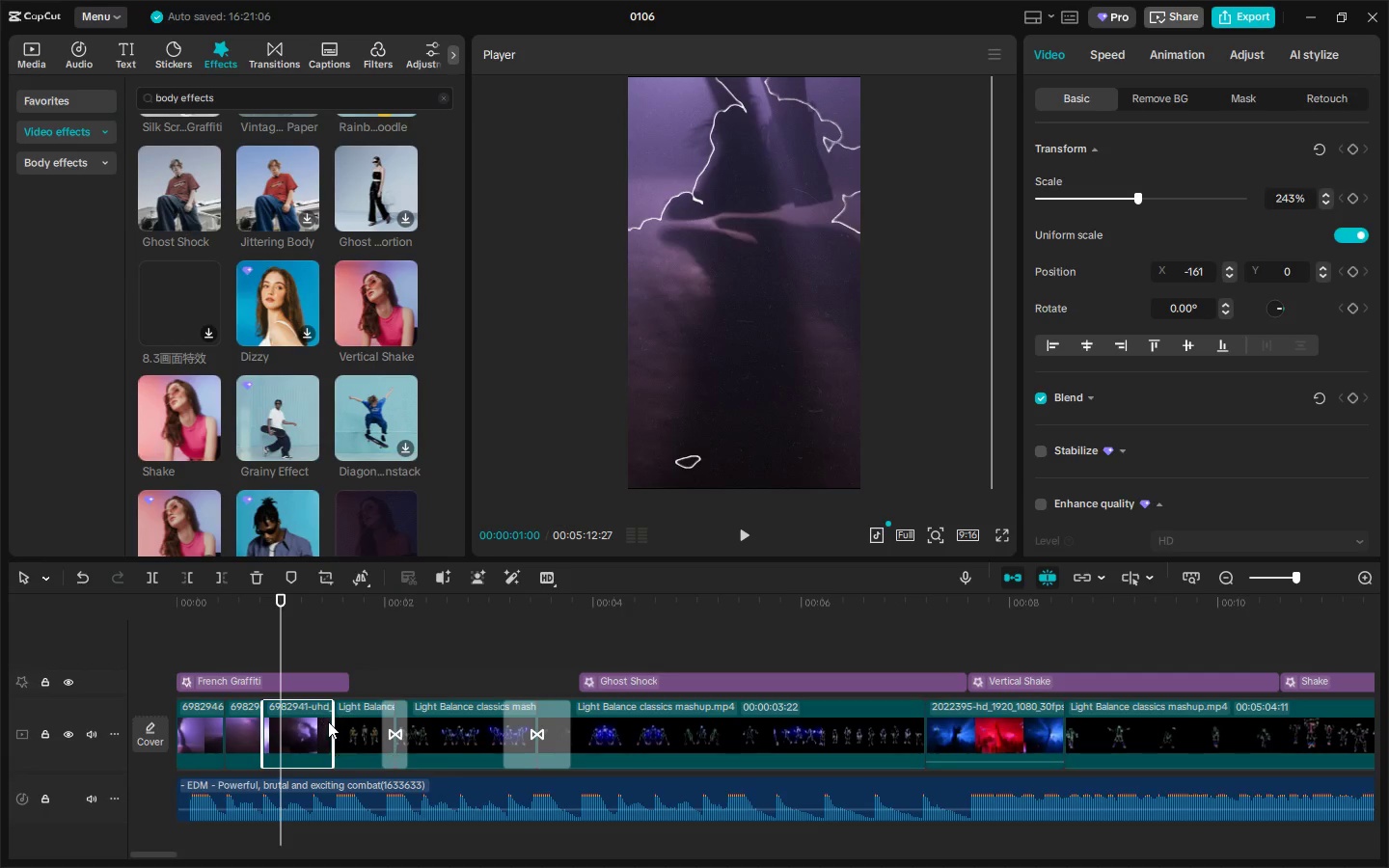 
left_click([328, 721])
 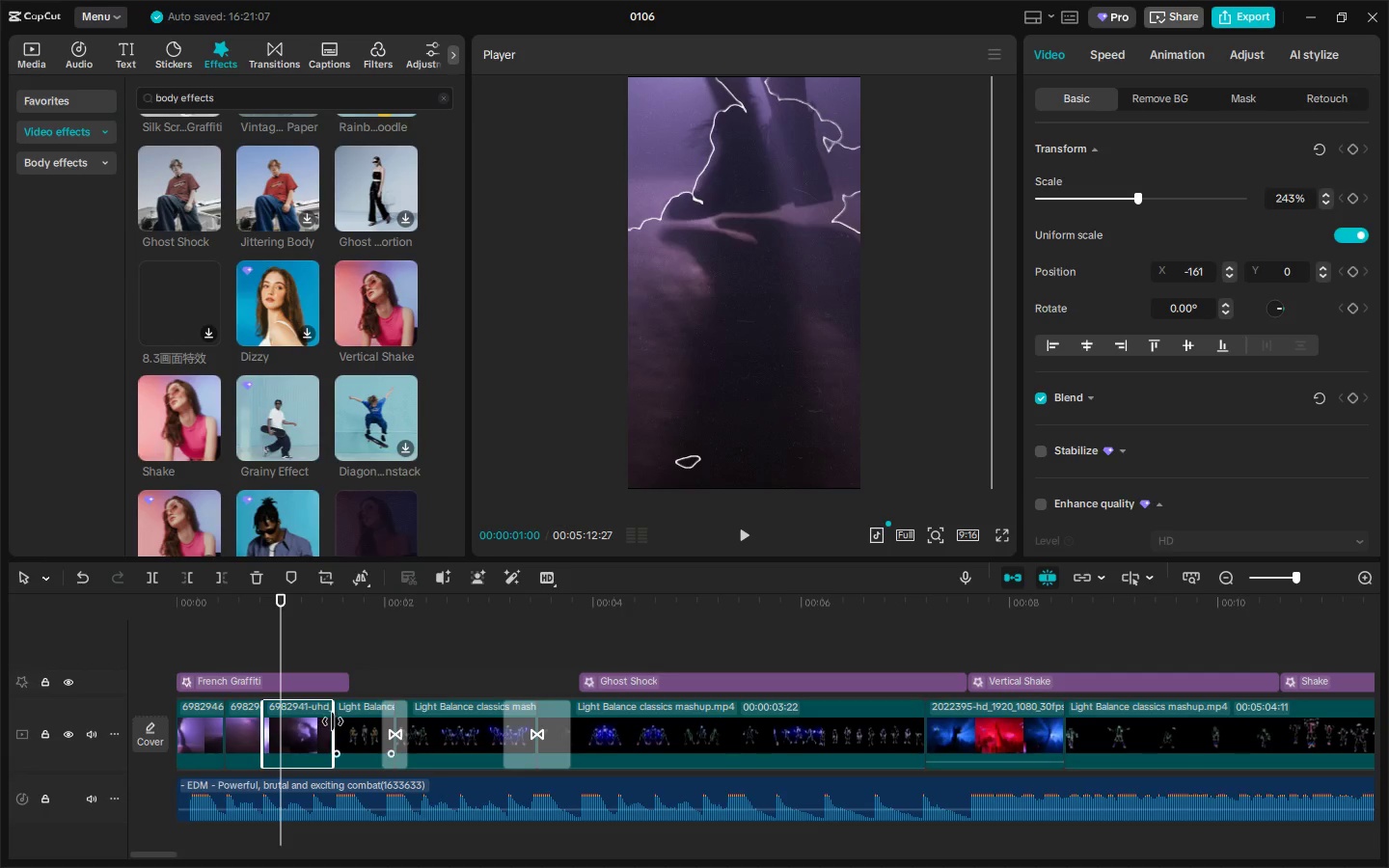 
left_click_drag(start_coordinate=[333, 721], to_coordinate=[279, 726])
 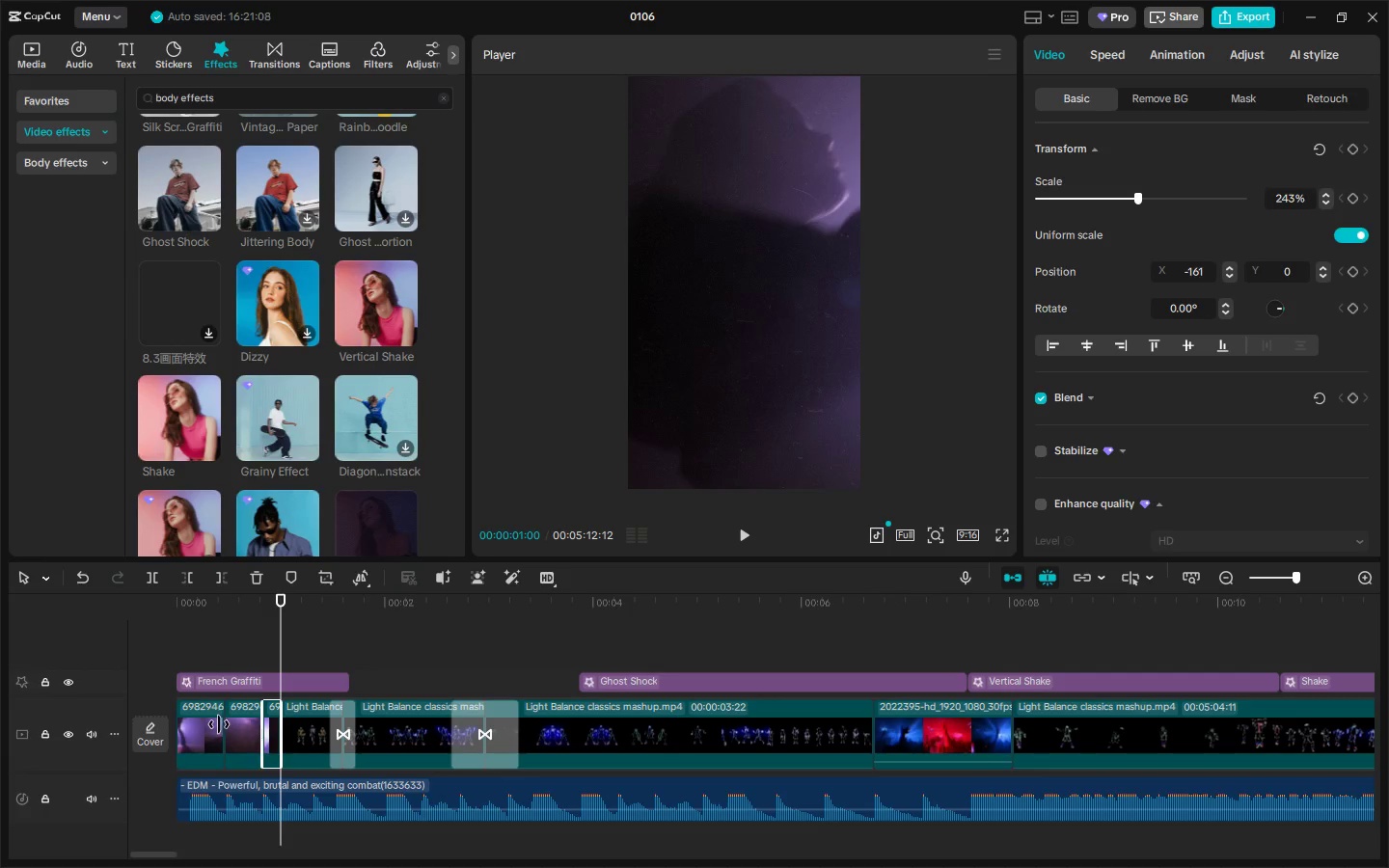 
left_click([219, 724])
 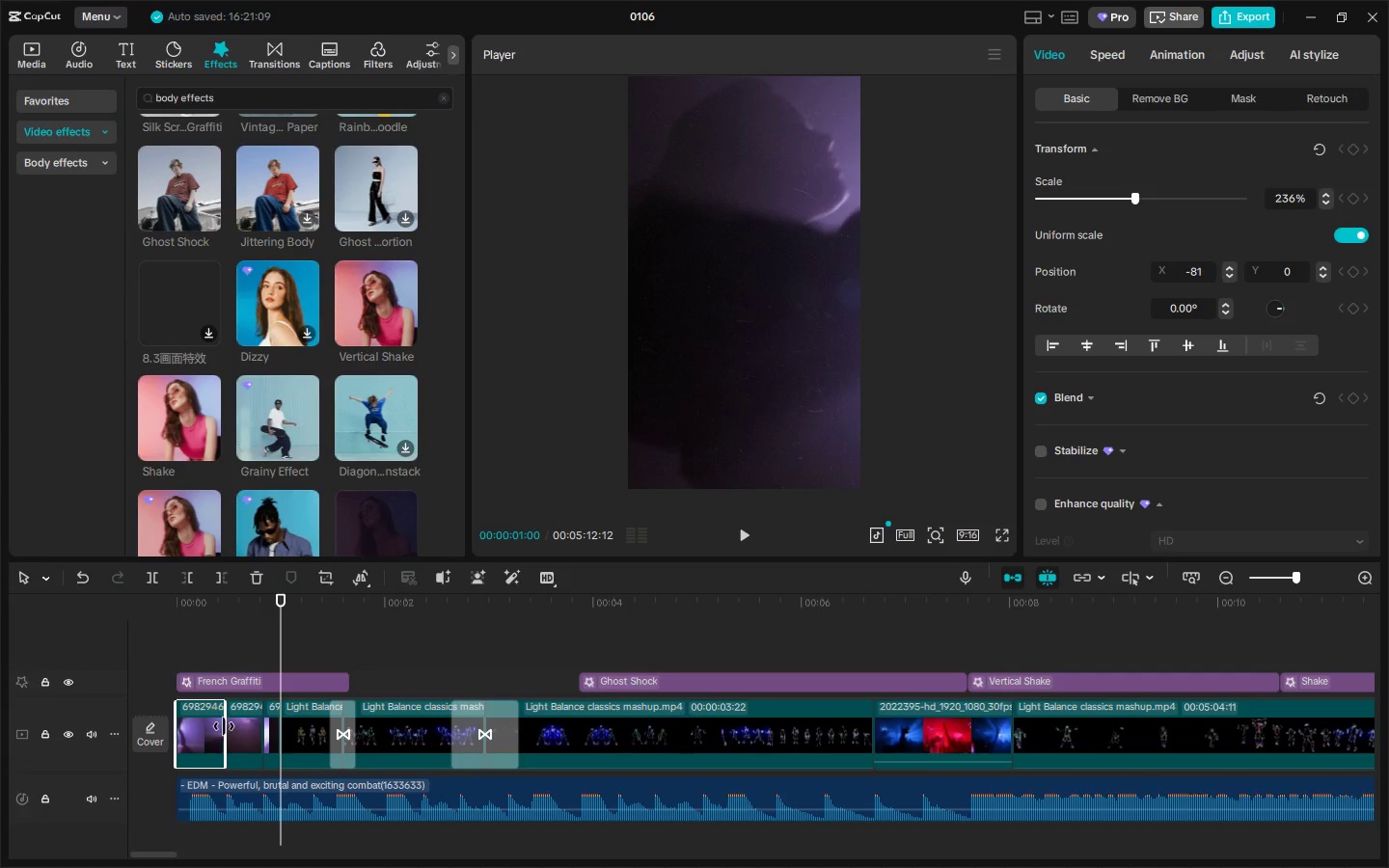 
left_click_drag(start_coordinate=[224, 726], to_coordinate=[197, 728])
 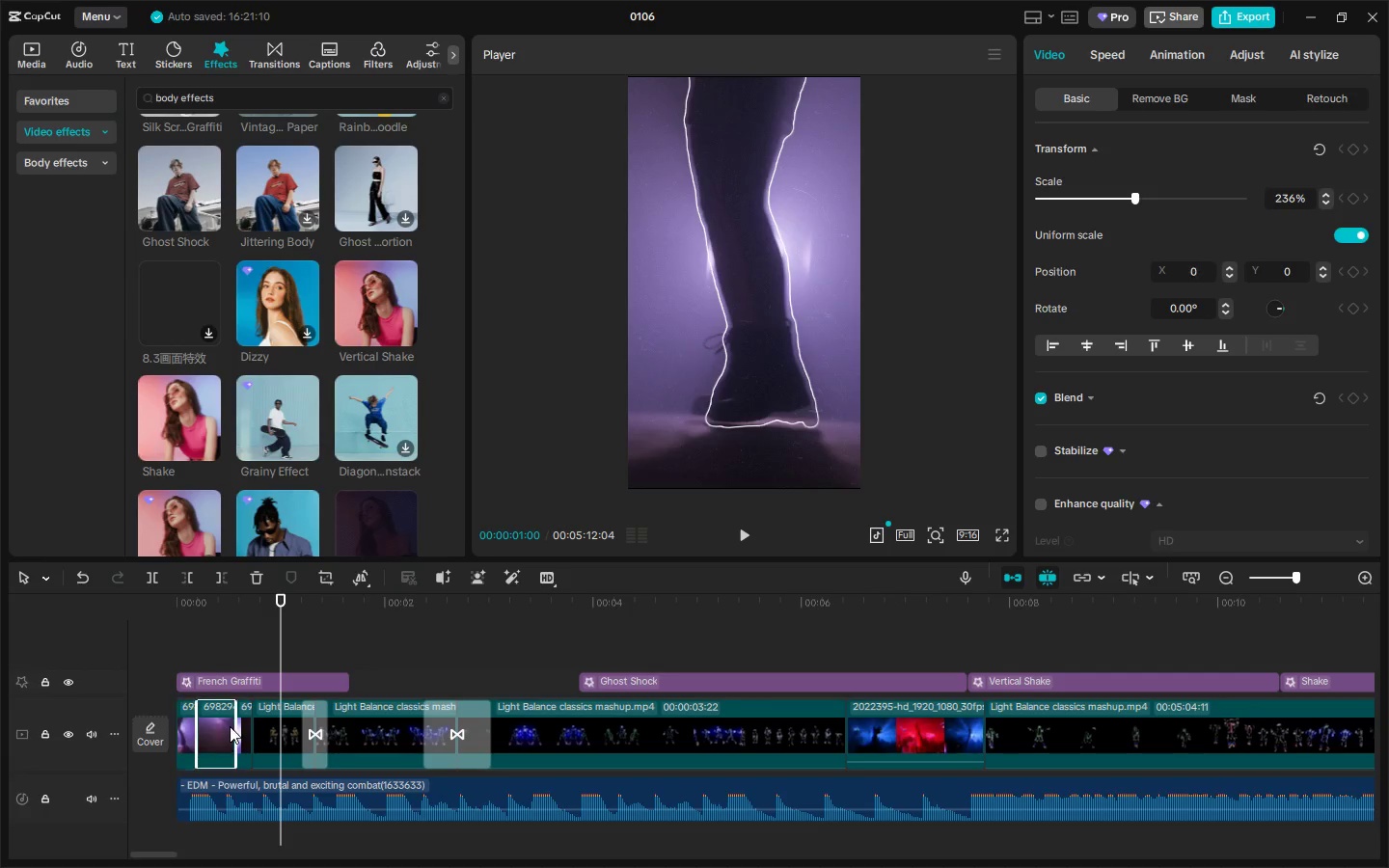 
double_click([230, 726])
 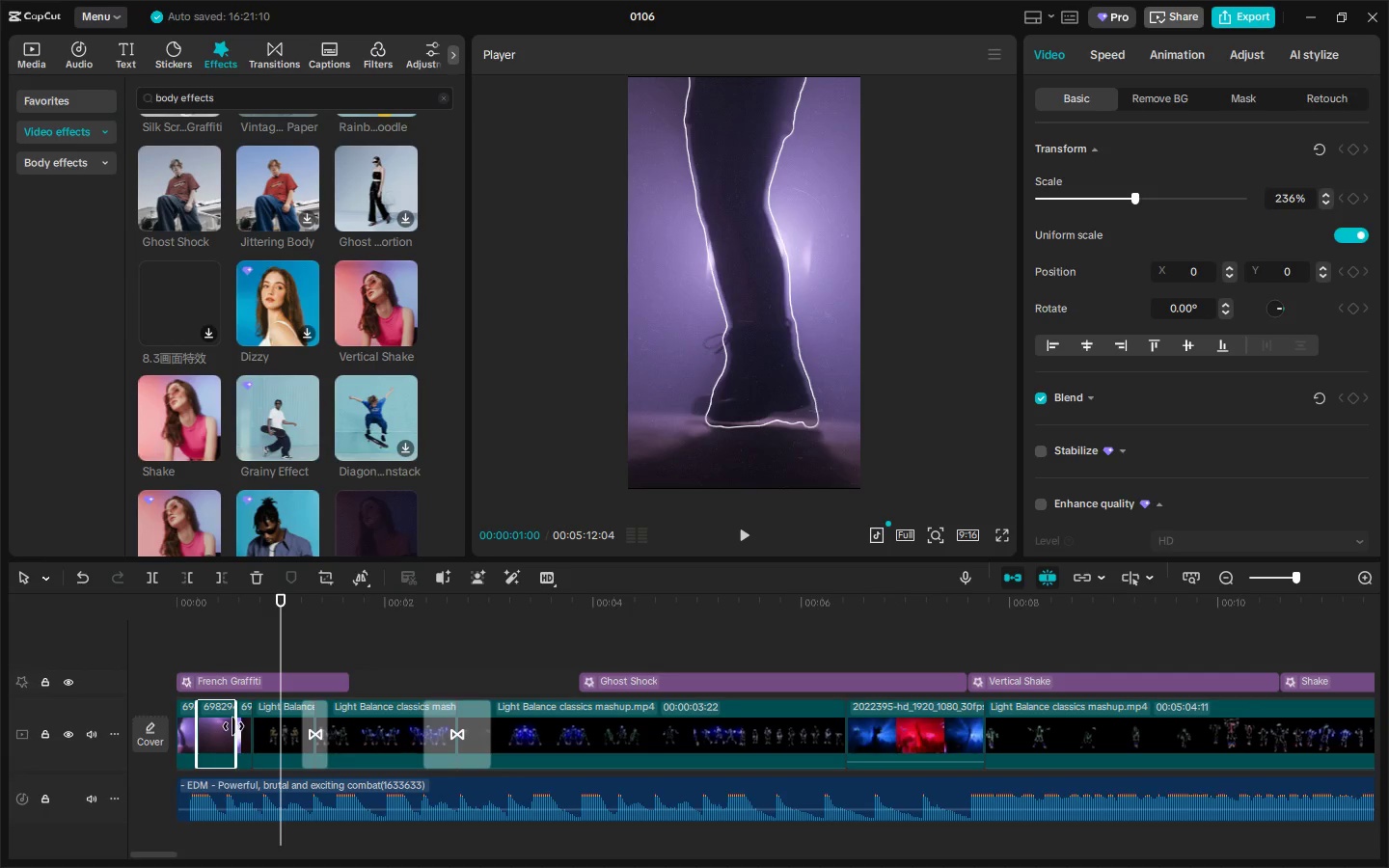 
left_click_drag(start_coordinate=[233, 726], to_coordinate=[226, 726])
 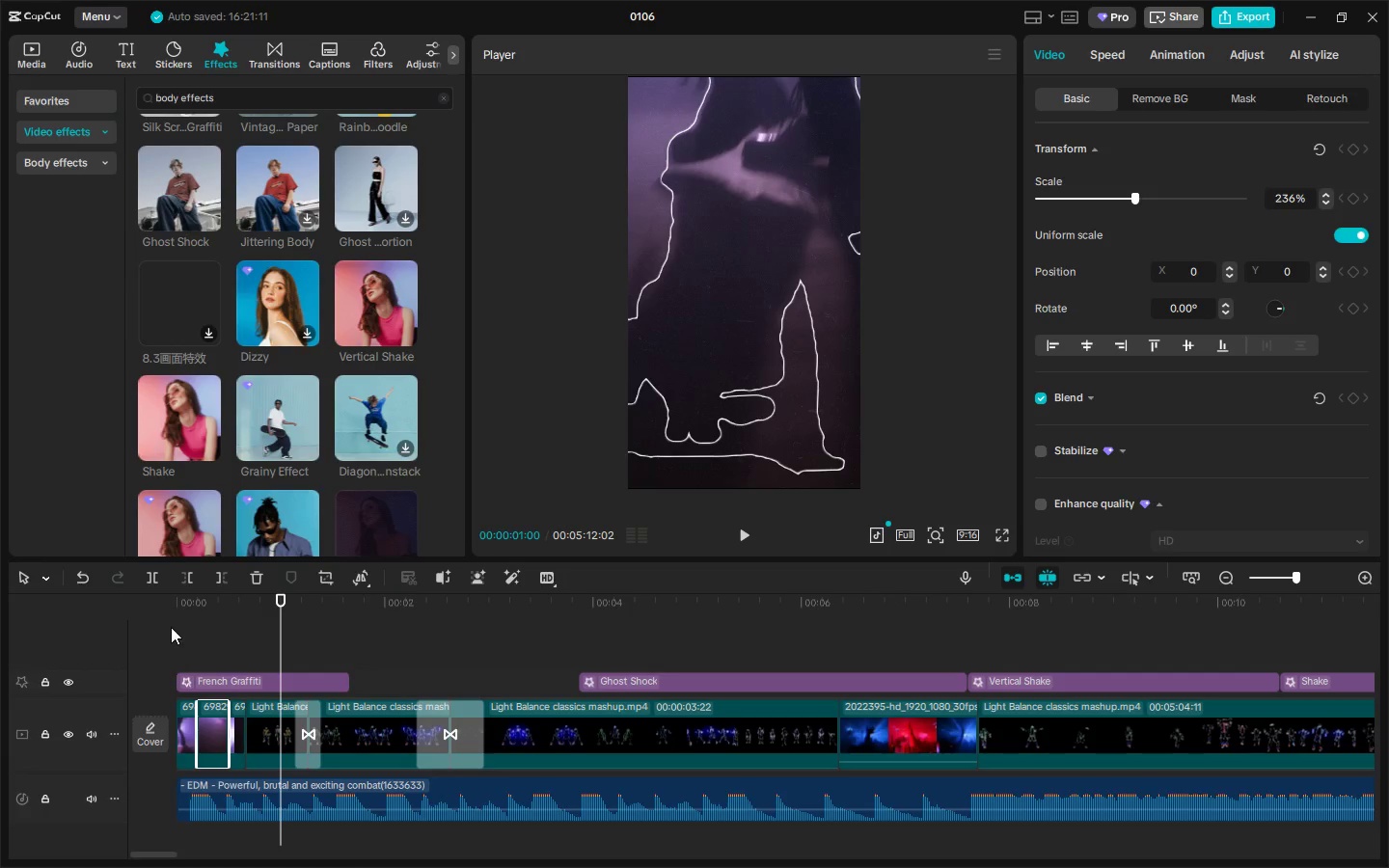 
left_click_drag(start_coordinate=[179, 611], to_coordinate=[149, 611])
 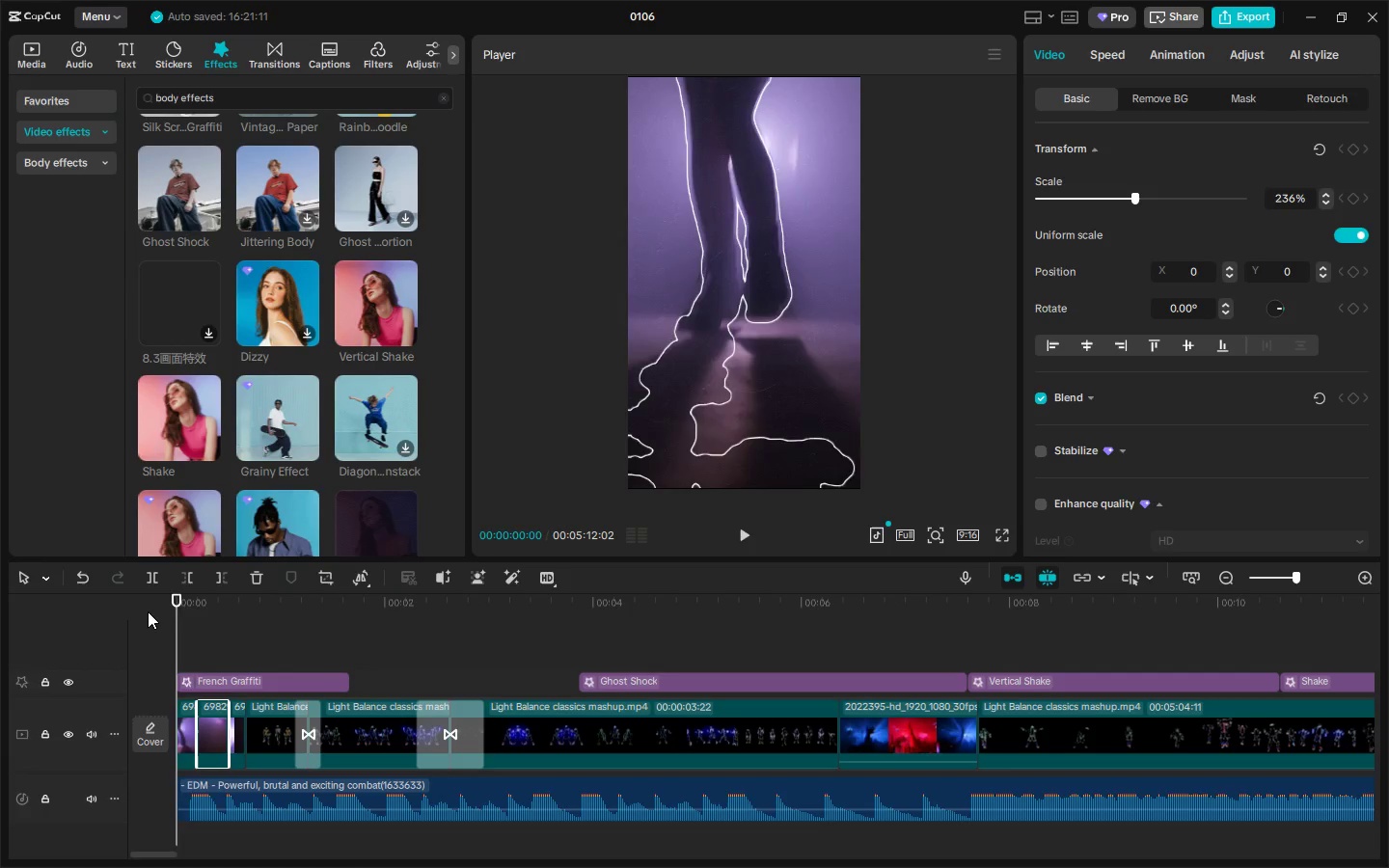 
key(Space)
 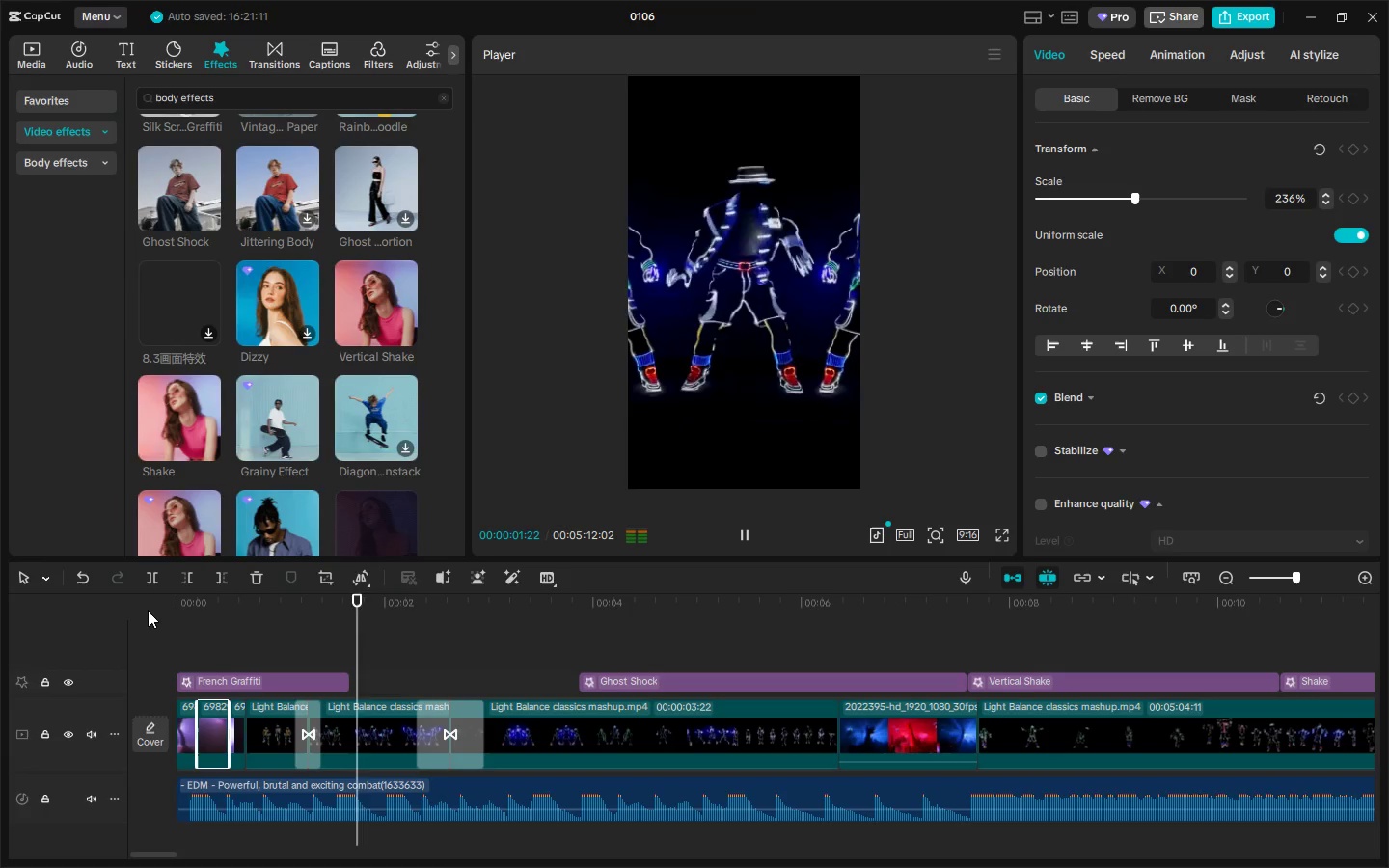 
key(Space)
 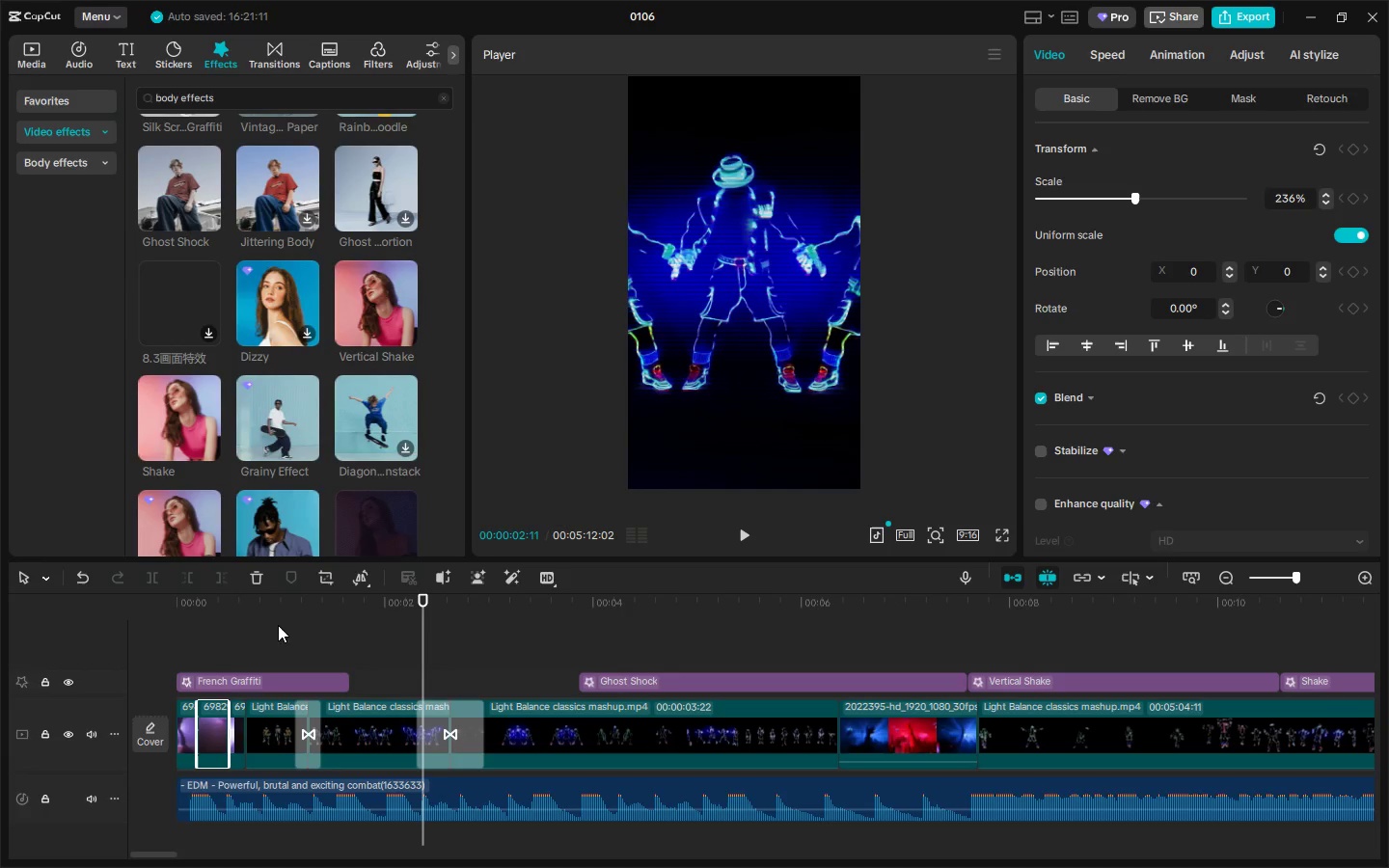 
left_click_drag(start_coordinate=[234, 612], to_coordinate=[228, 611])
 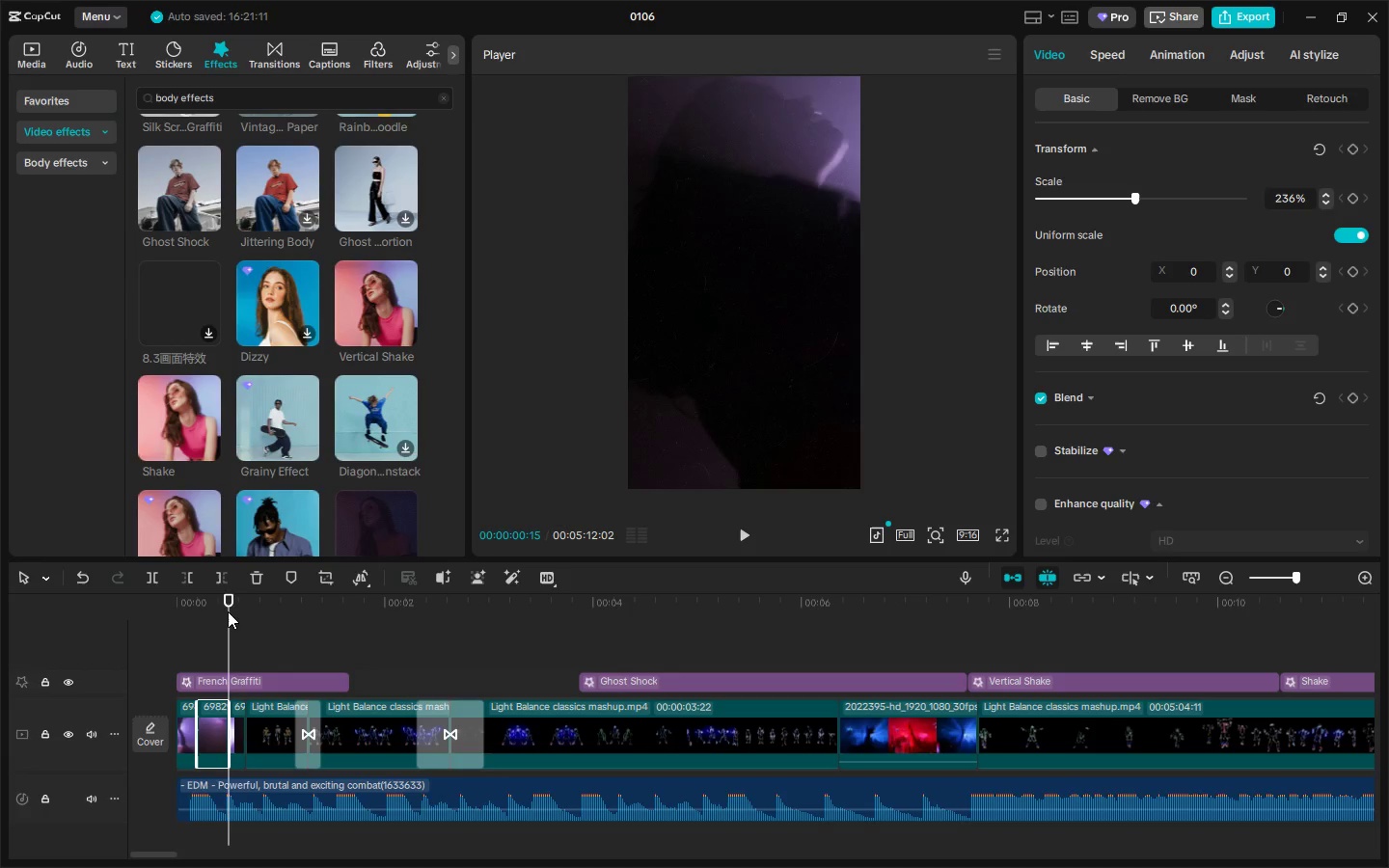 
key(Space)
 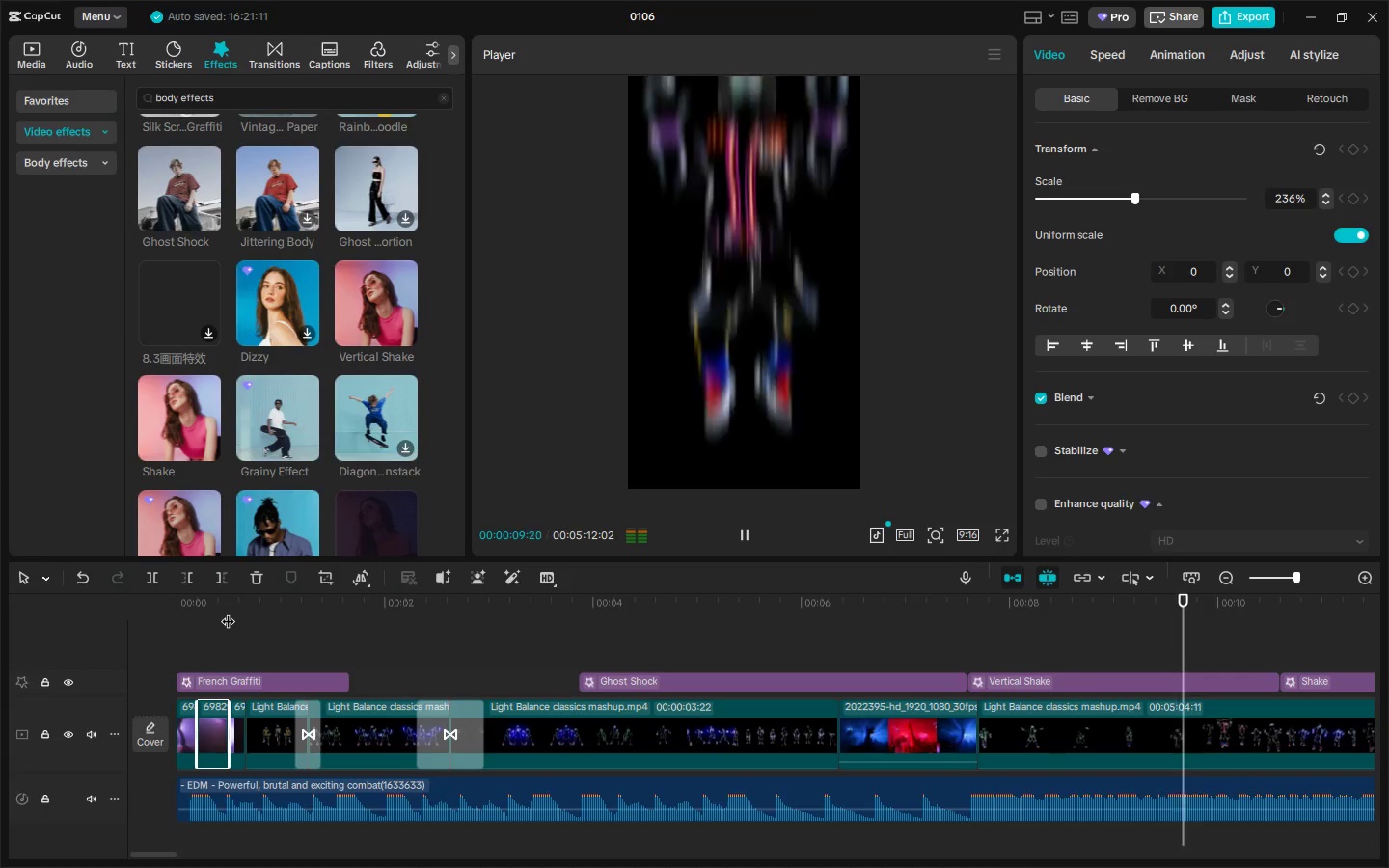 
wait(14.19)
 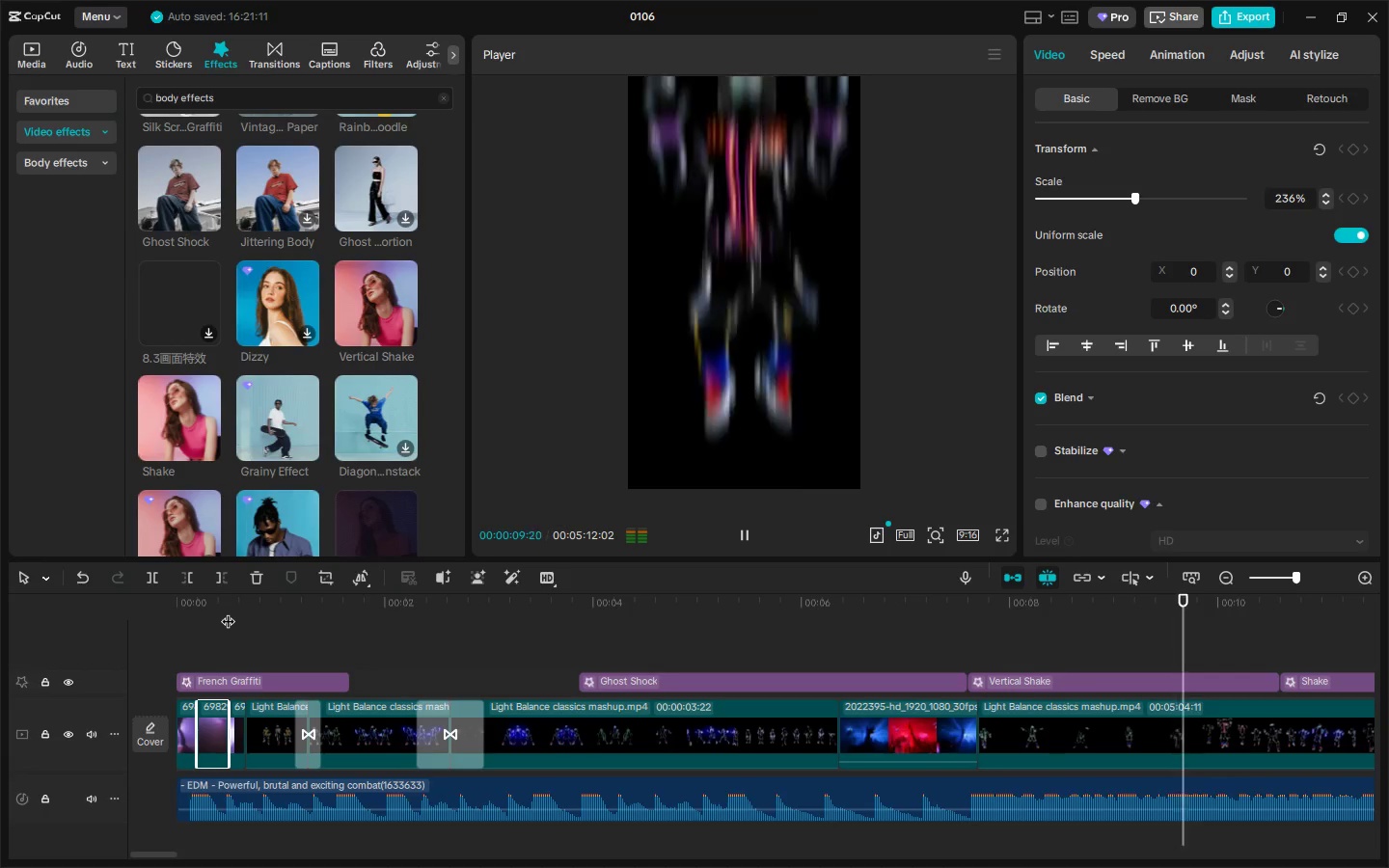 
left_click_drag(start_coordinate=[214, 619], to_coordinate=[112, 616])
 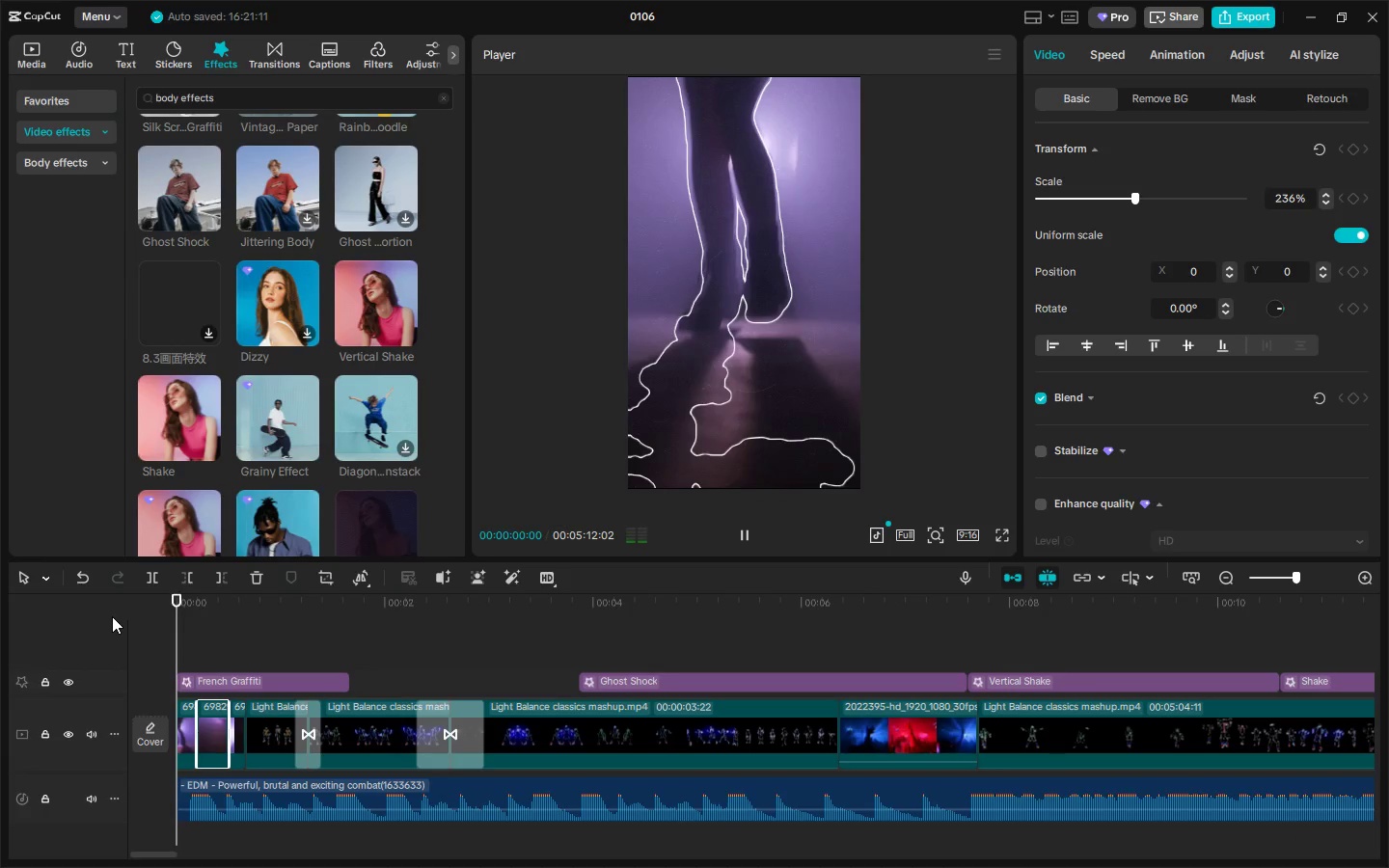 
key(Space)
 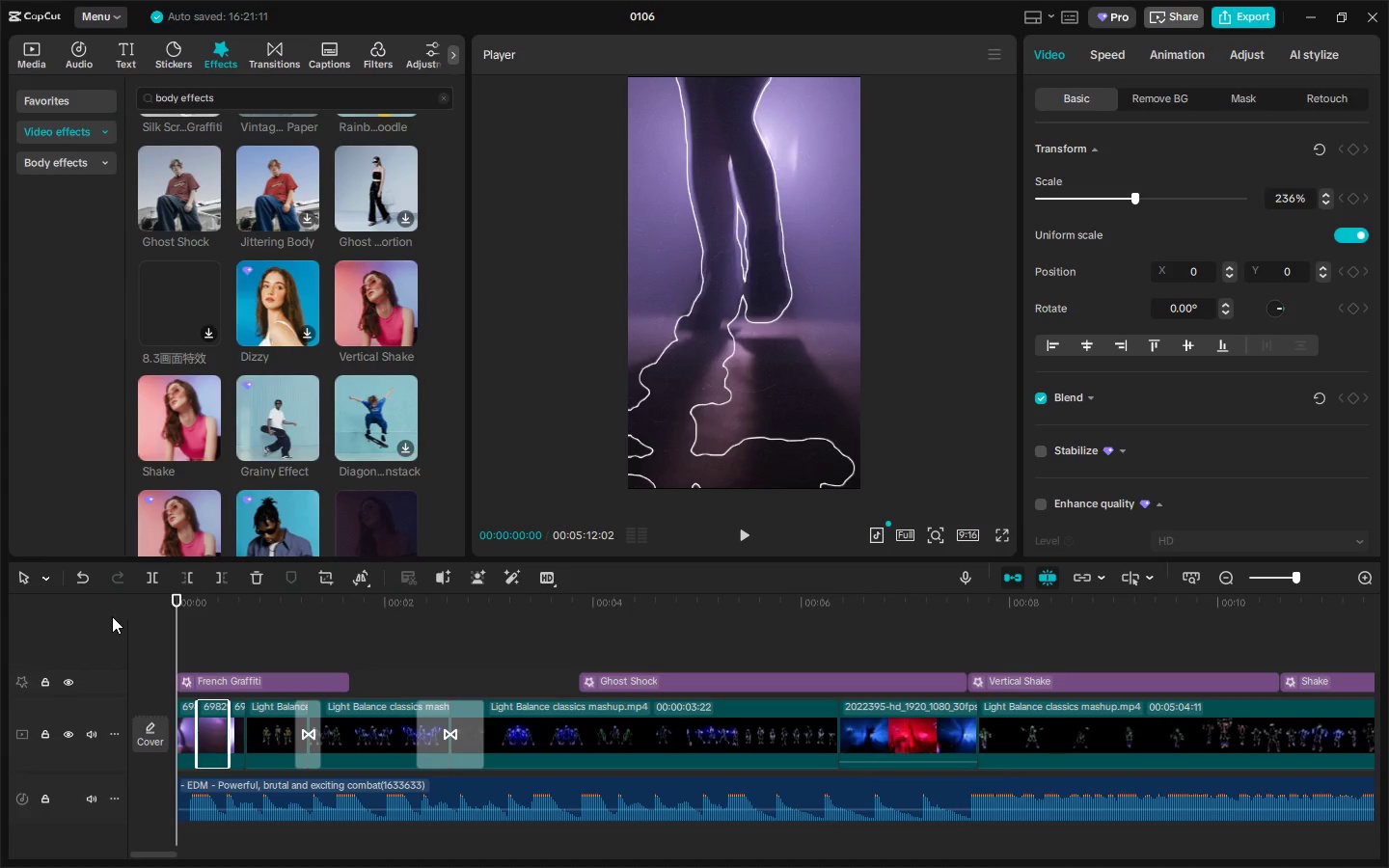 
key(Space)
 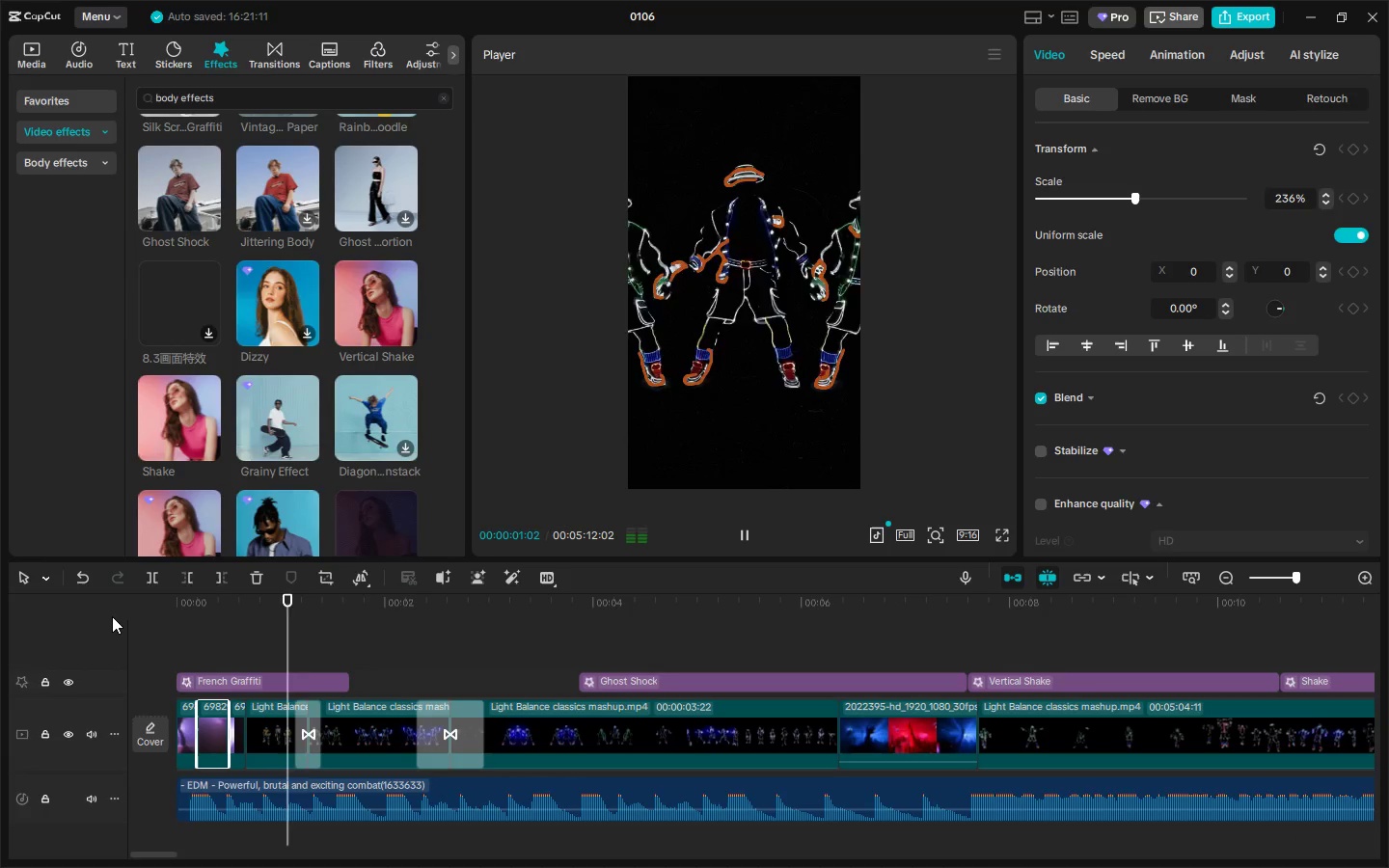 
key(Space)
 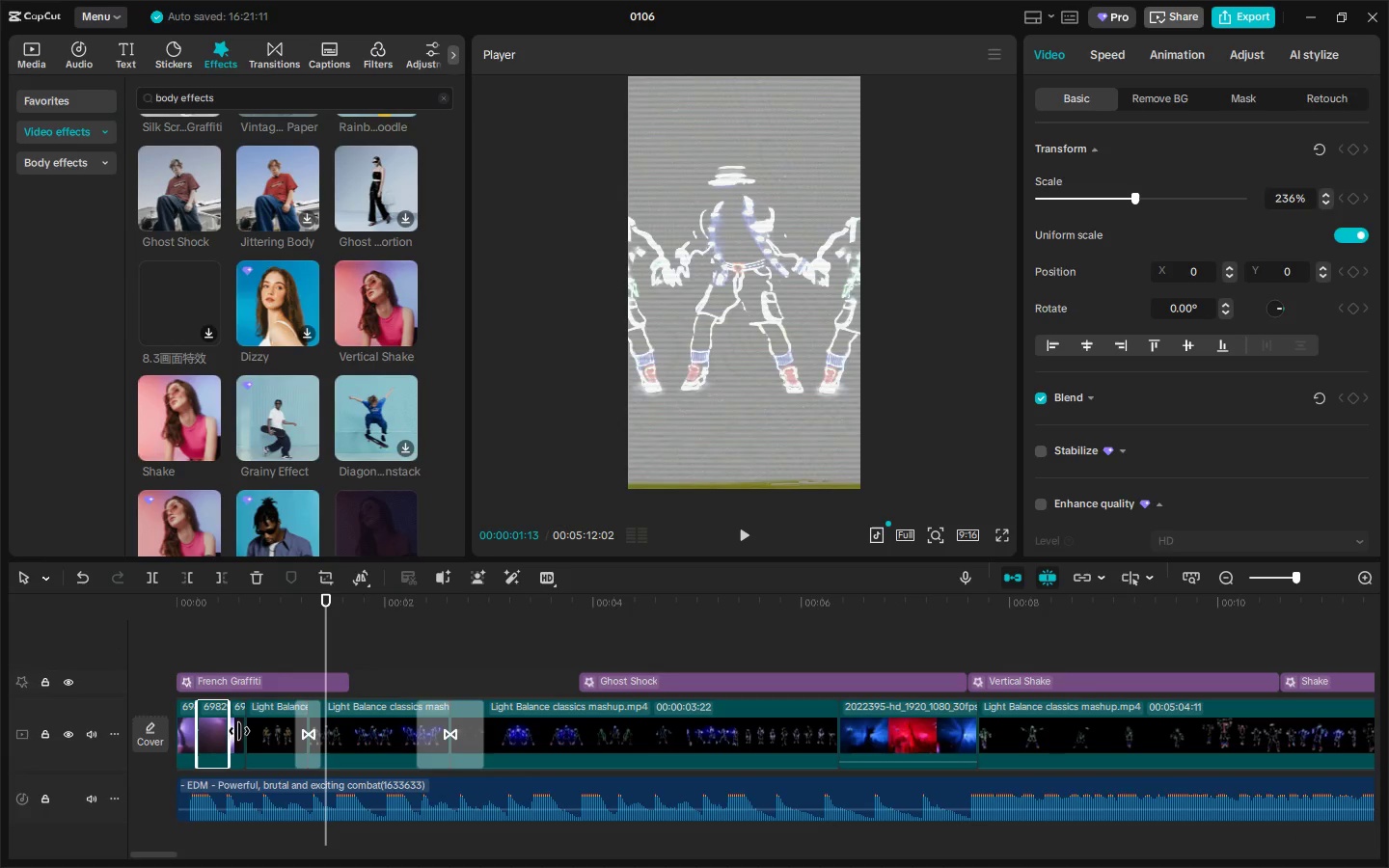 
left_click([239, 731])
 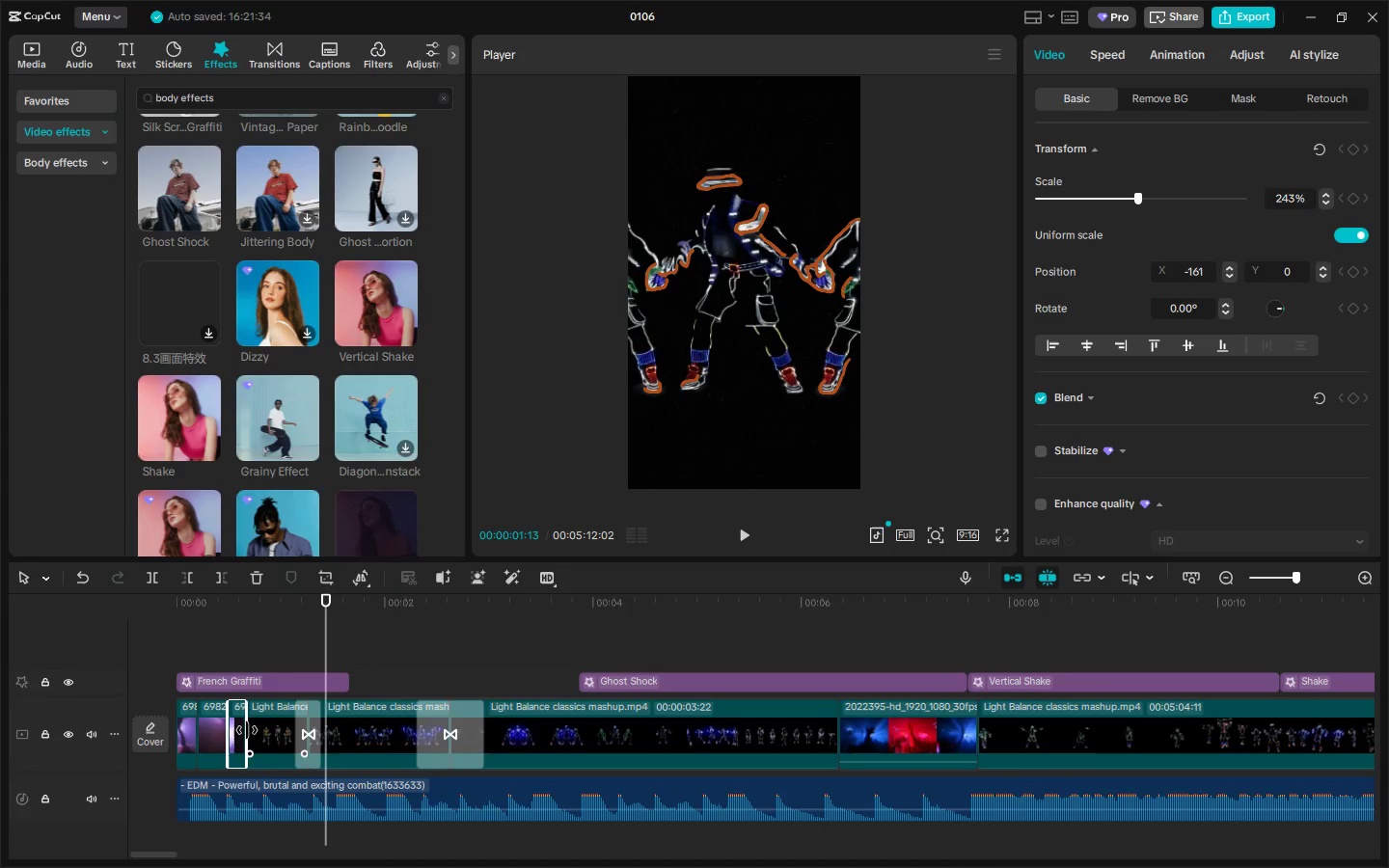 
left_click_drag(start_coordinate=[247, 730], to_coordinate=[258, 730])
 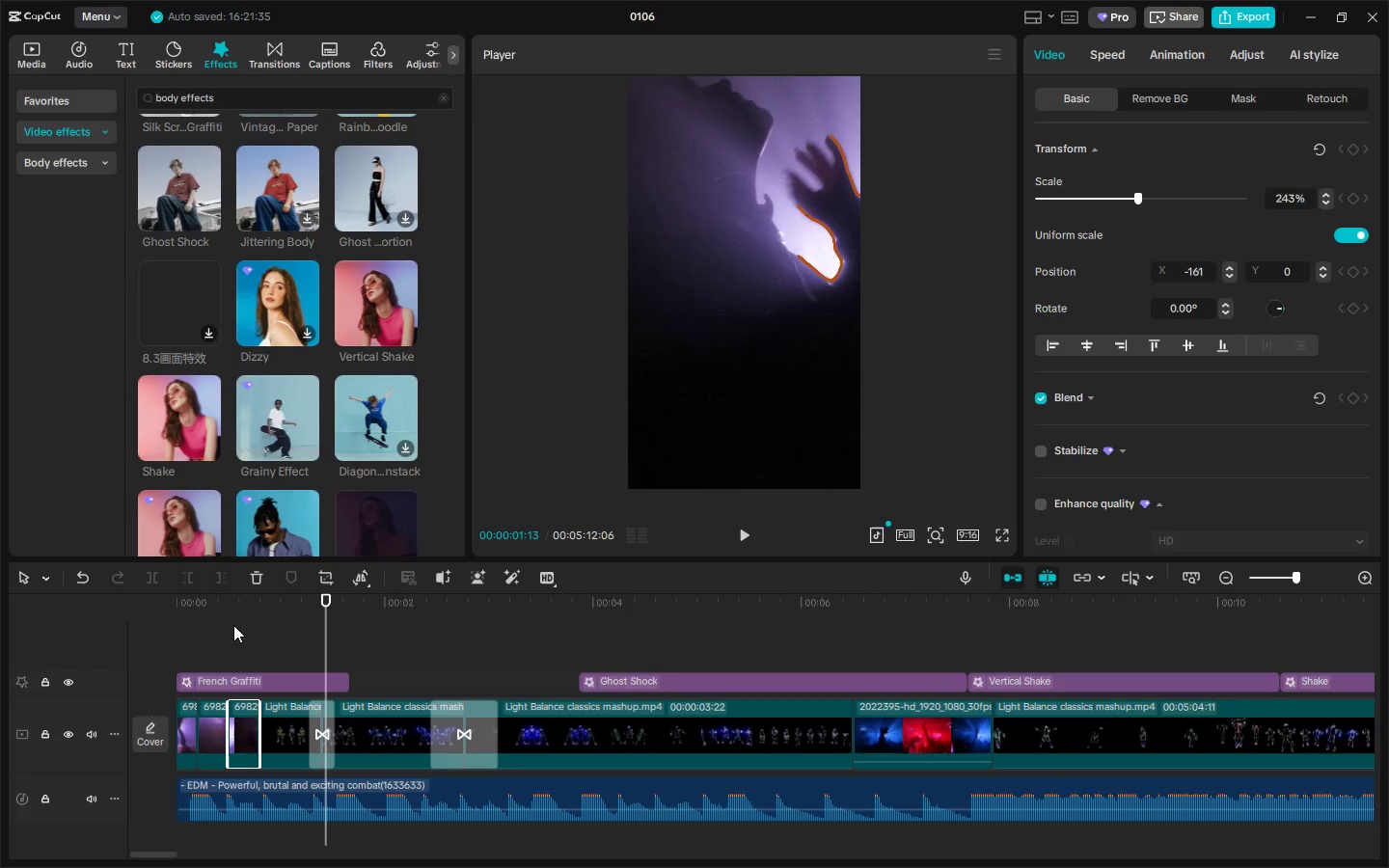 
left_click_drag(start_coordinate=[233, 607], to_coordinate=[259, 605])
 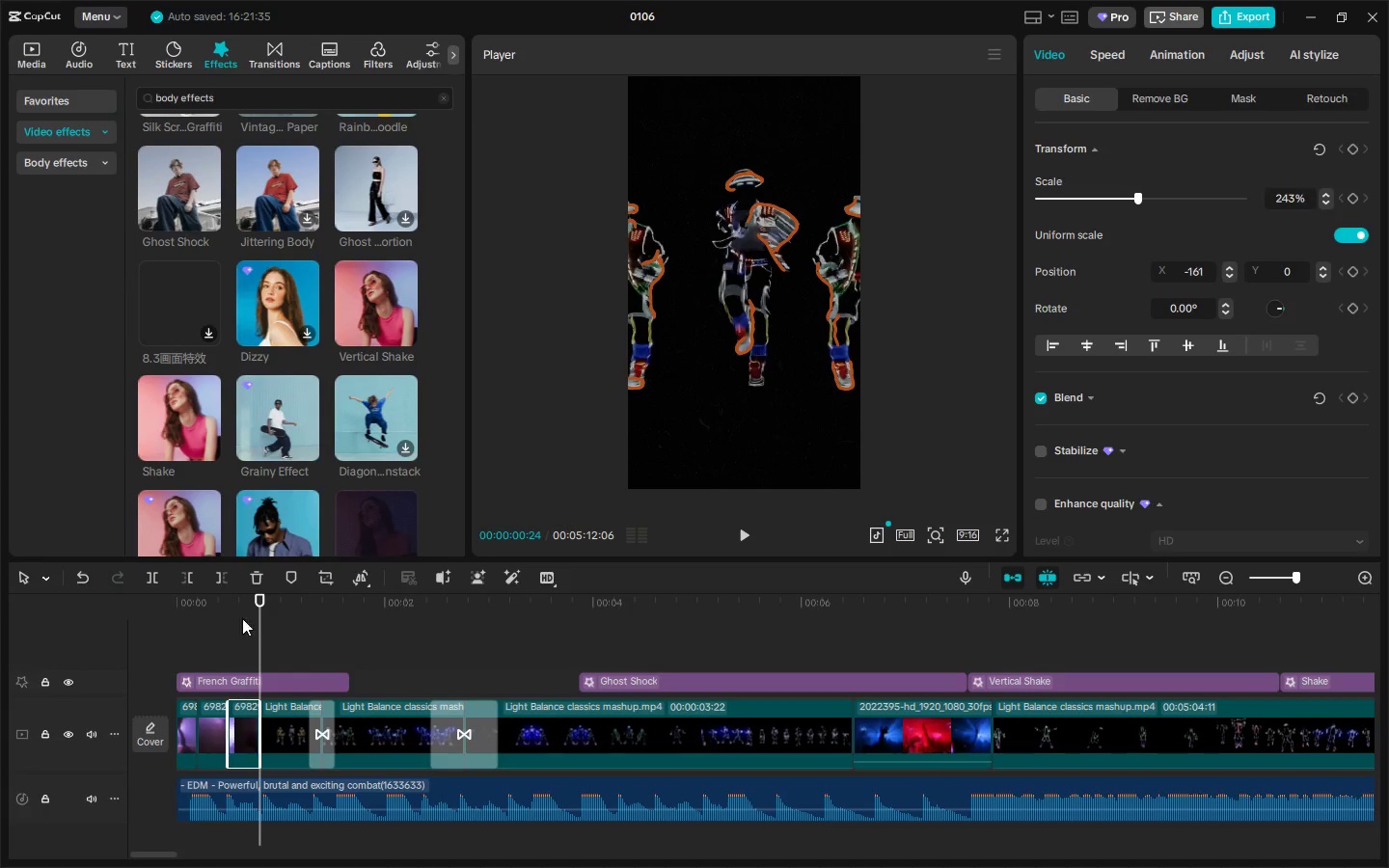 
left_click_drag(start_coordinate=[198, 604], to_coordinate=[146, 603])
 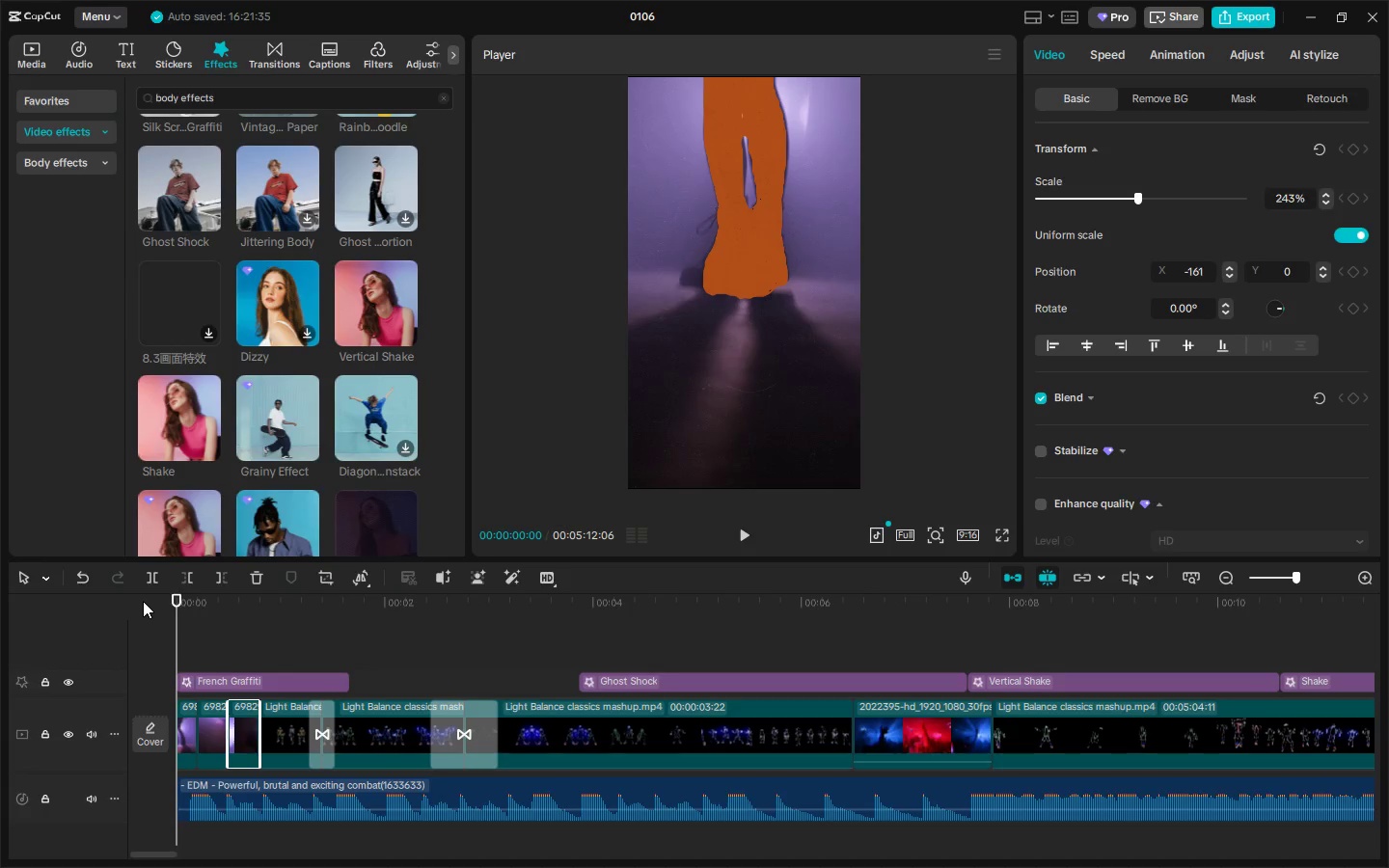 
key(Space)
 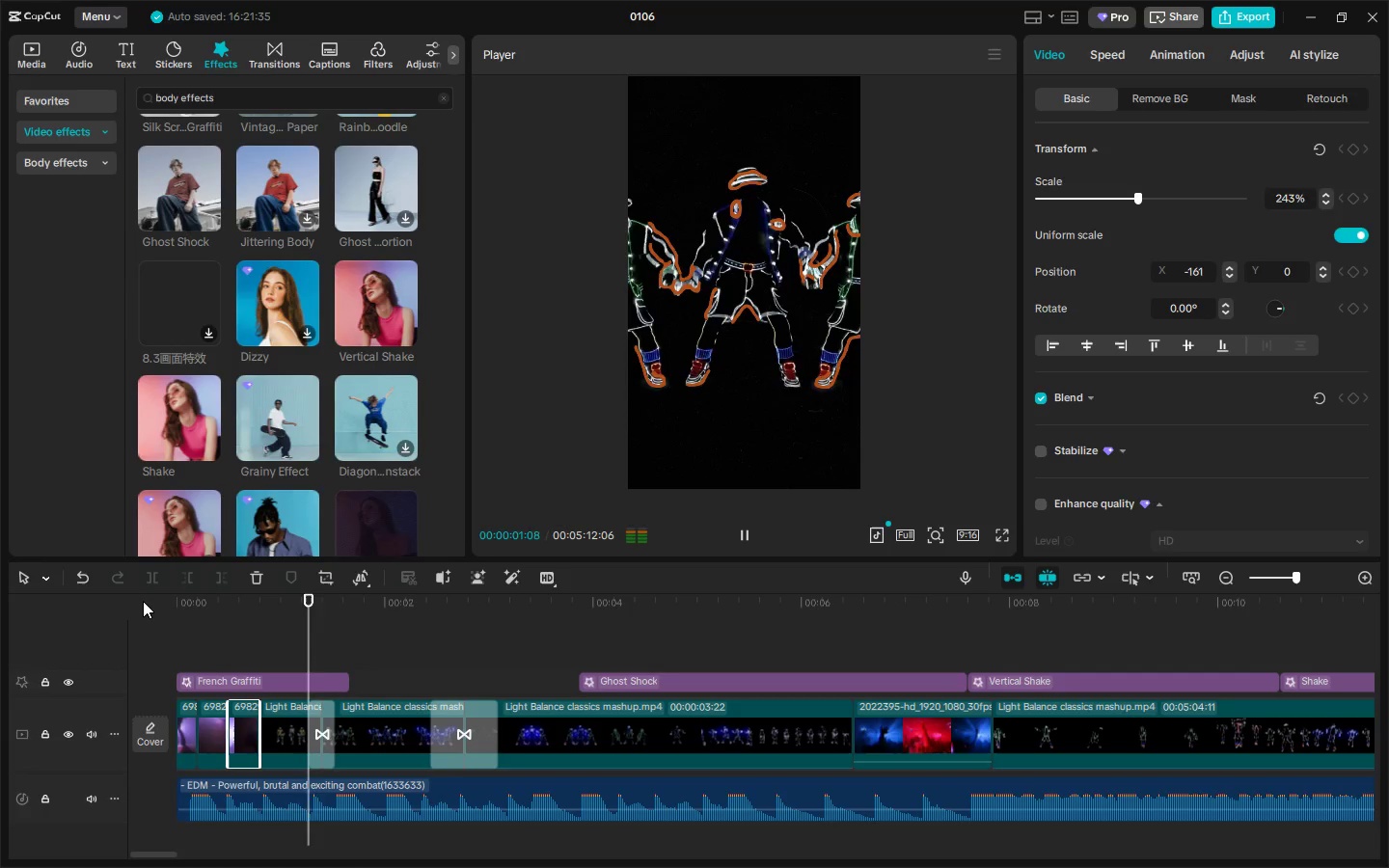 
key(Space)
 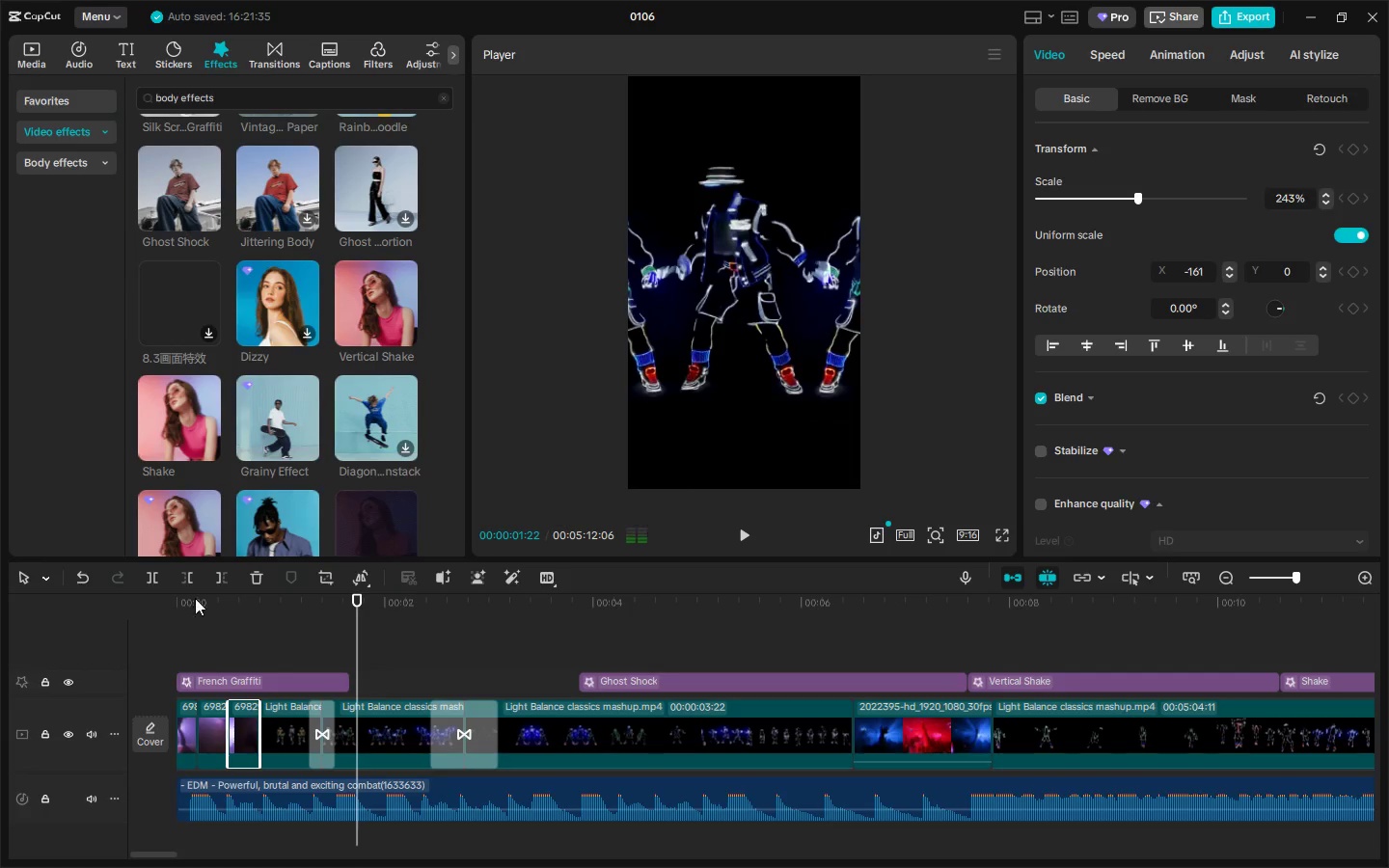 
left_click_drag(start_coordinate=[196, 592], to_coordinate=[175, 593])
 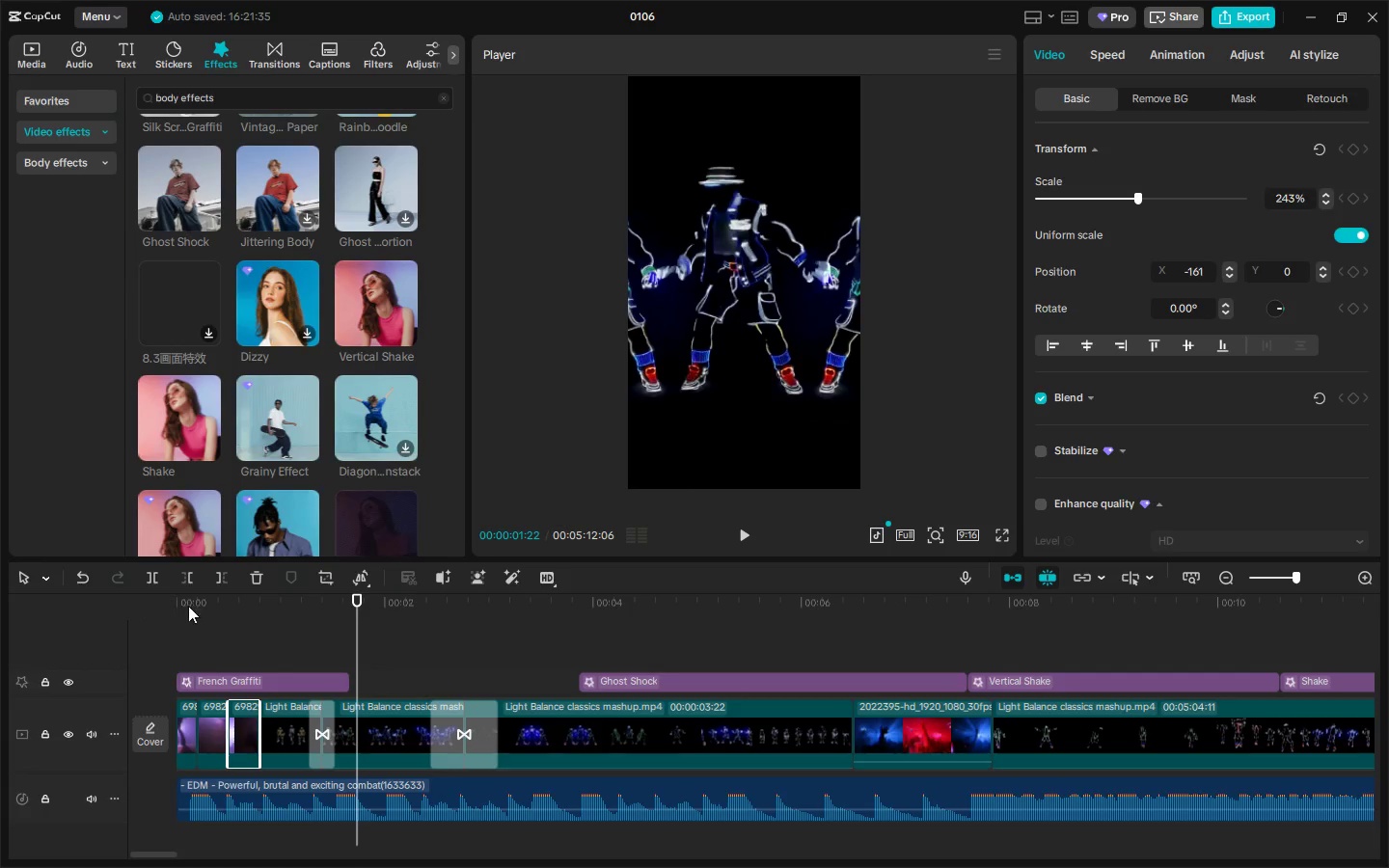 
left_click_drag(start_coordinate=[188, 606], to_coordinate=[118, 610])
 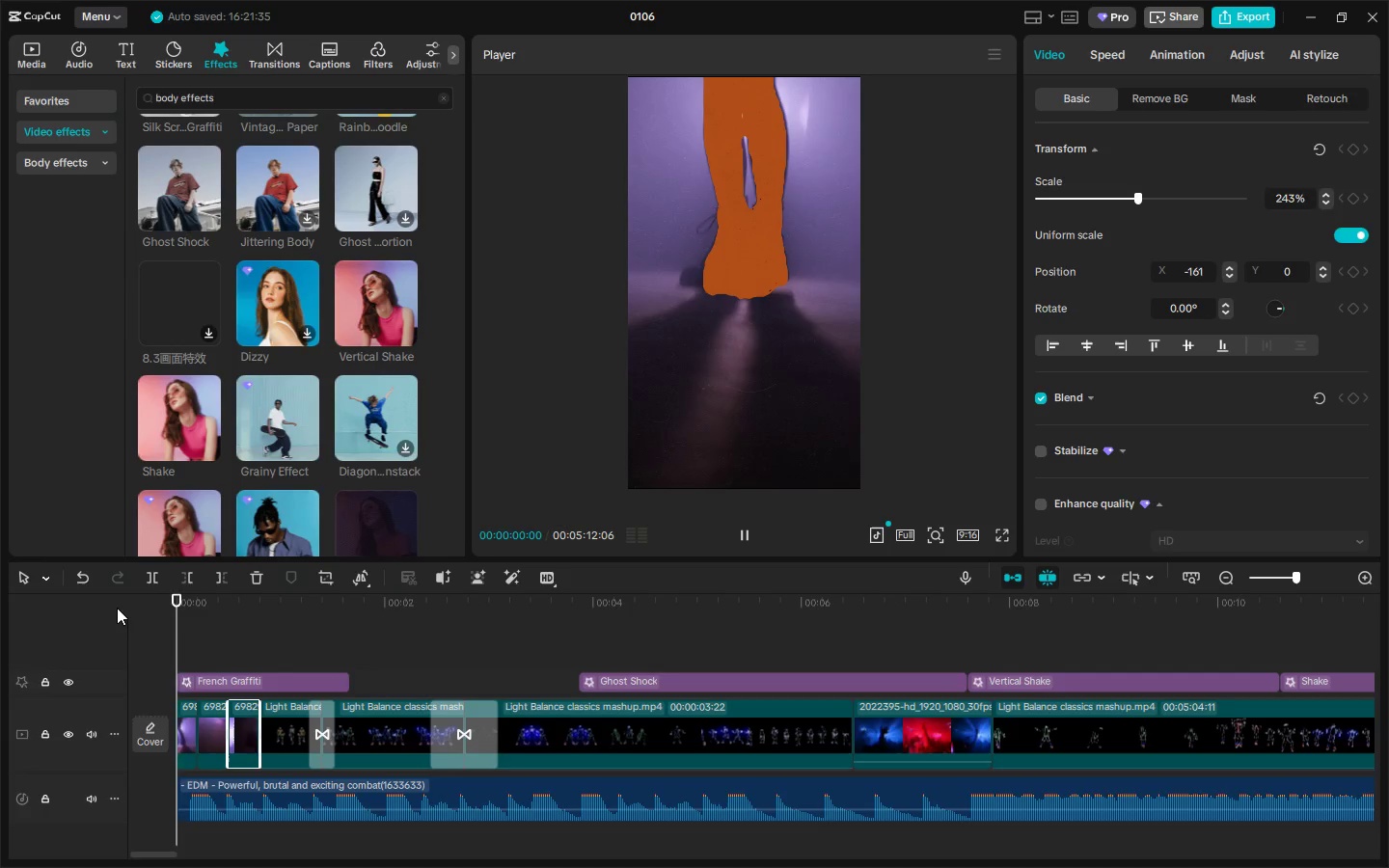 
key(Space)
 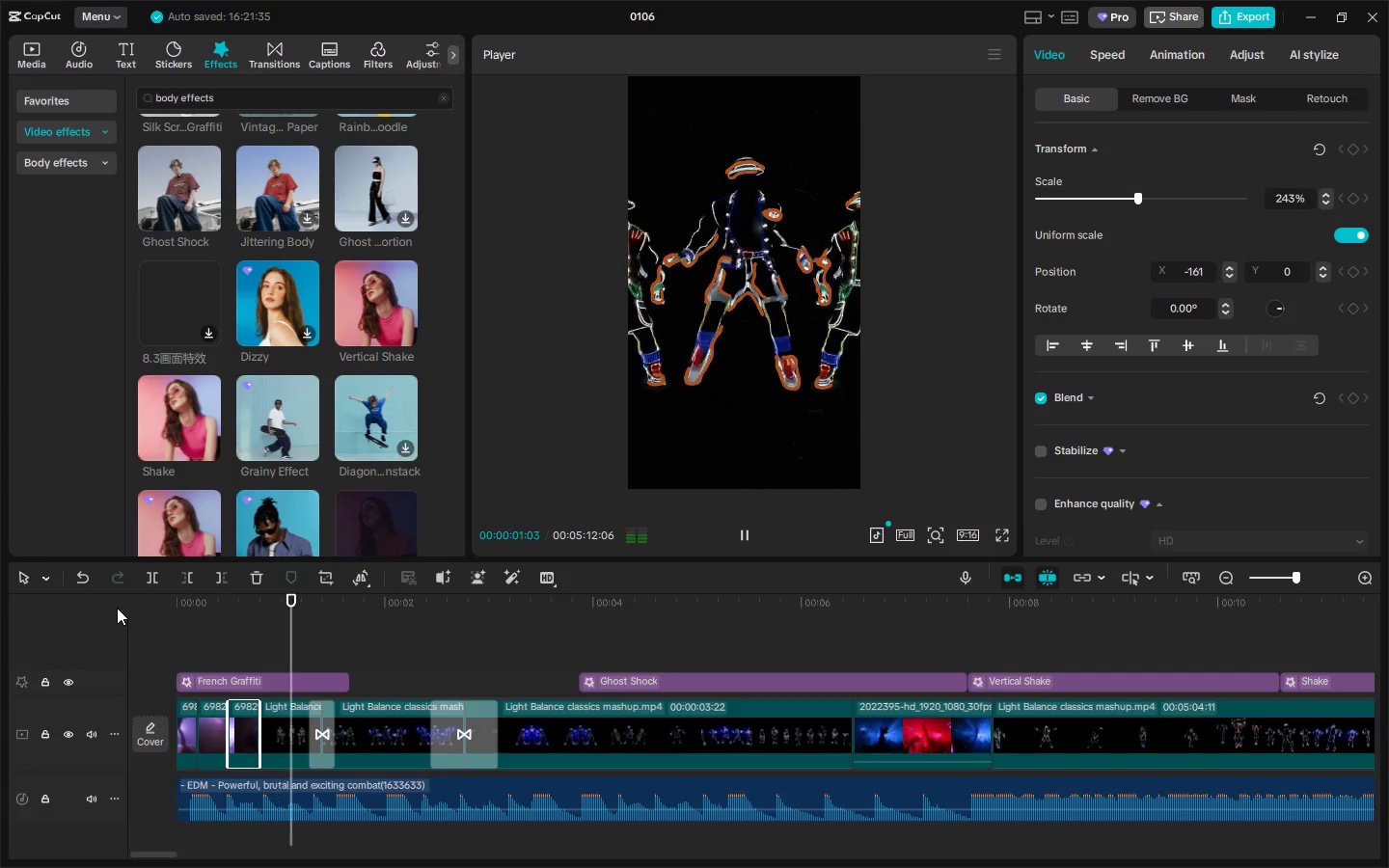 
key(Space)
 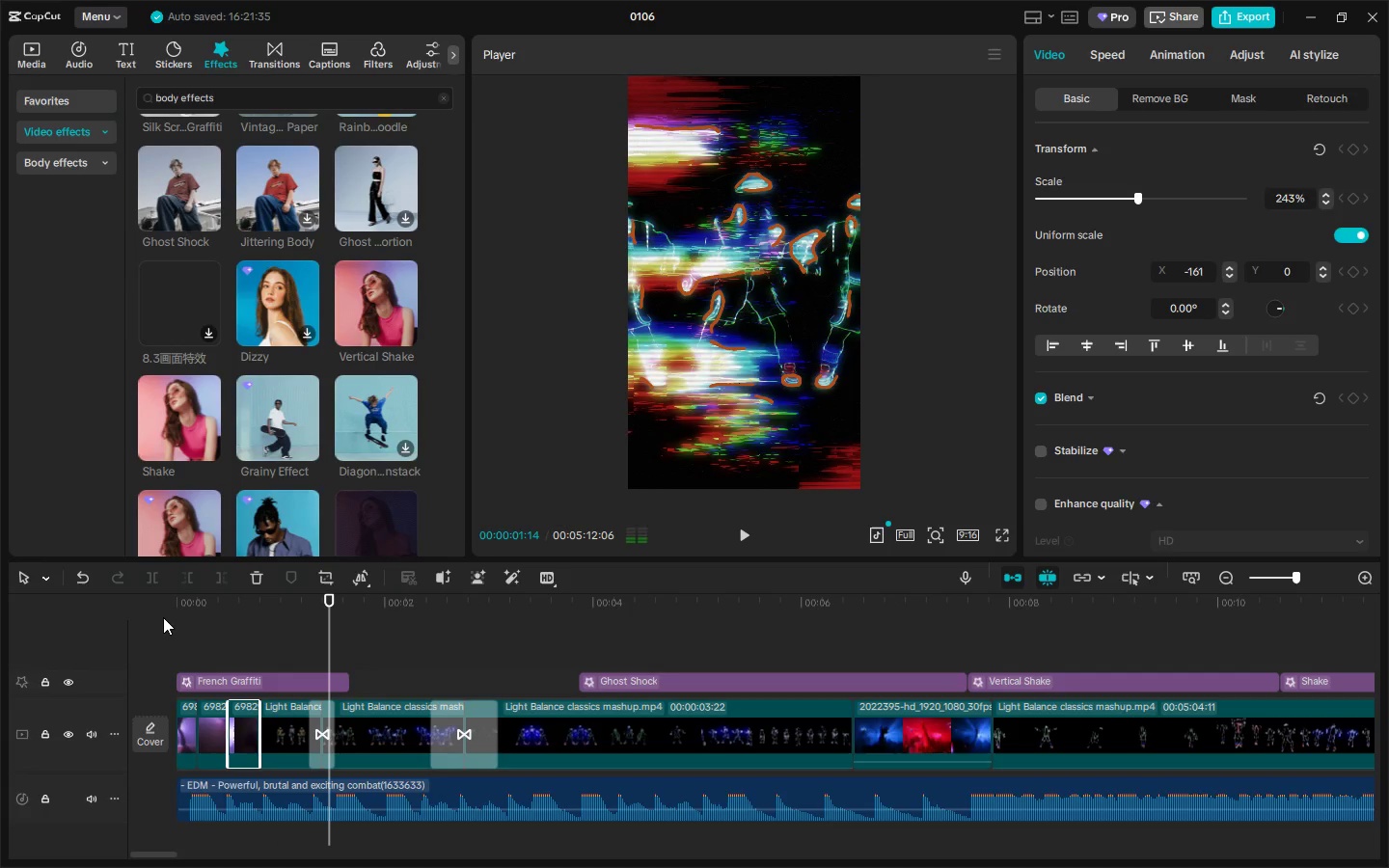 
left_click_drag(start_coordinate=[163, 611], to_coordinate=[139, 611])
 